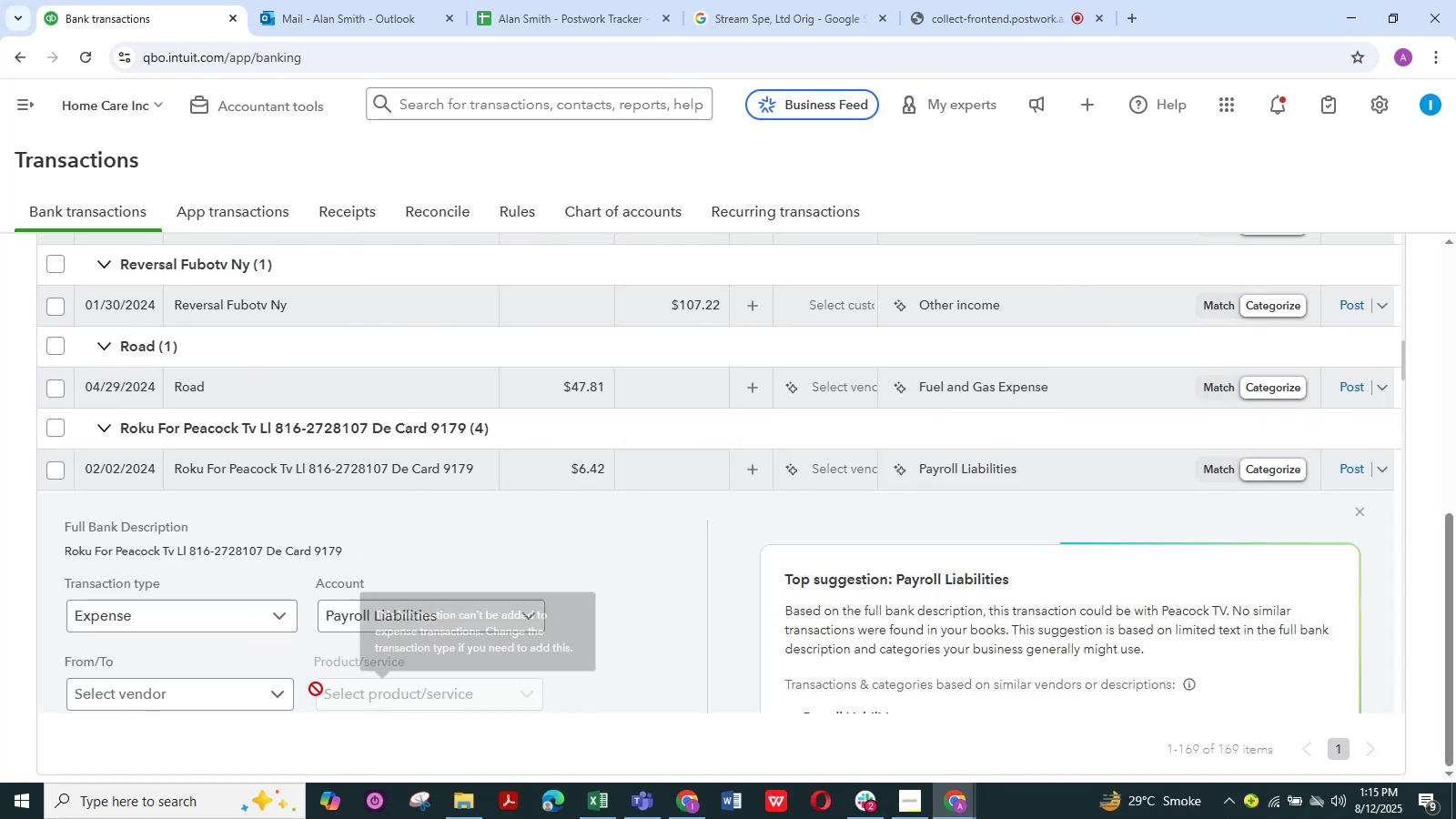 
scroll: coordinate [232, 668], scroll_direction: down, amount: 2.0
 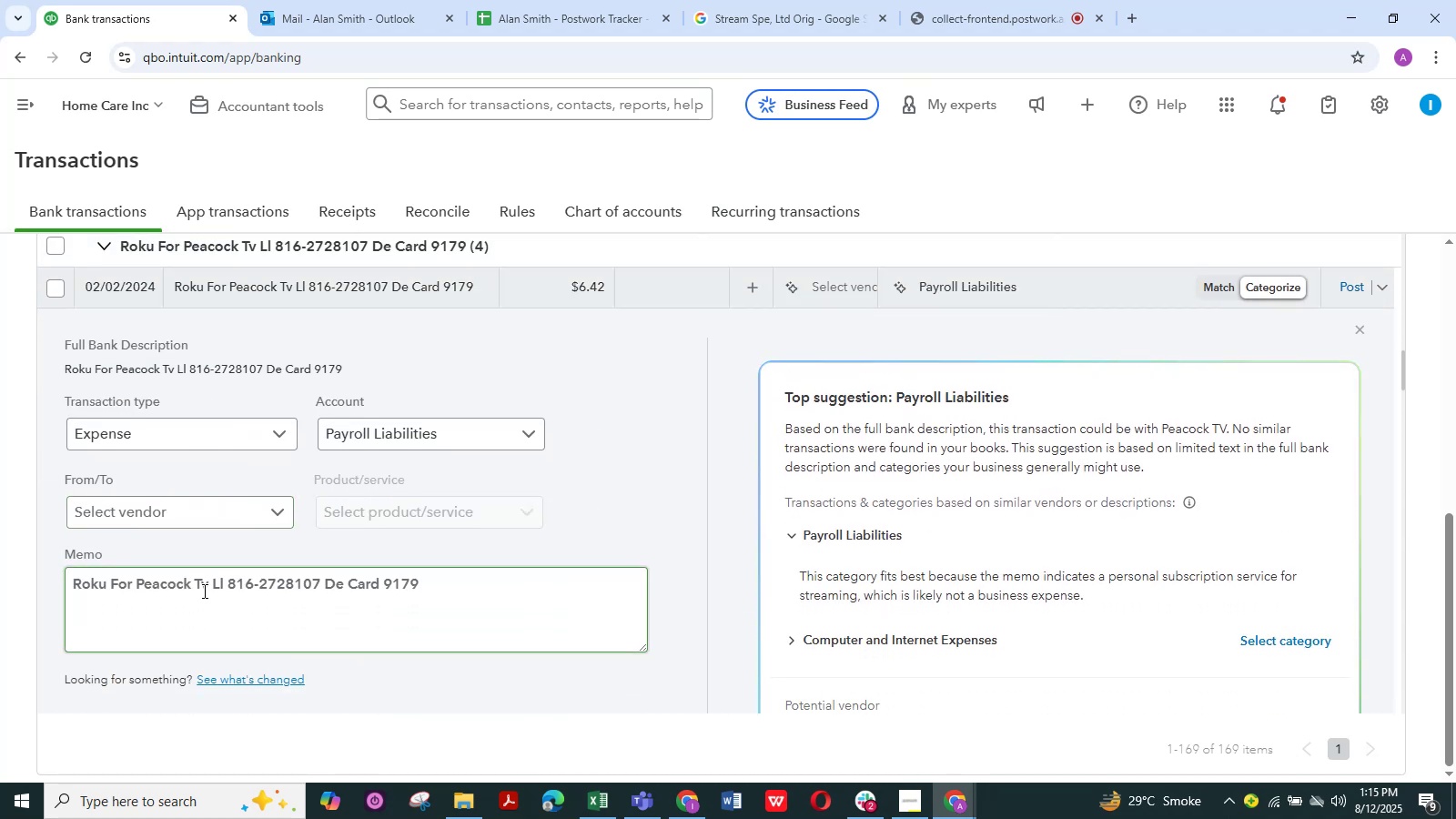 
left_click_drag(start_coordinate=[210, 584], to_coordinate=[32, 581])
 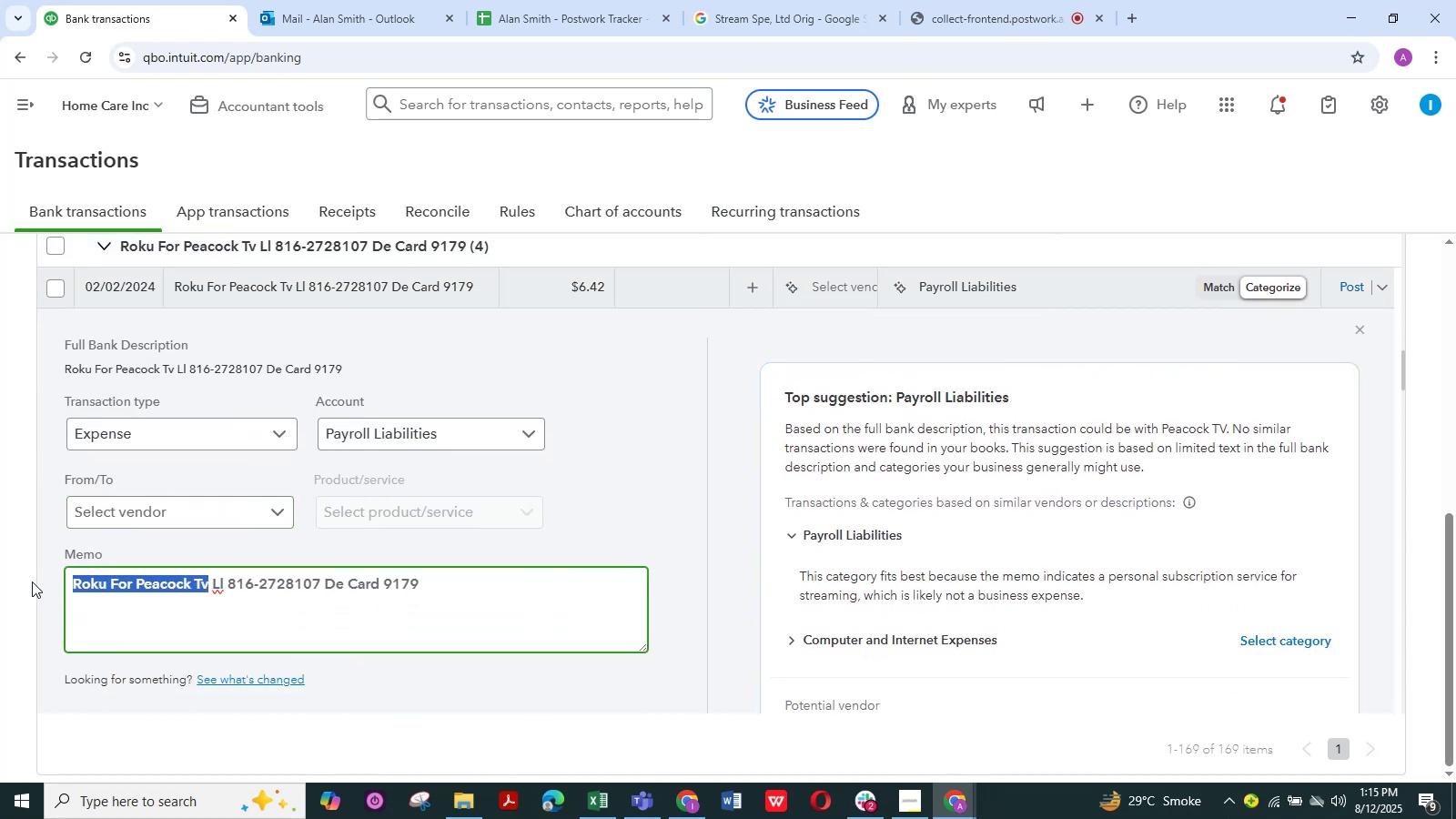 
key(Control+C)
 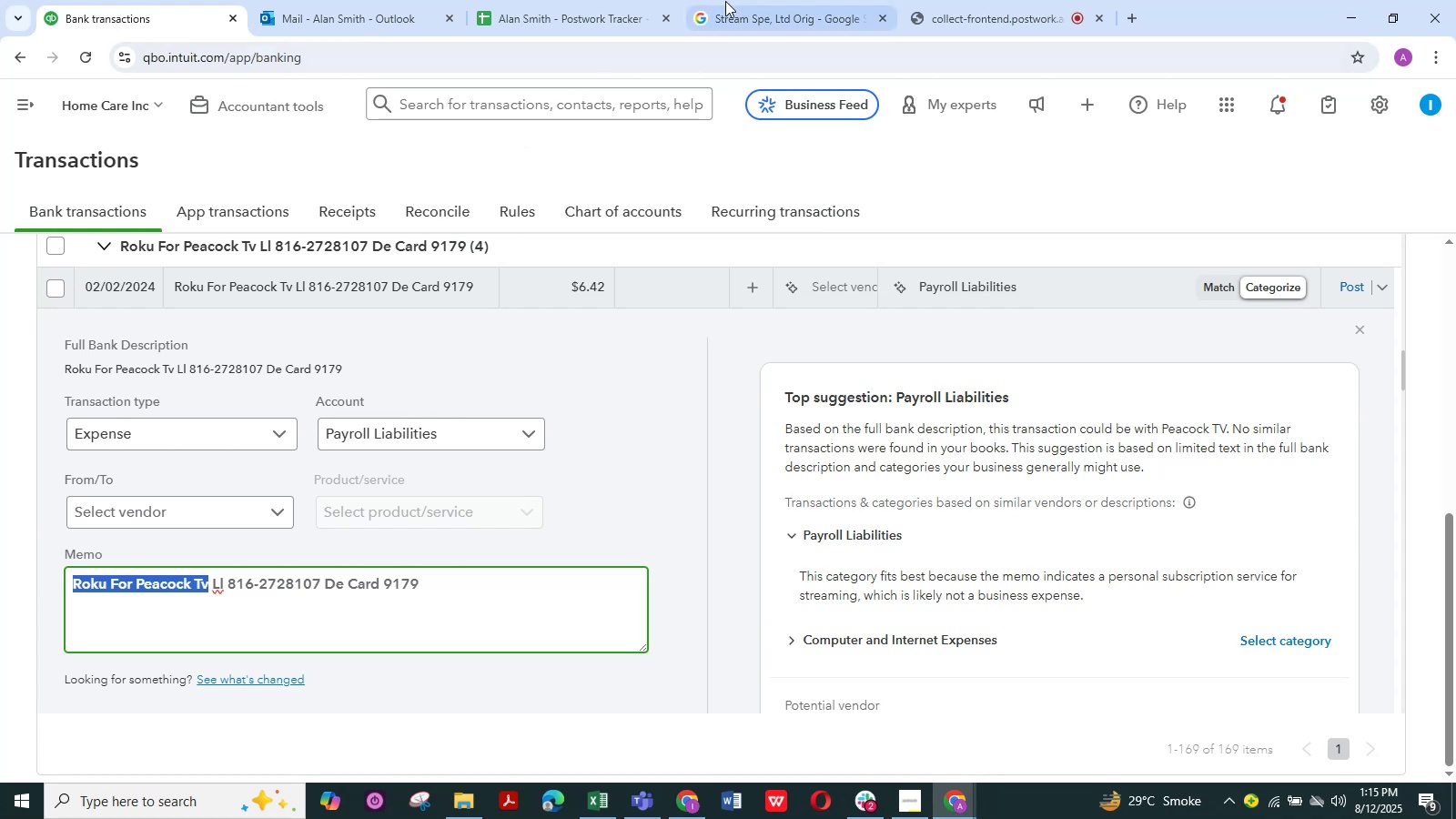 
left_click([753, 1])
 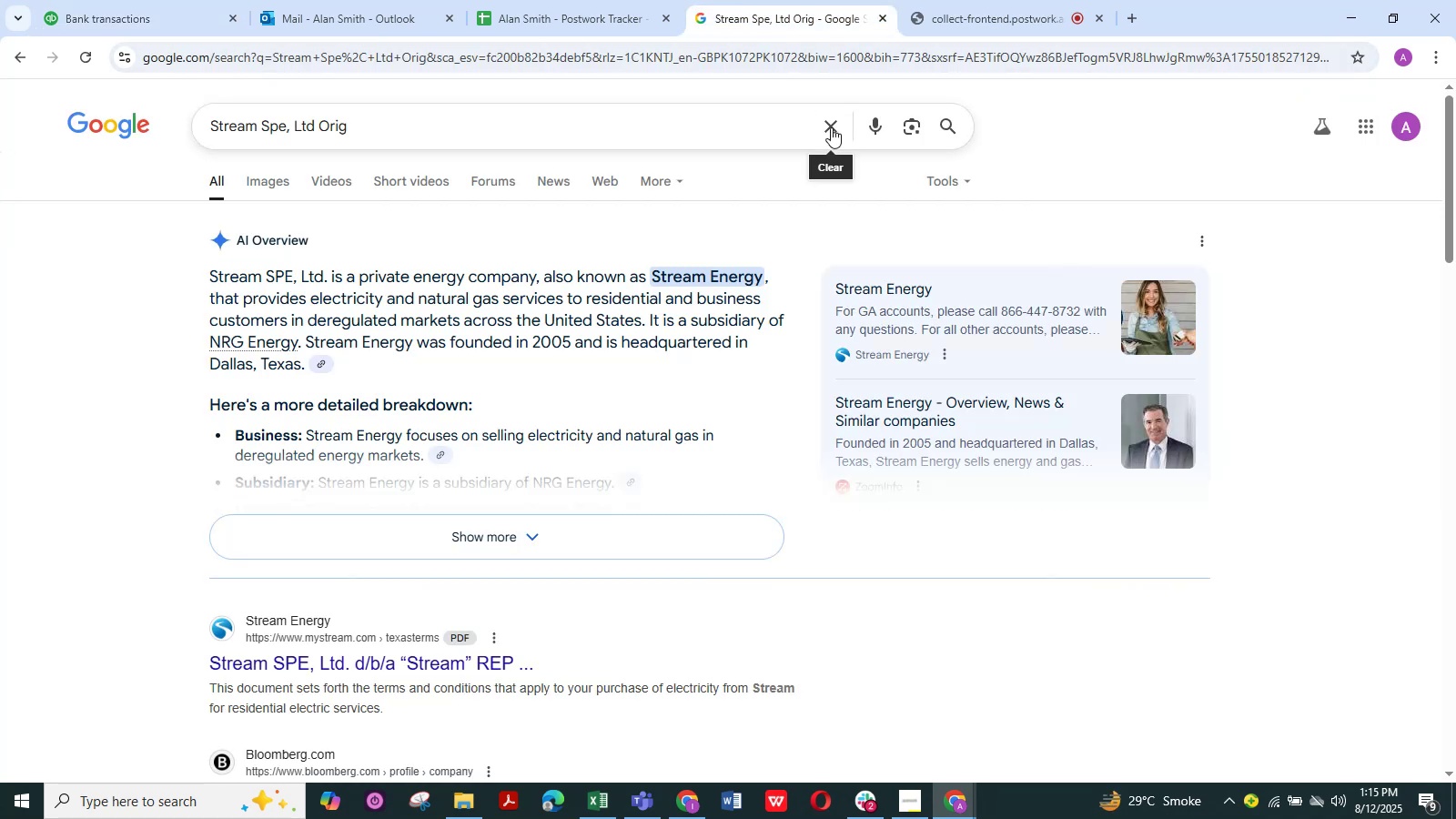 
double_click([778, 125])
 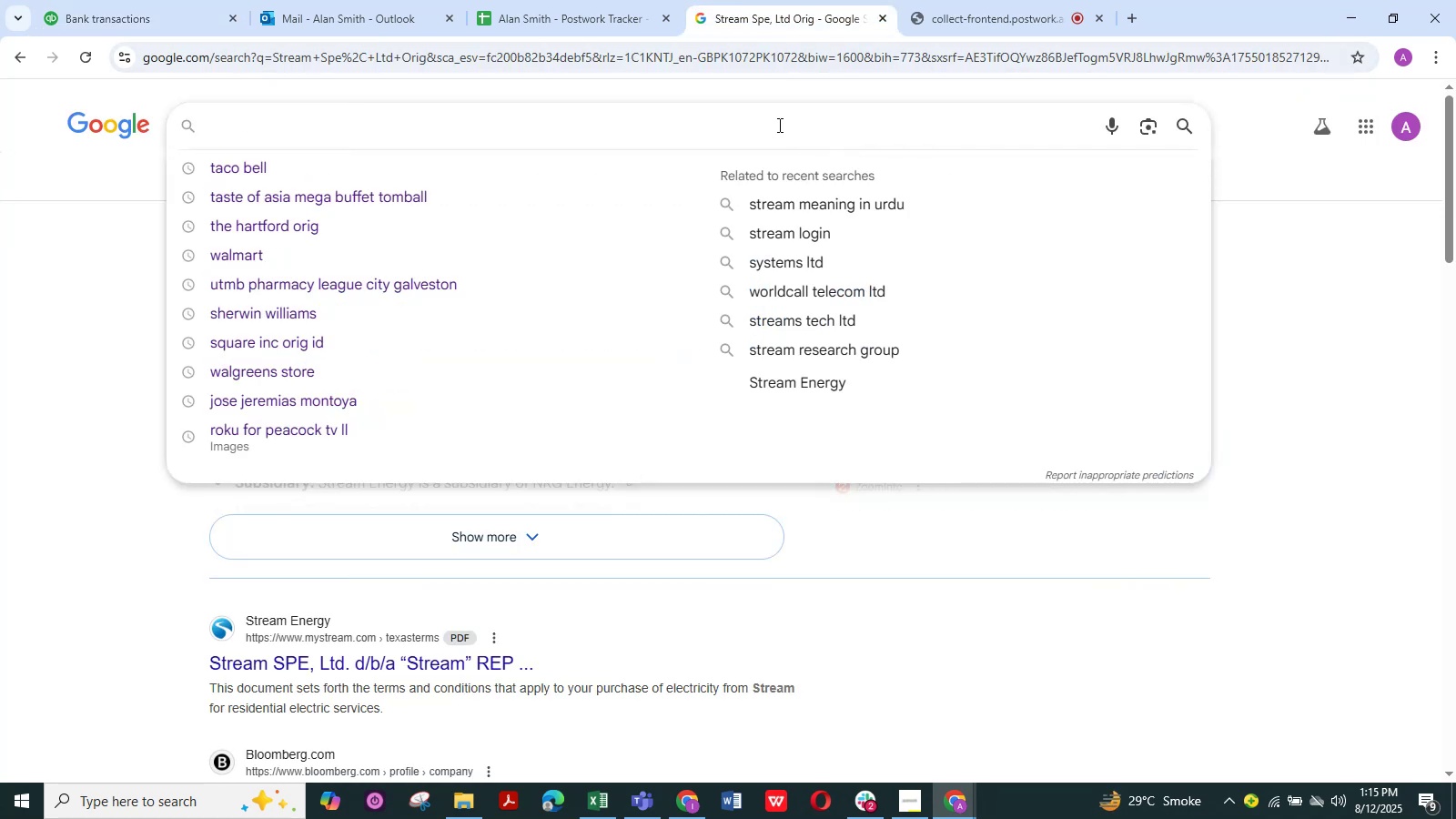 
key(Control+V)
 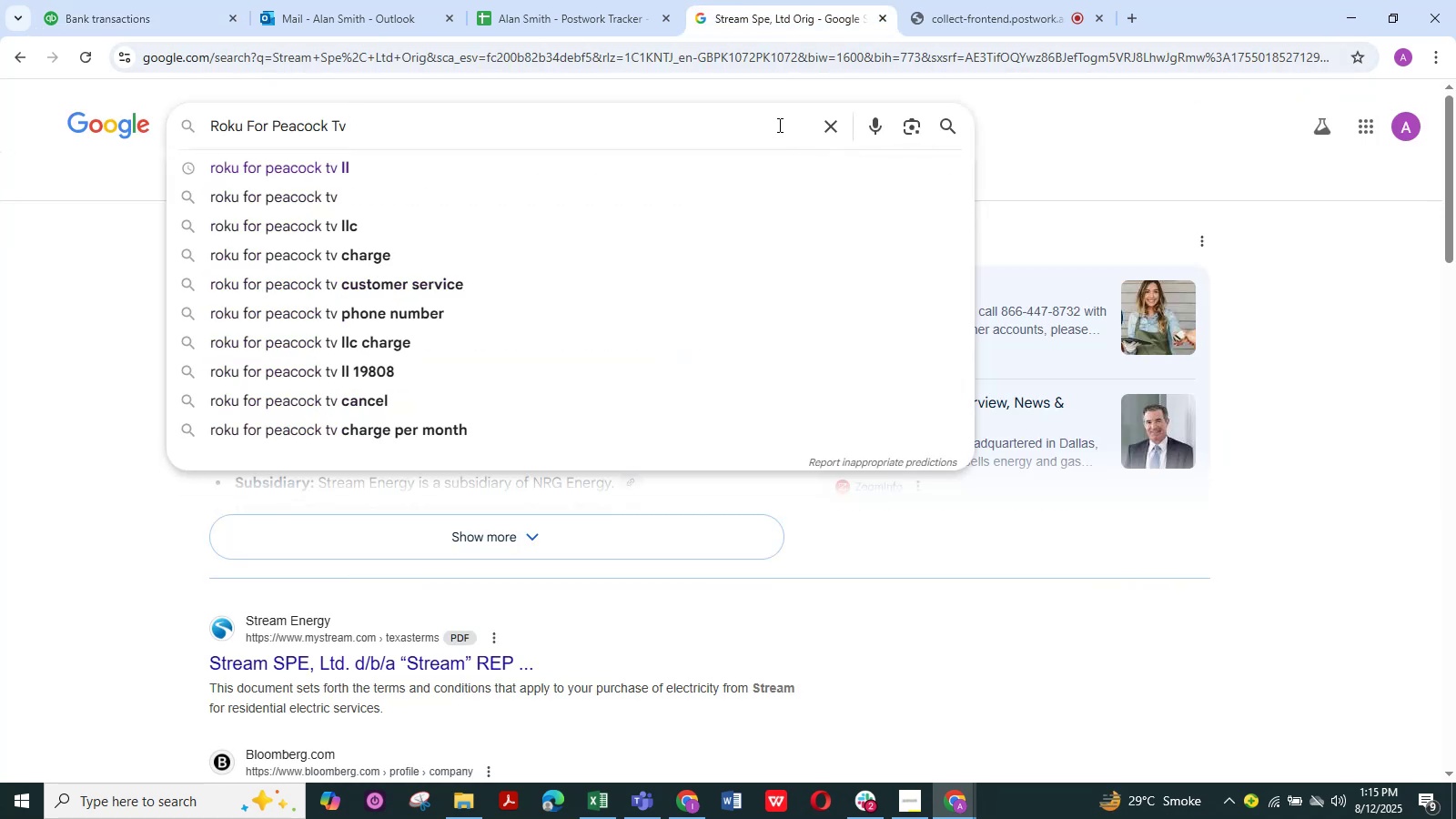 
key(NumpadEnter)
 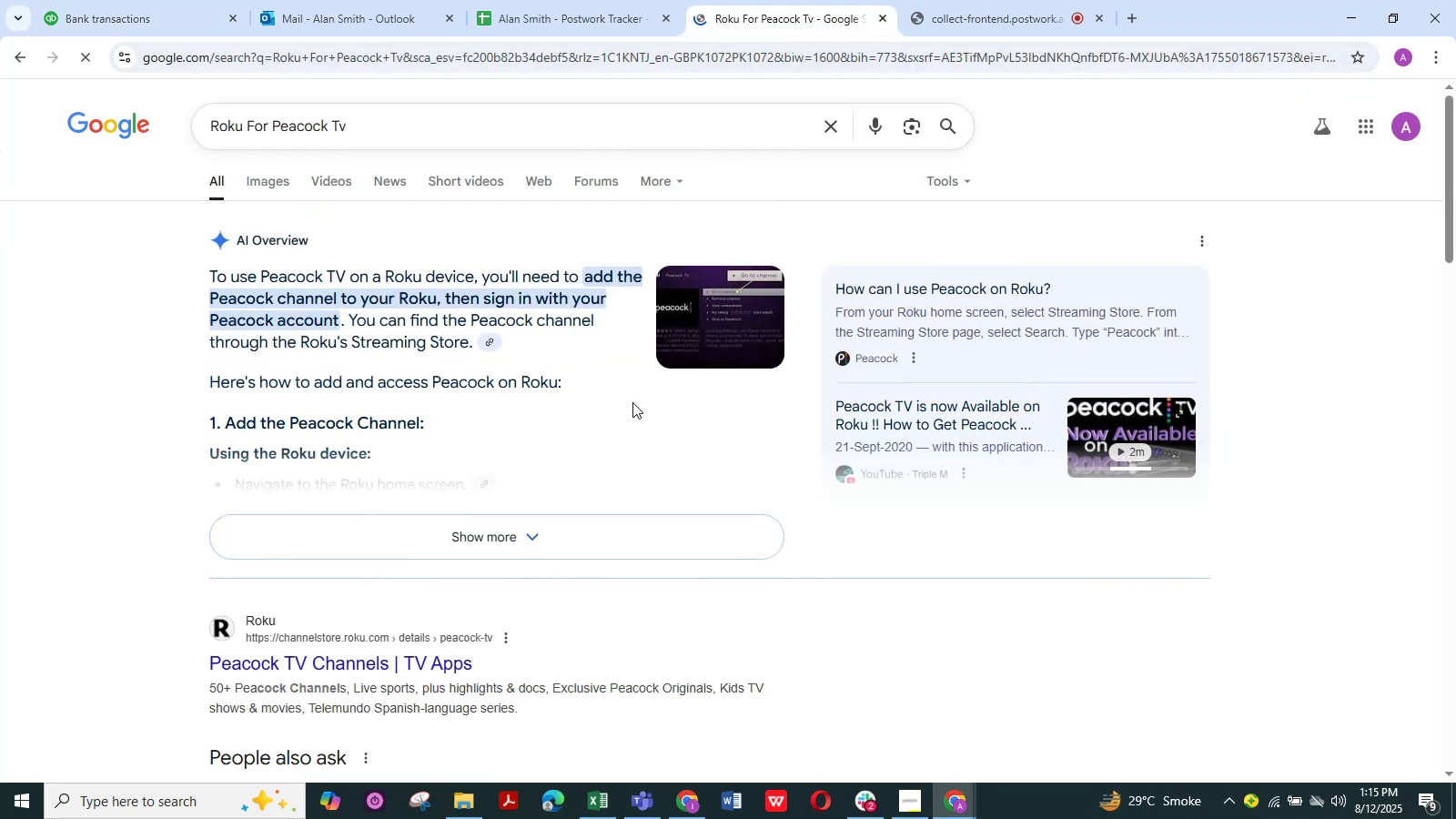 
wait(8.04)
 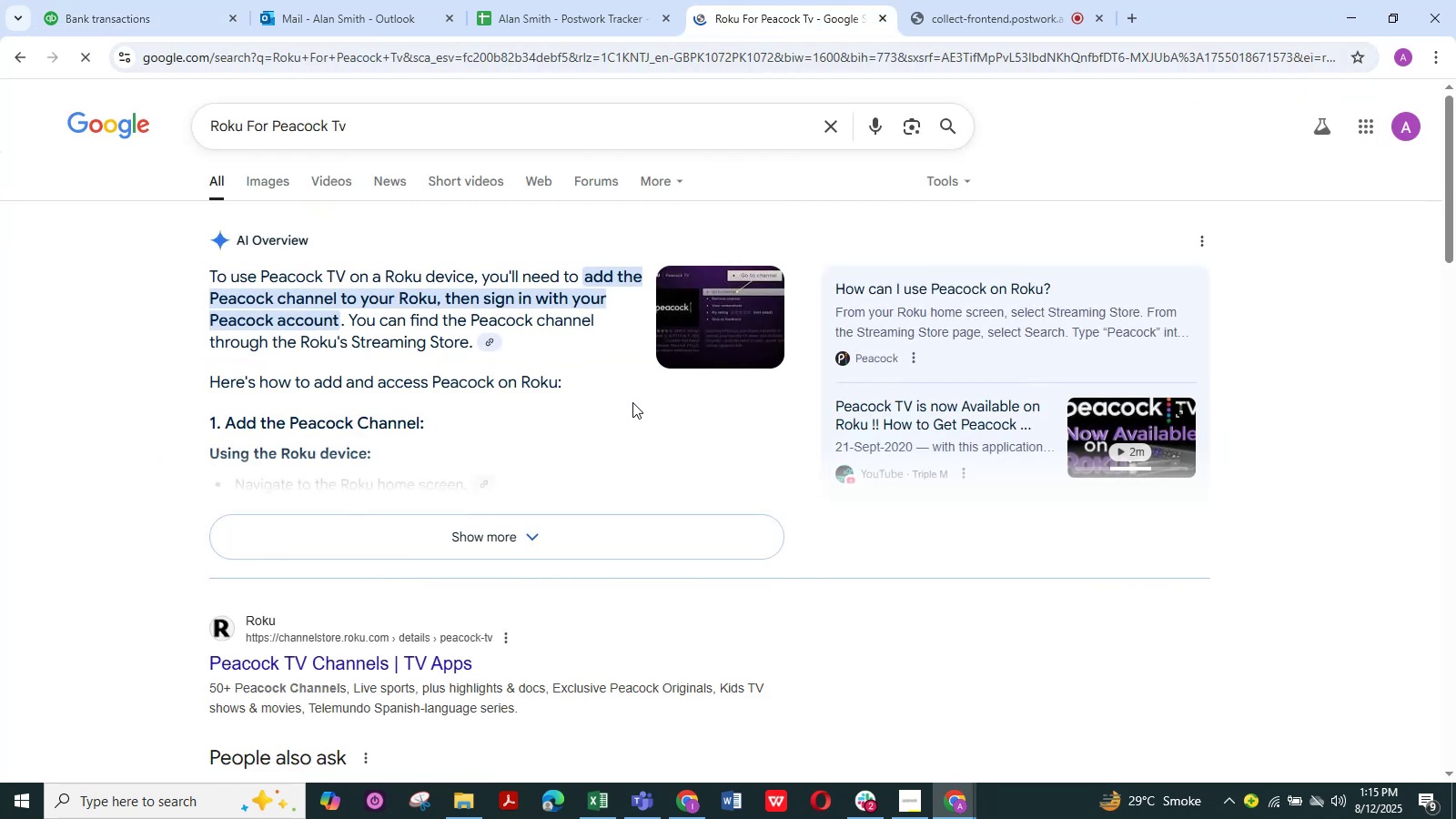 
scroll: coordinate [366, 345], scroll_direction: down, amount: 1.0
 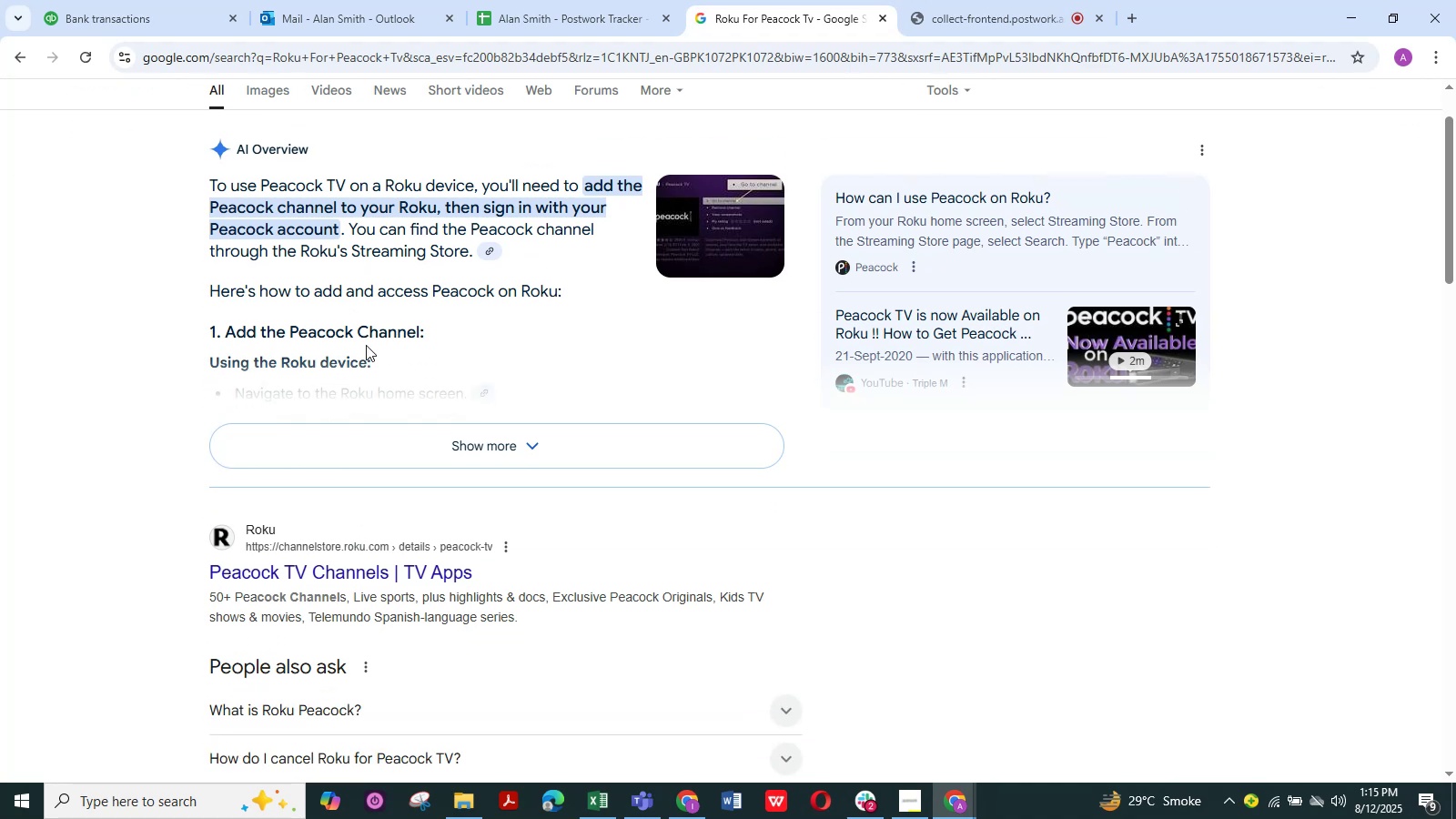 
scroll: coordinate [366, 345], scroll_direction: up, amount: 1.0
 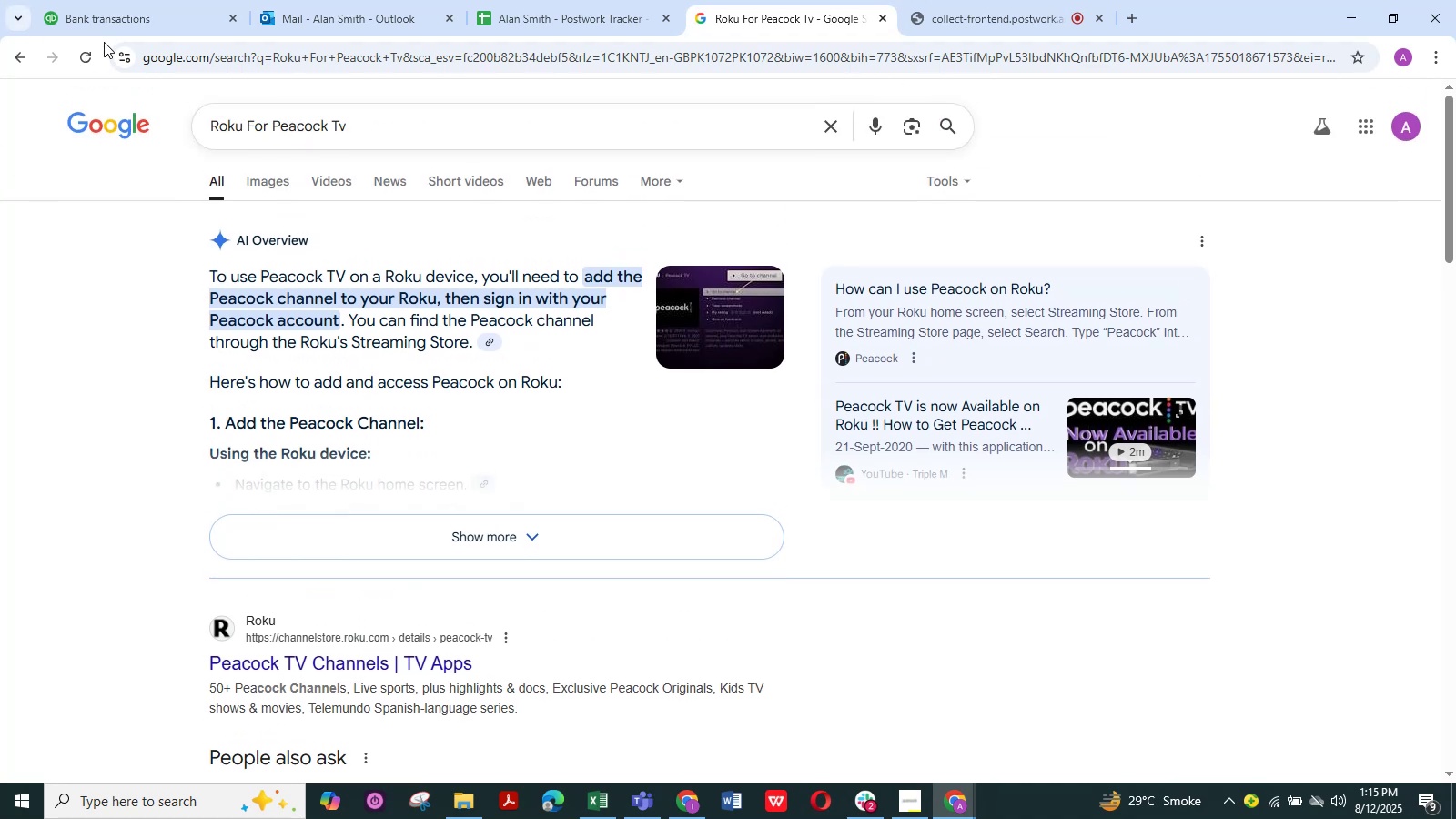 
left_click([108, 18])
 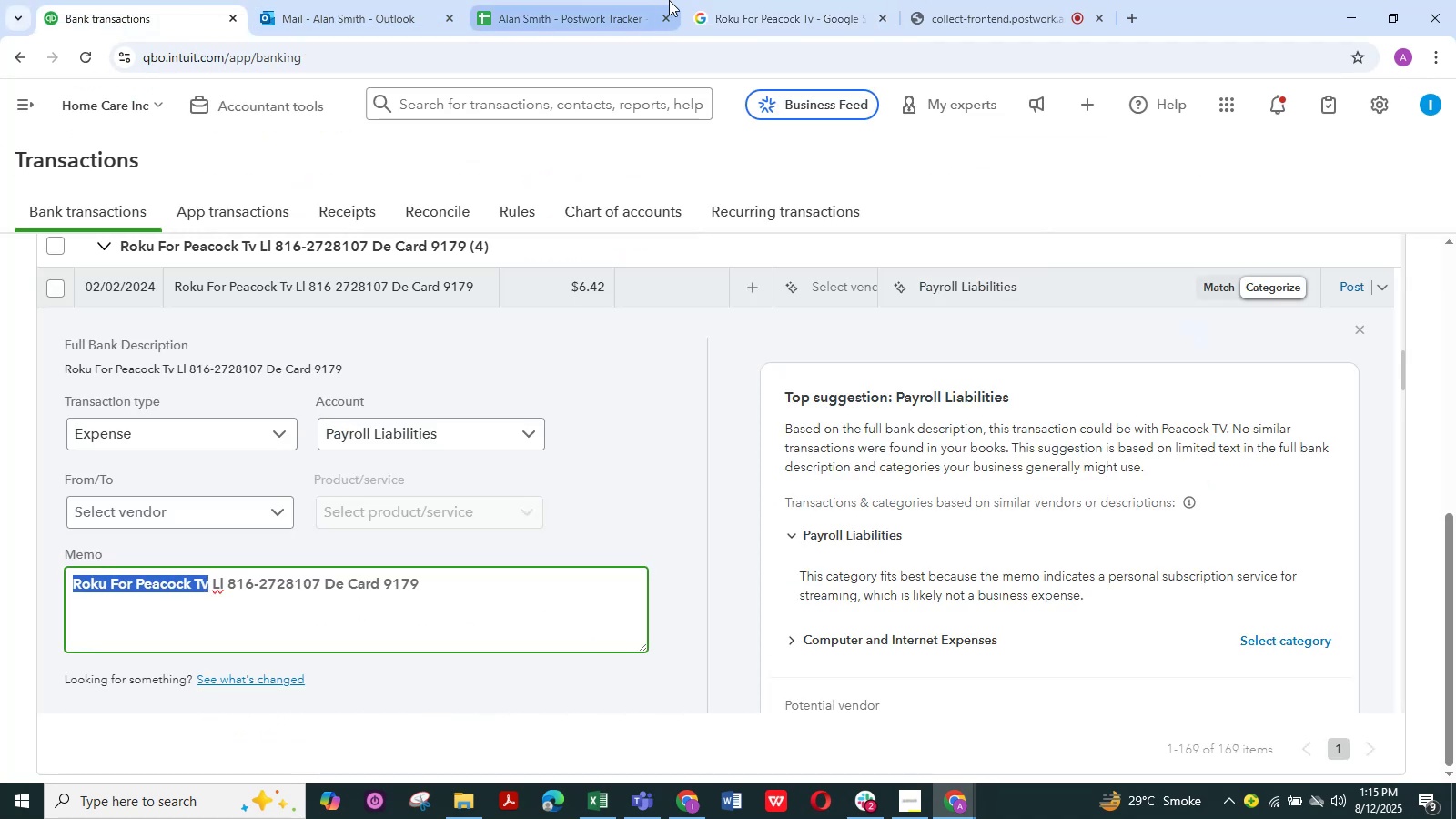 
left_click([738, 1])
 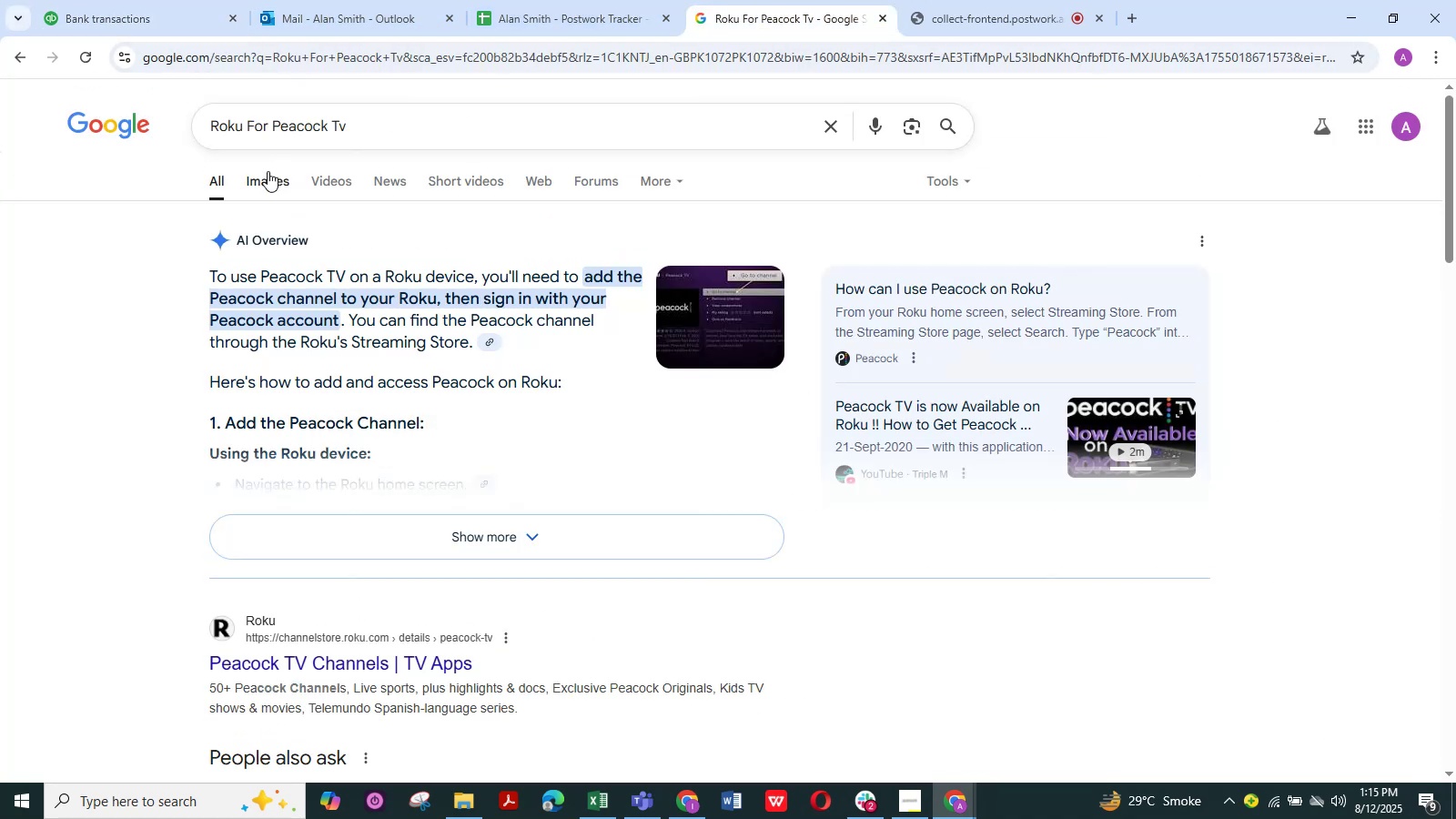 
left_click([259, 178])
 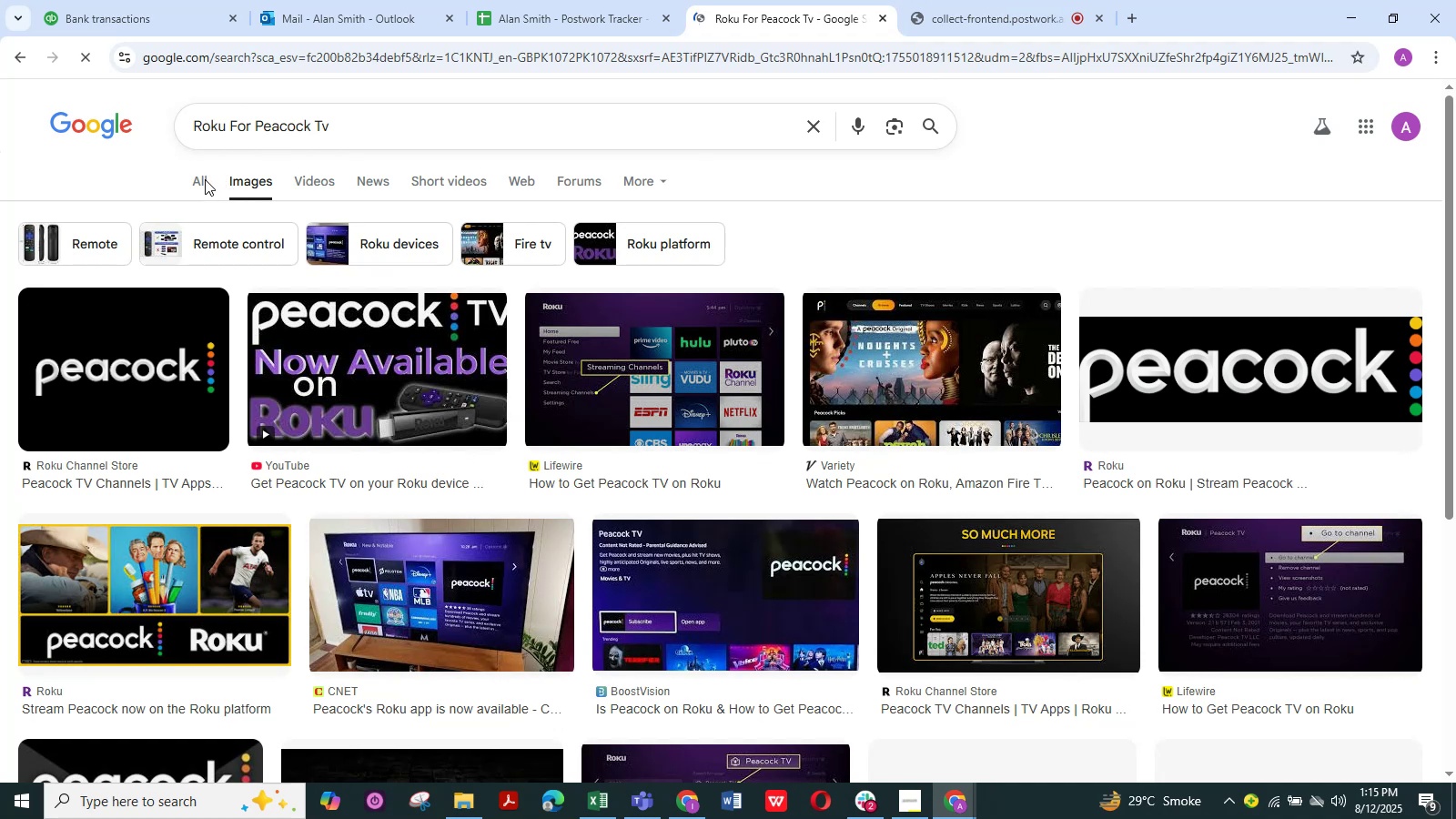 
left_click([204, 179])
 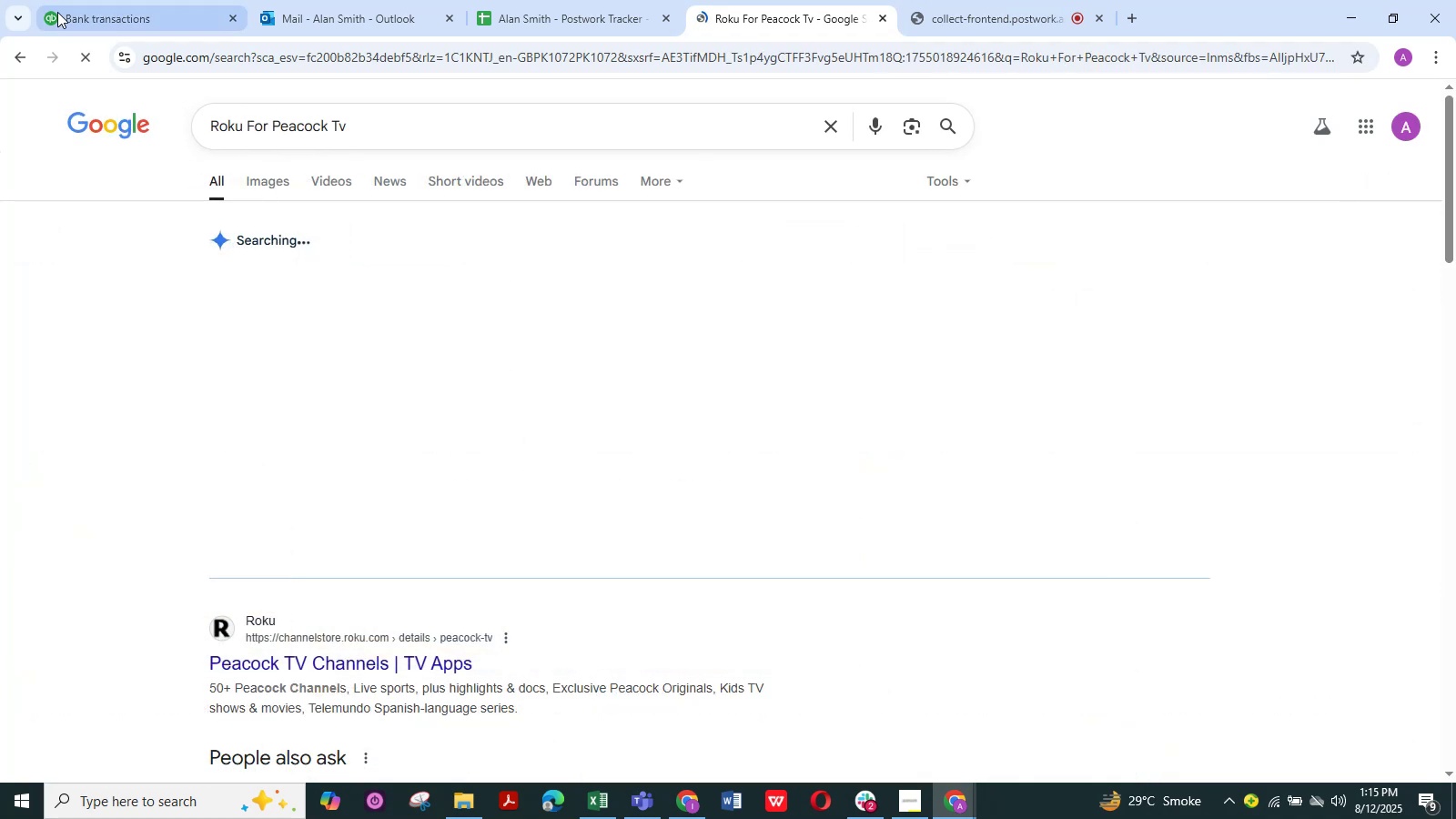 
left_click([91, 6])
 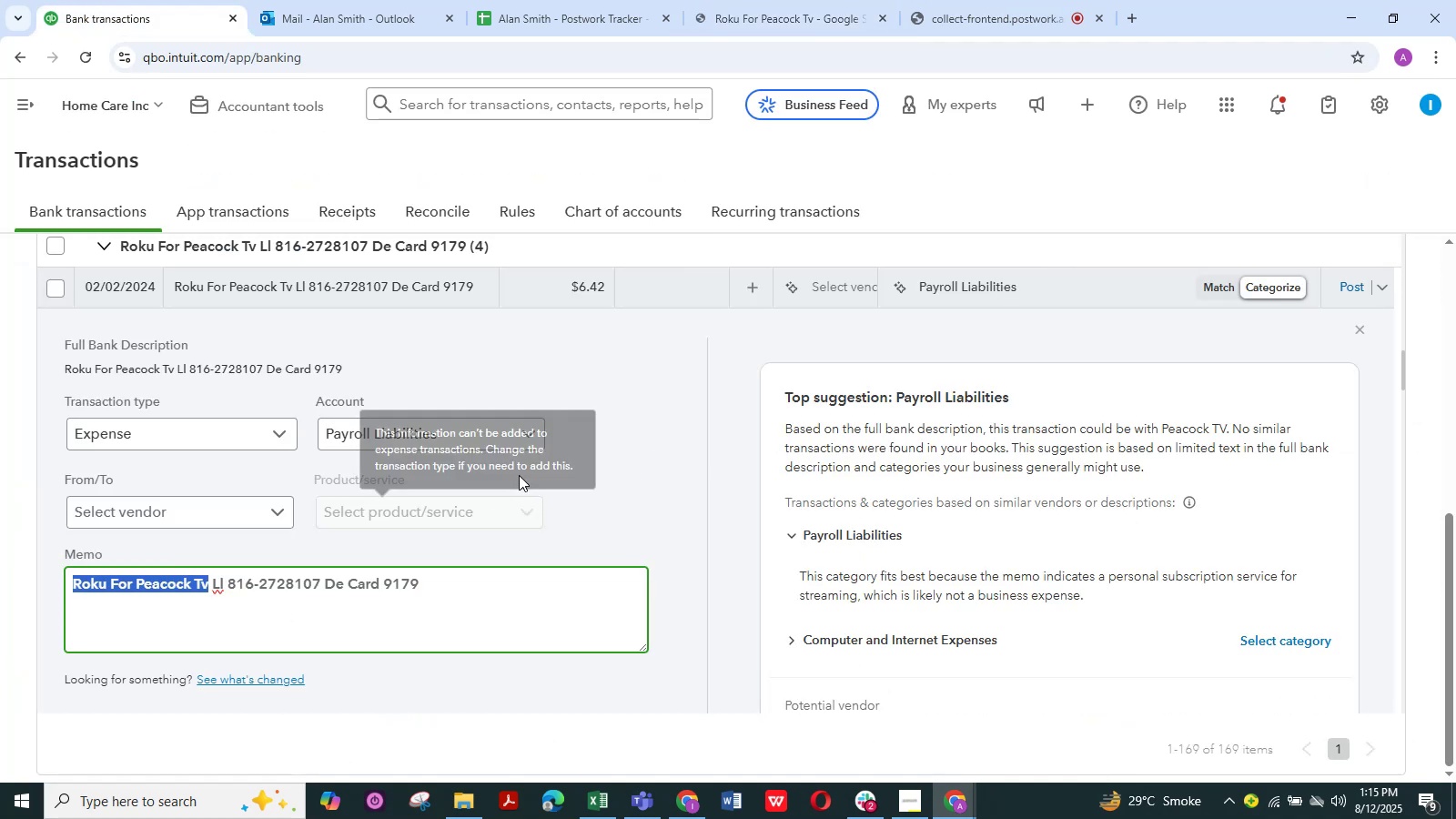 
scroll: coordinate [331, 376], scroll_direction: up, amount: 1.0
 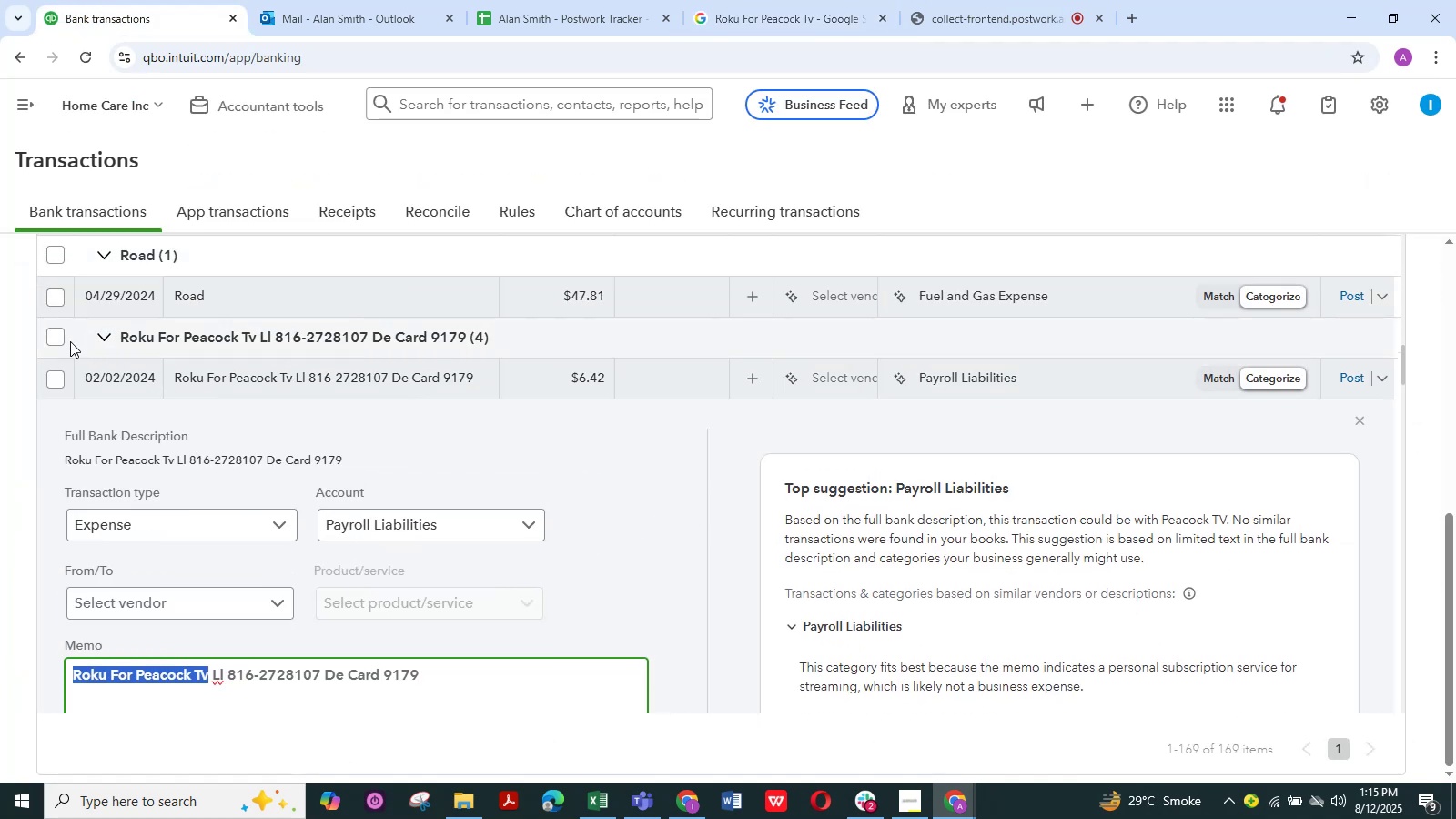 
left_click([63, 340])
 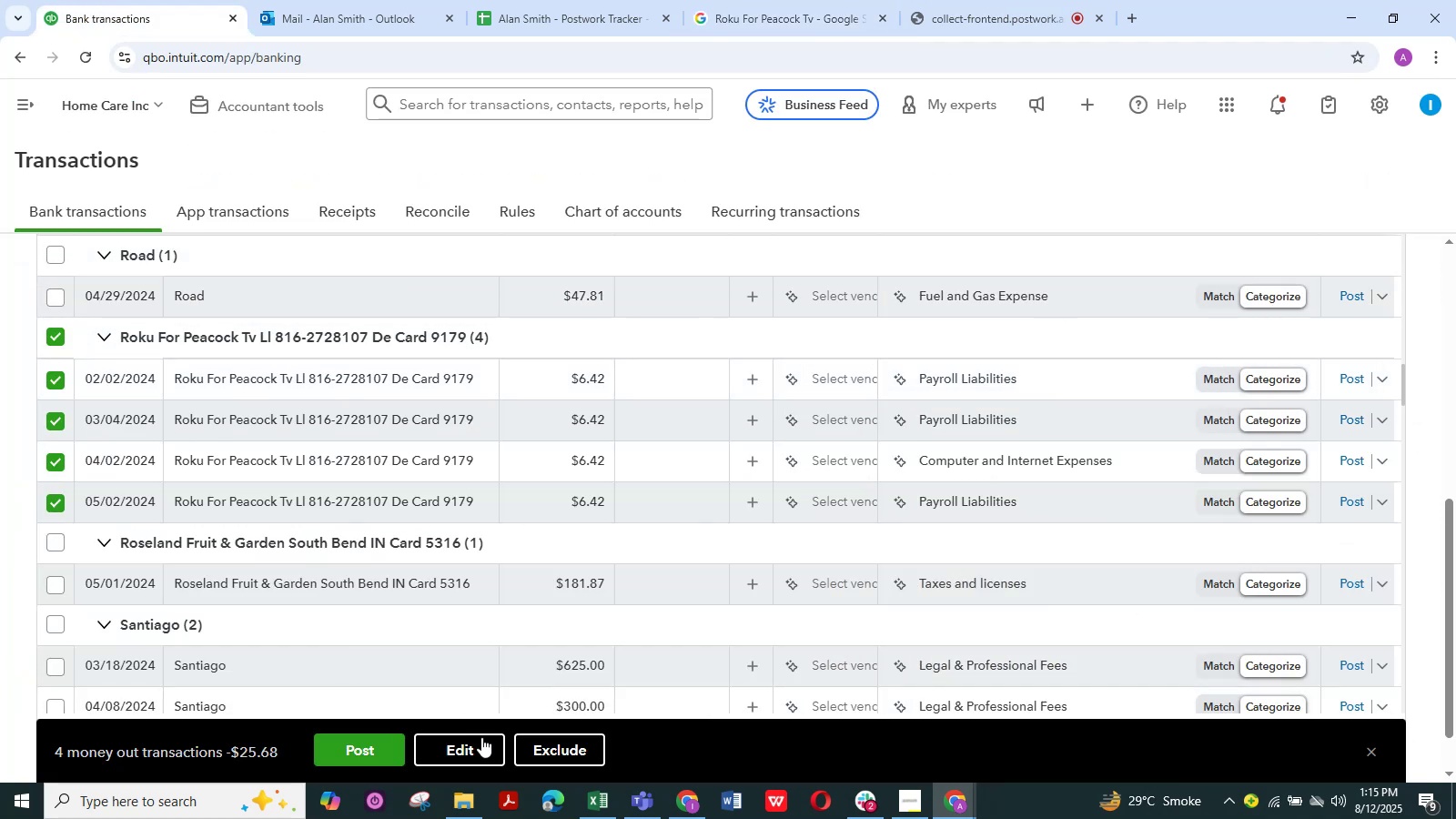 
left_click([481, 745])
 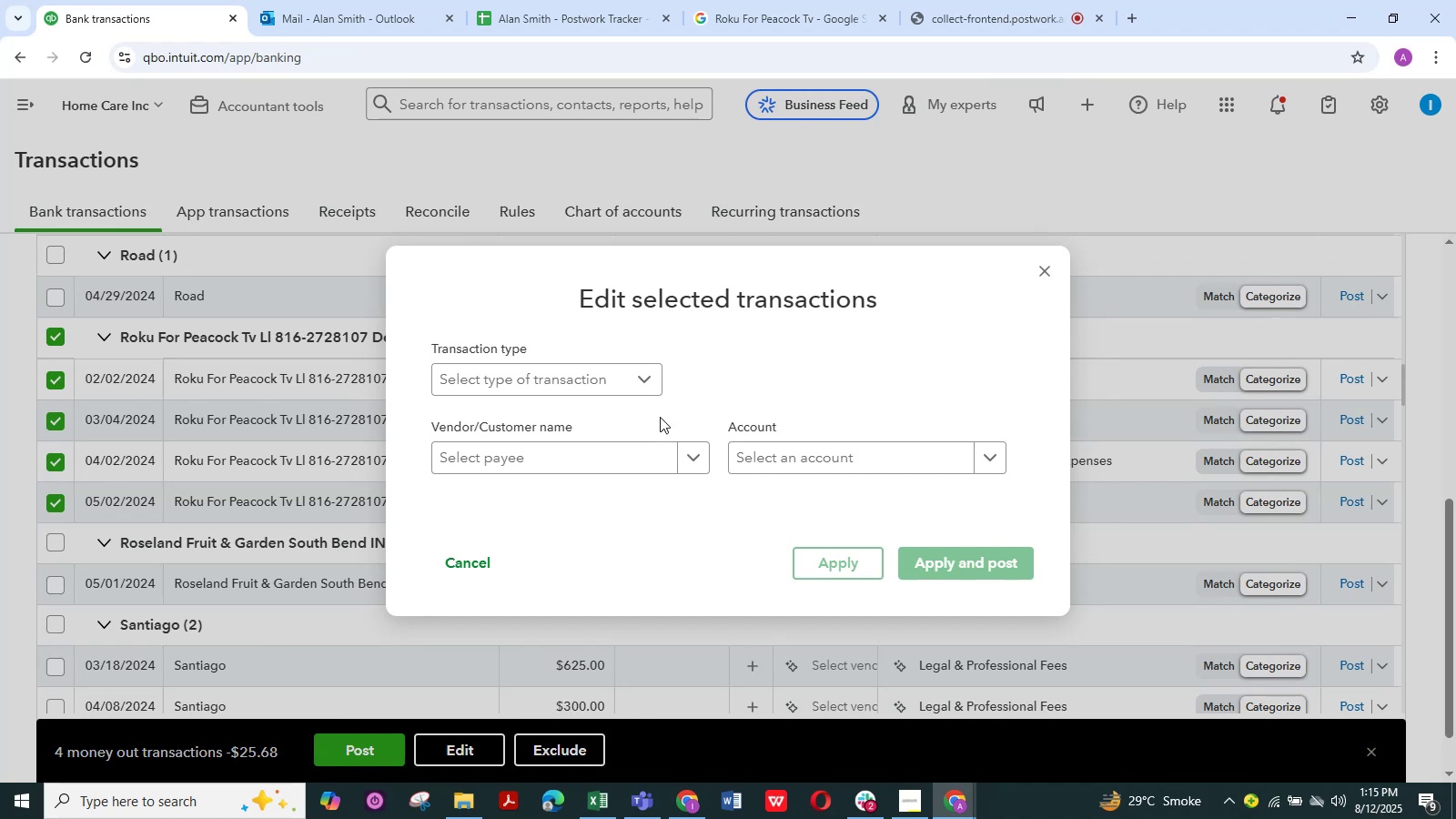 
left_click([646, 384])
 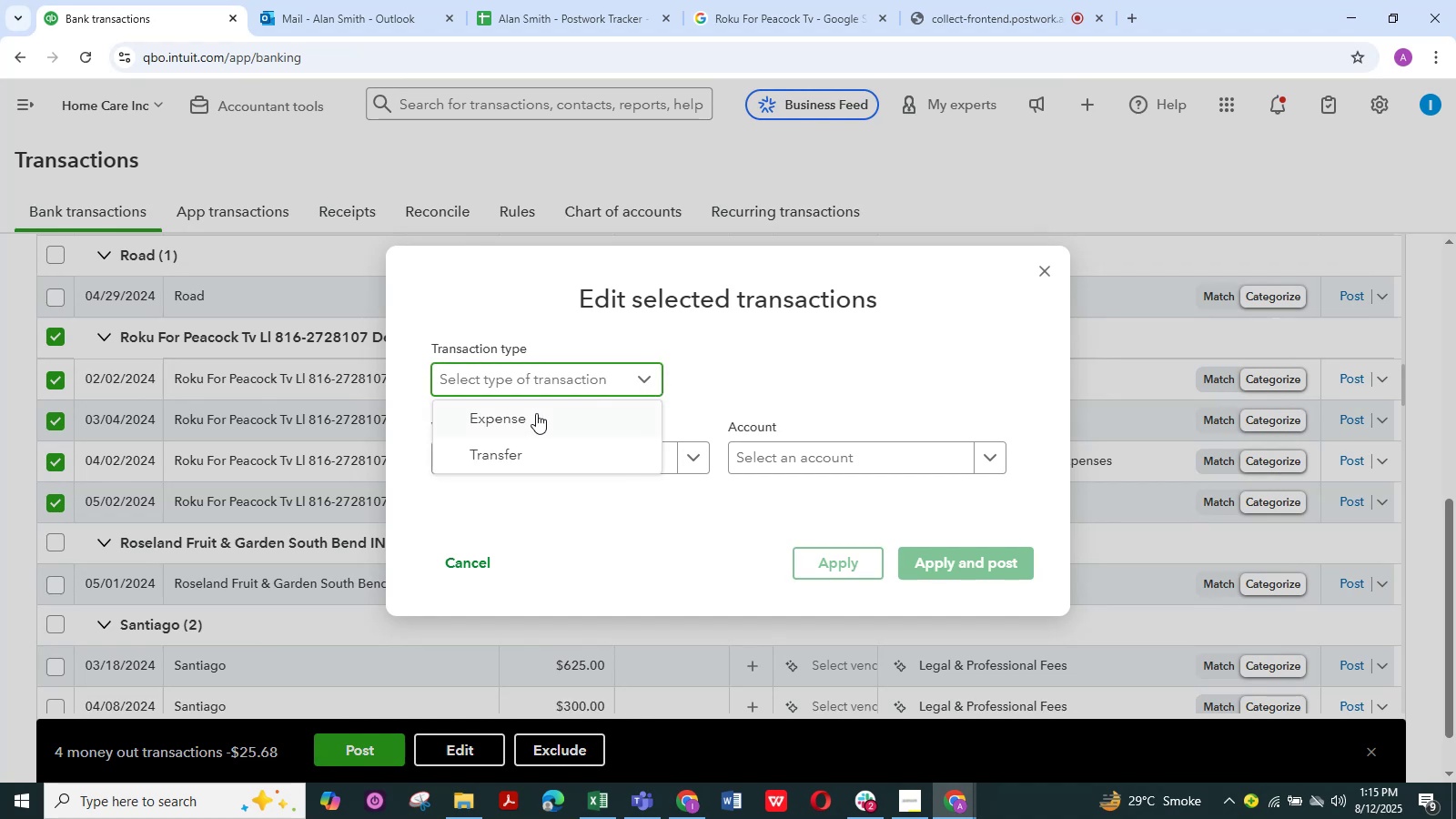 
left_click([536, 412])
 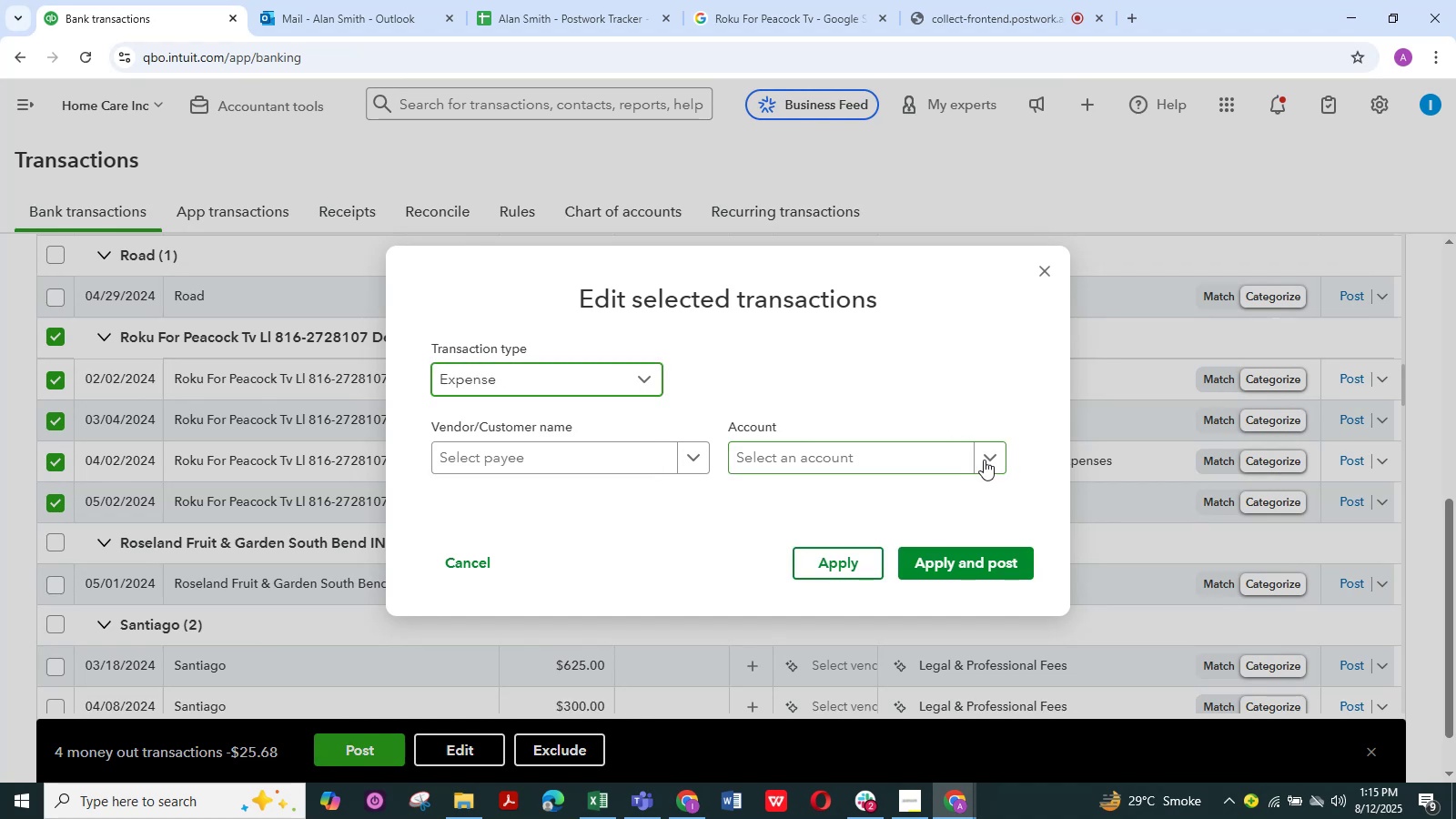 
left_click([990, 459])
 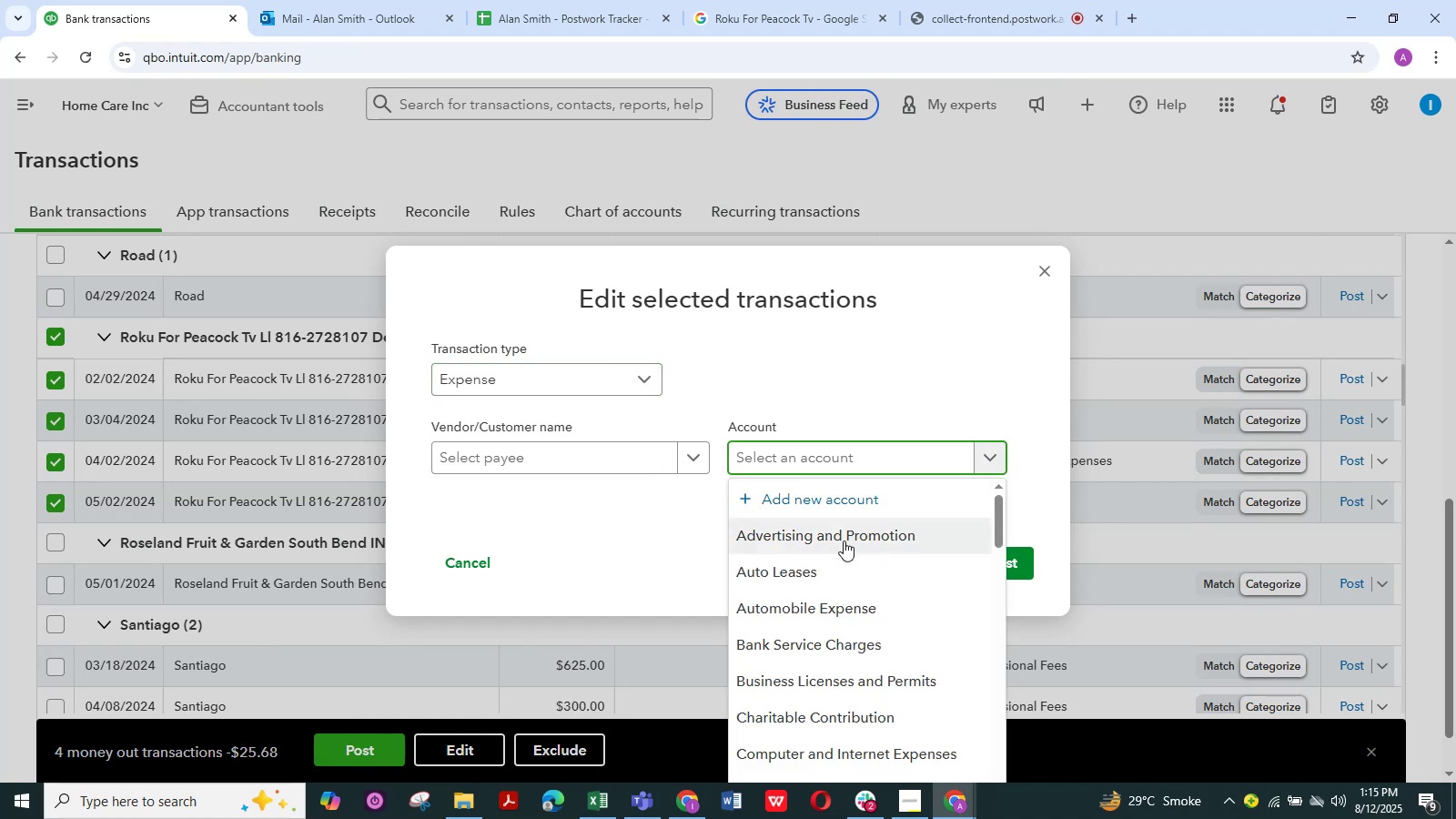 
scroll: coordinate [844, 551], scroll_direction: down, amount: 11.0
 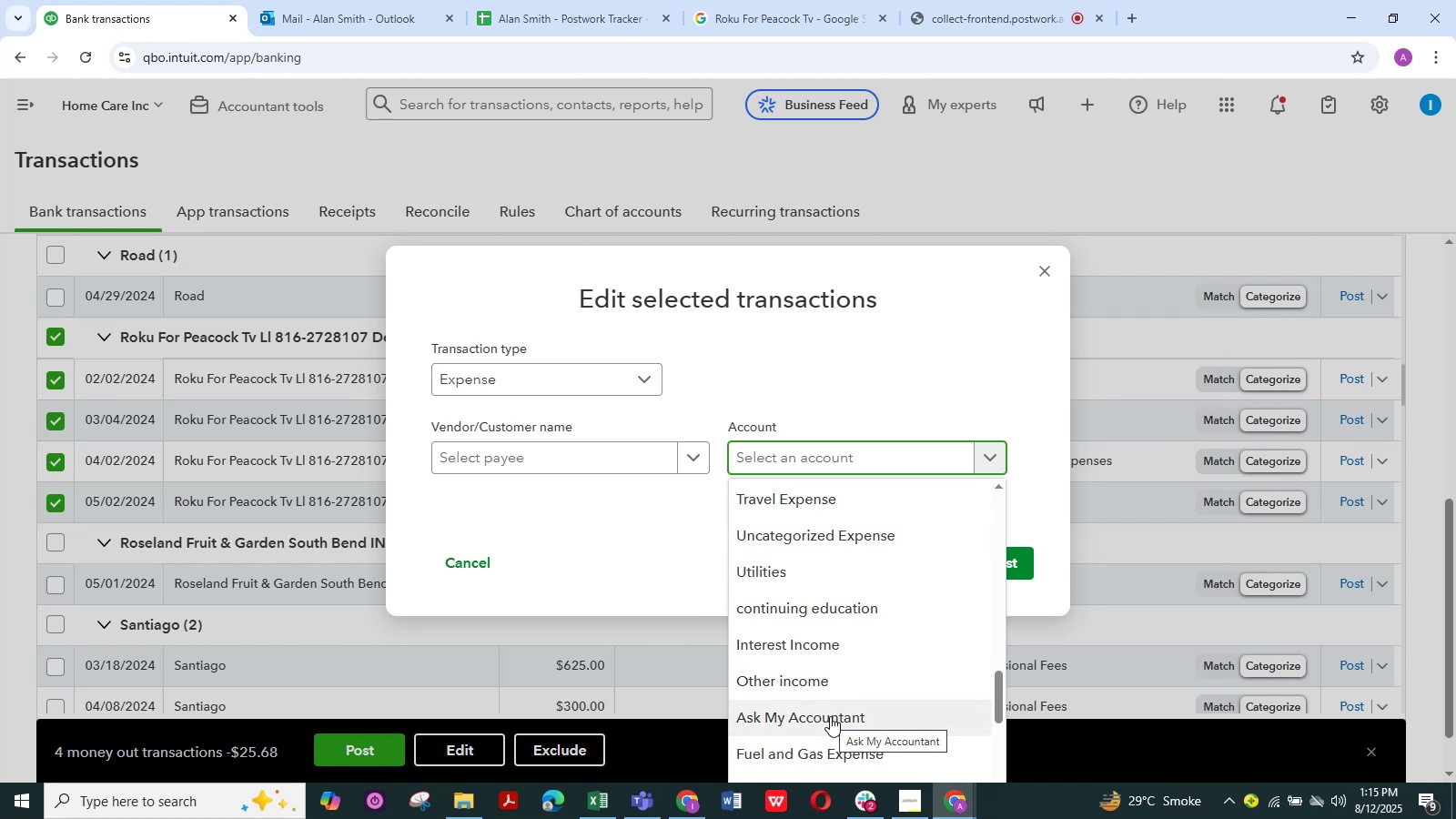 
wait(7.74)
 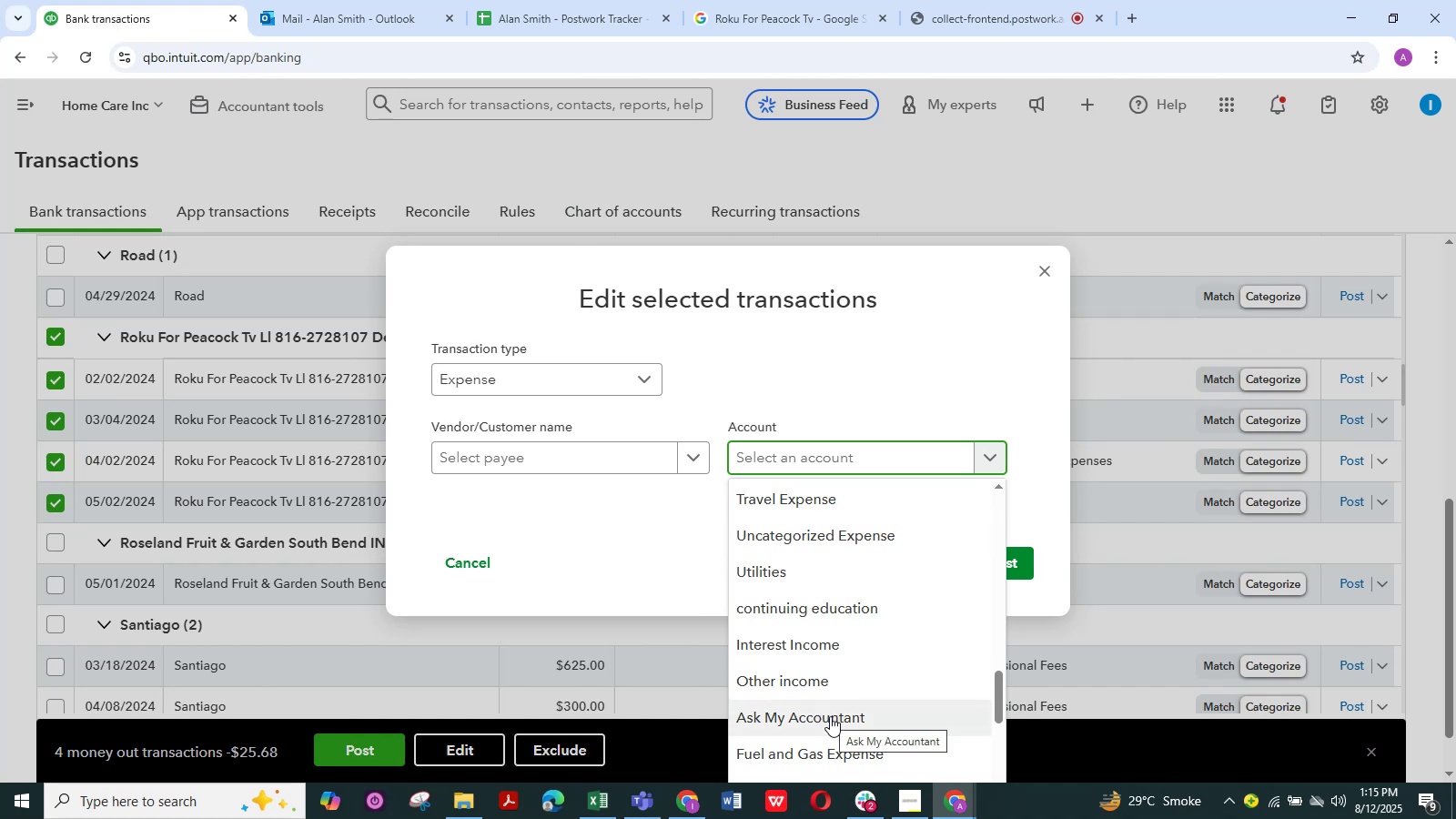 
scroll: coordinate [814, 731], scroll_direction: down, amount: 1.0
 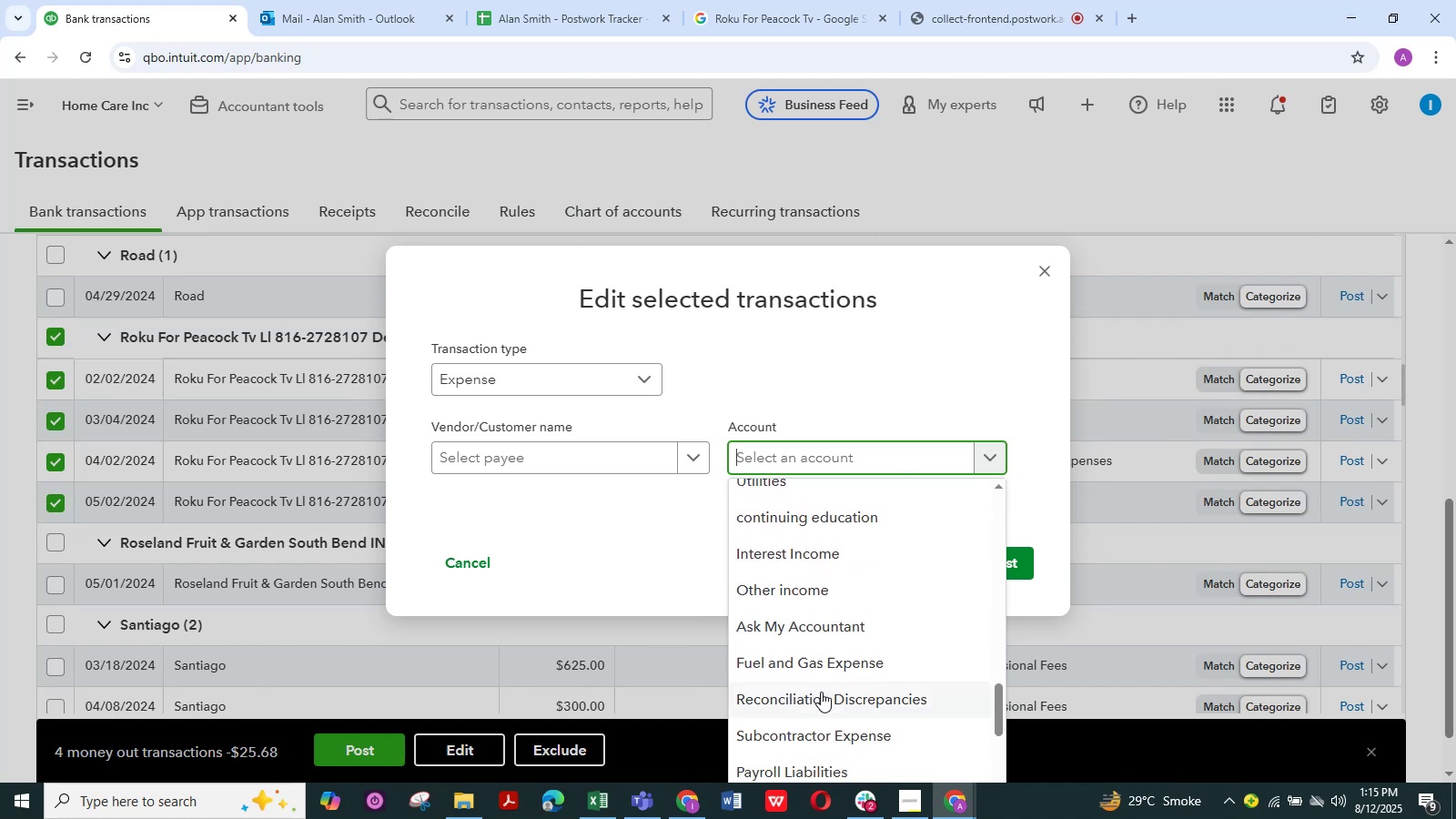 
scroll: coordinate [823, 672], scroll_direction: up, amount: 1.0
 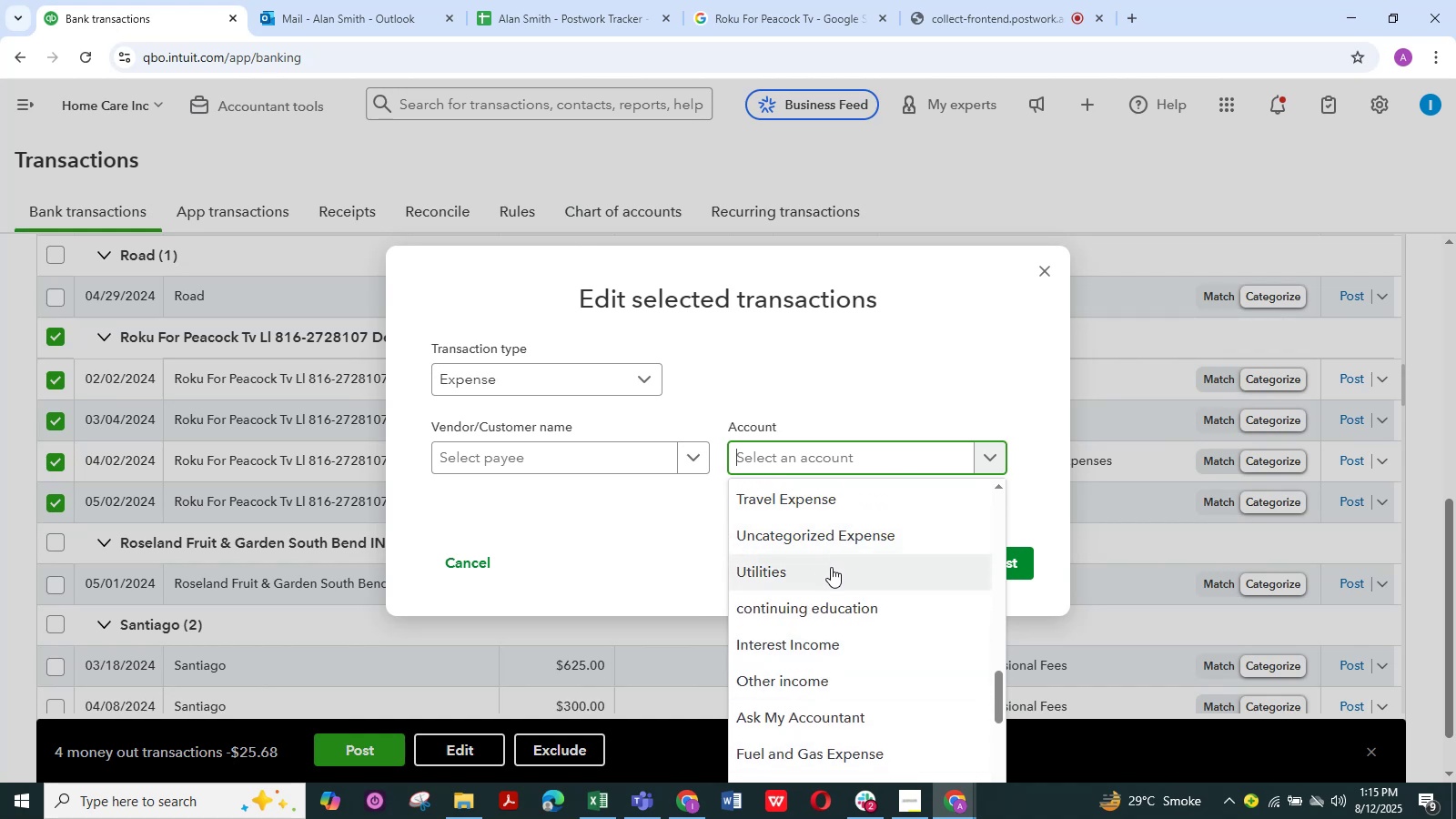 
left_click([831, 567])
 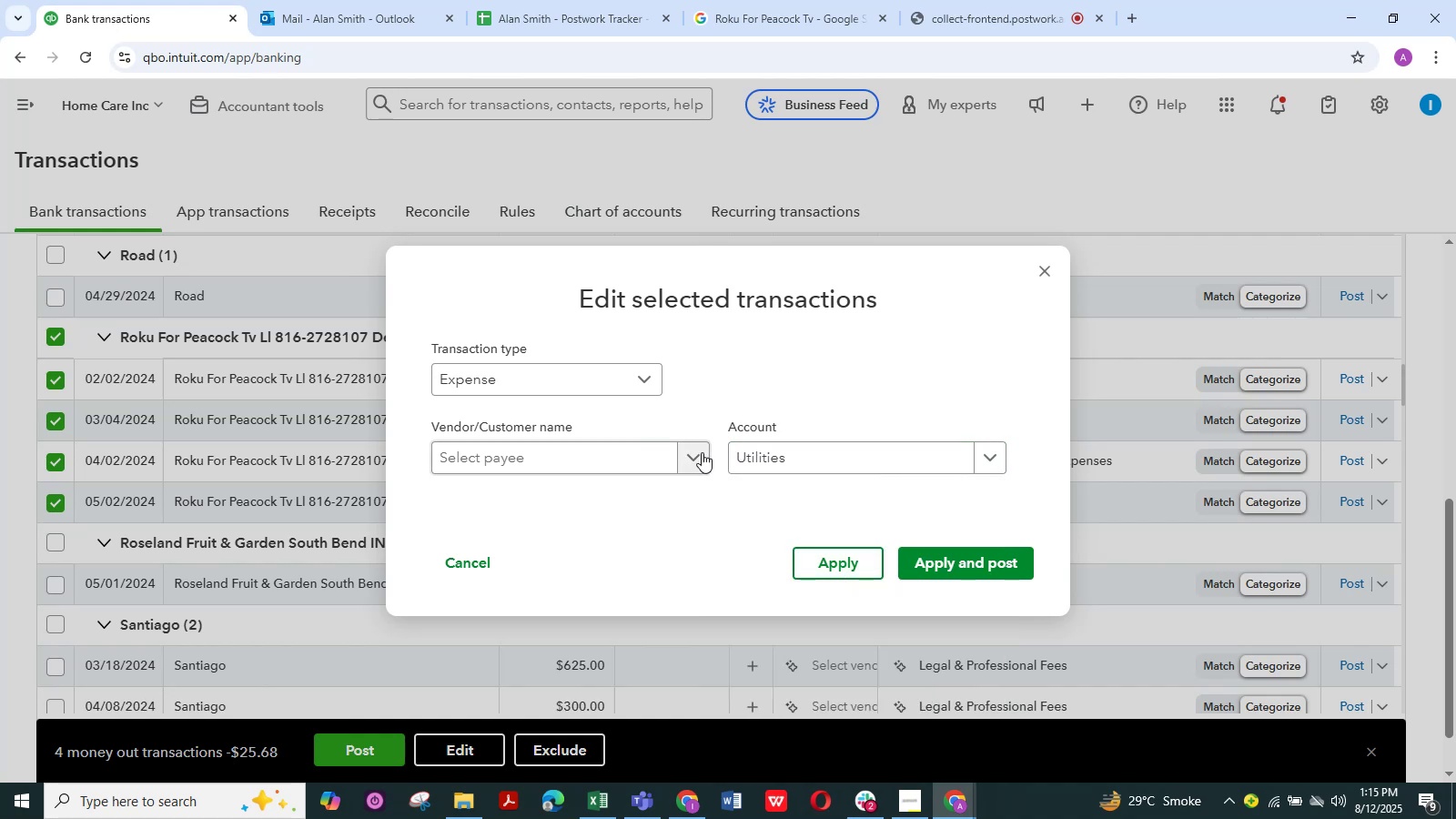 
left_click([702, 454])
 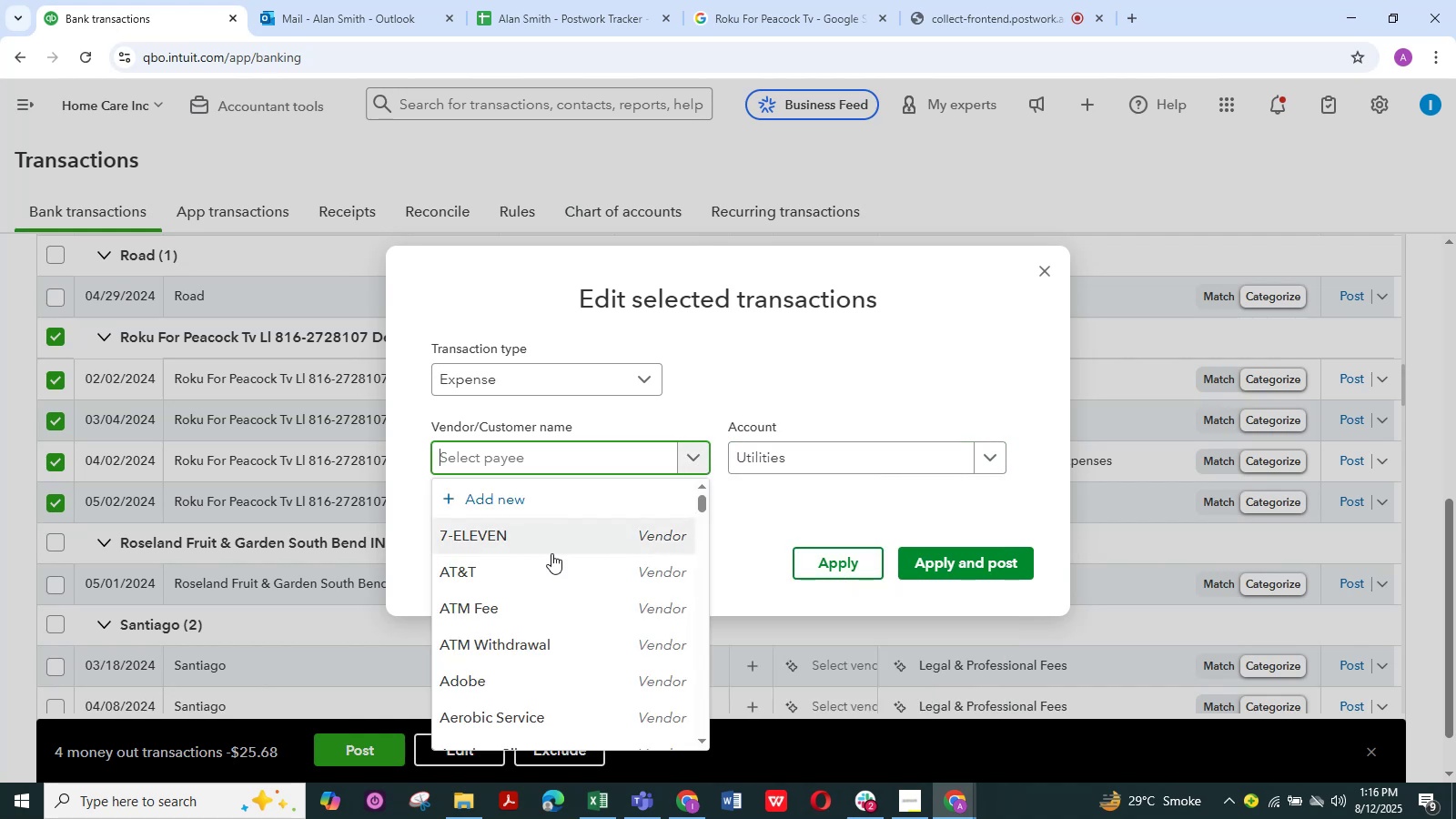 
wait(8.34)
 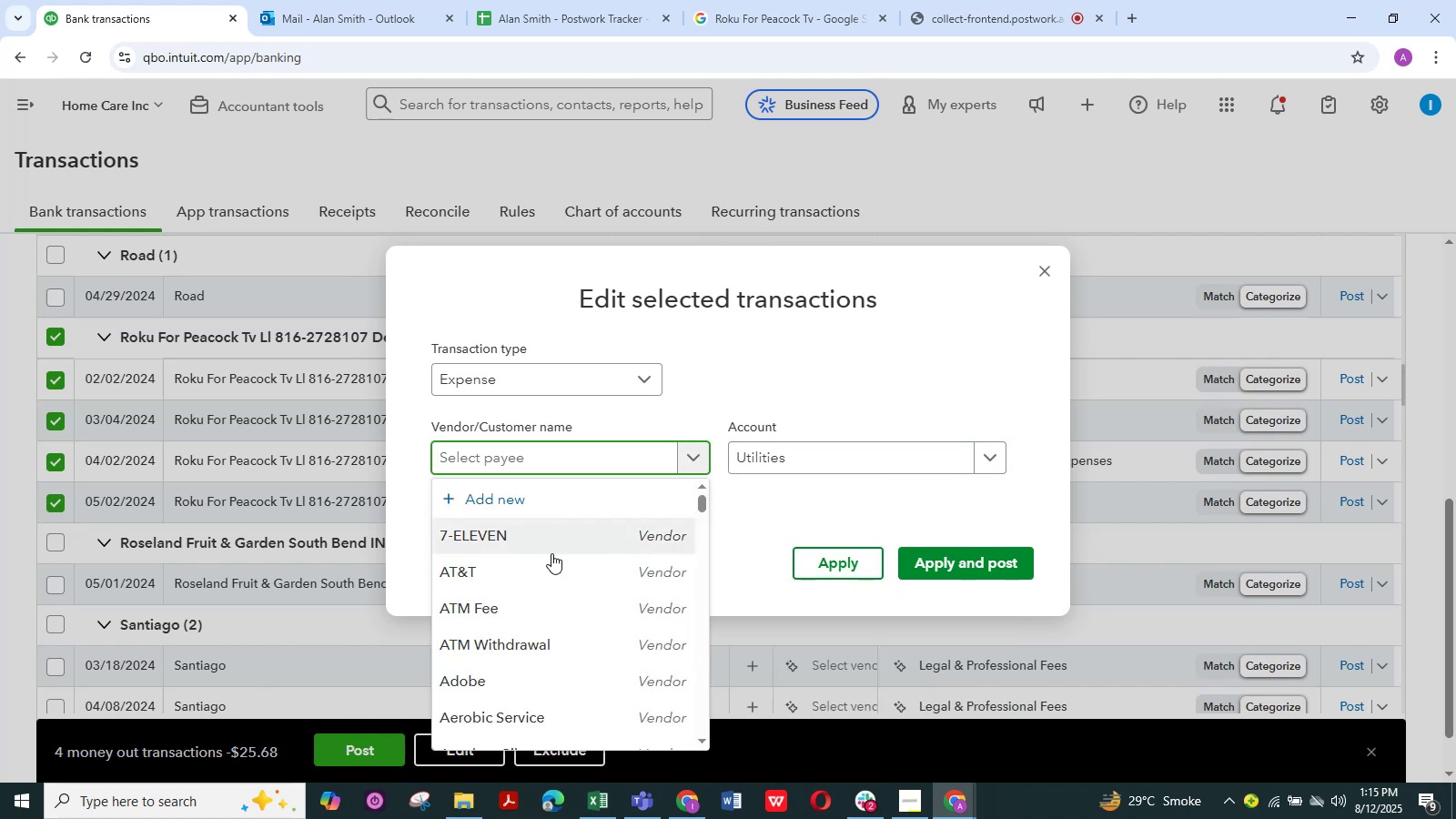 
type(Rok)
 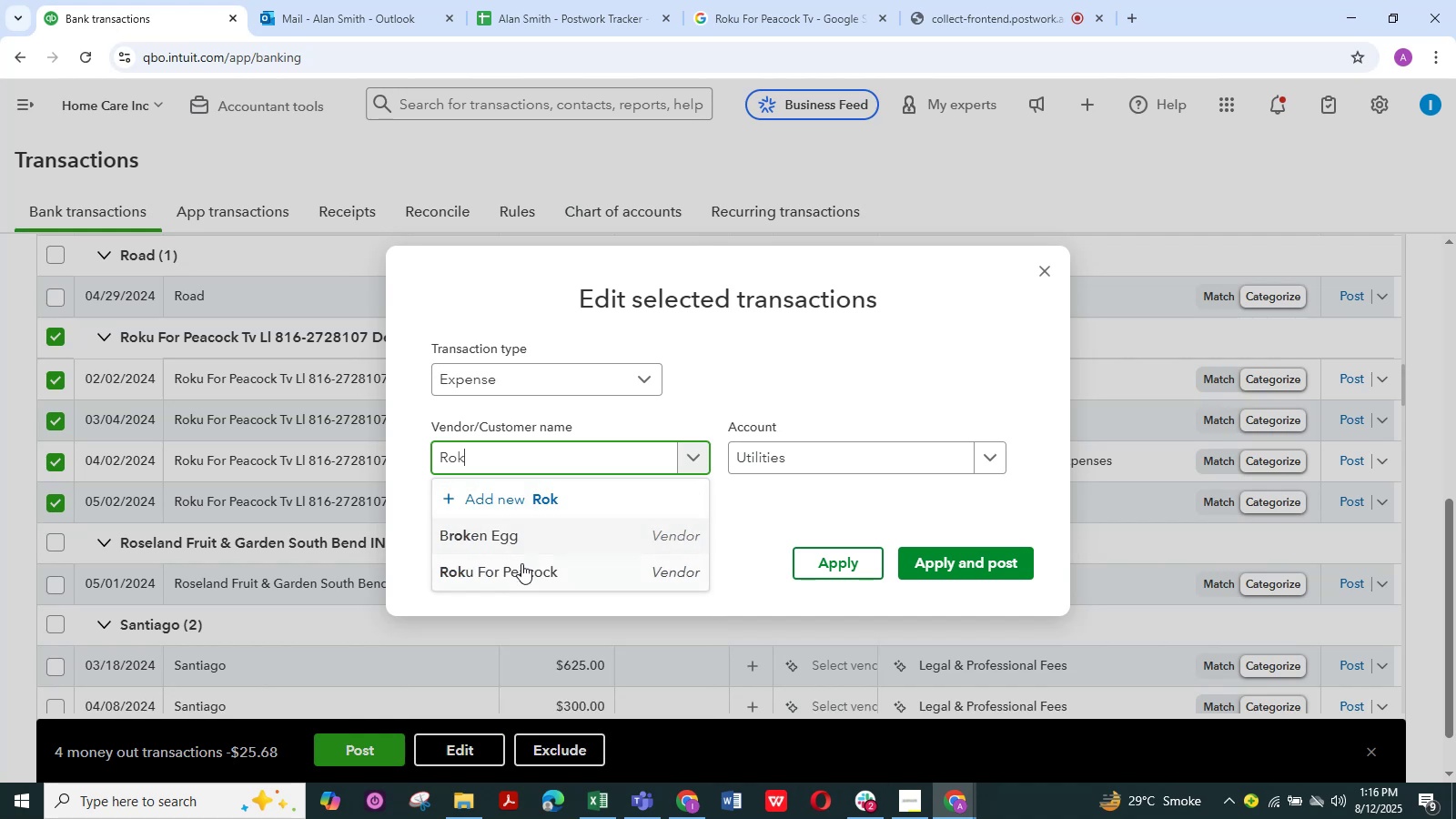 
left_click([521, 574])
 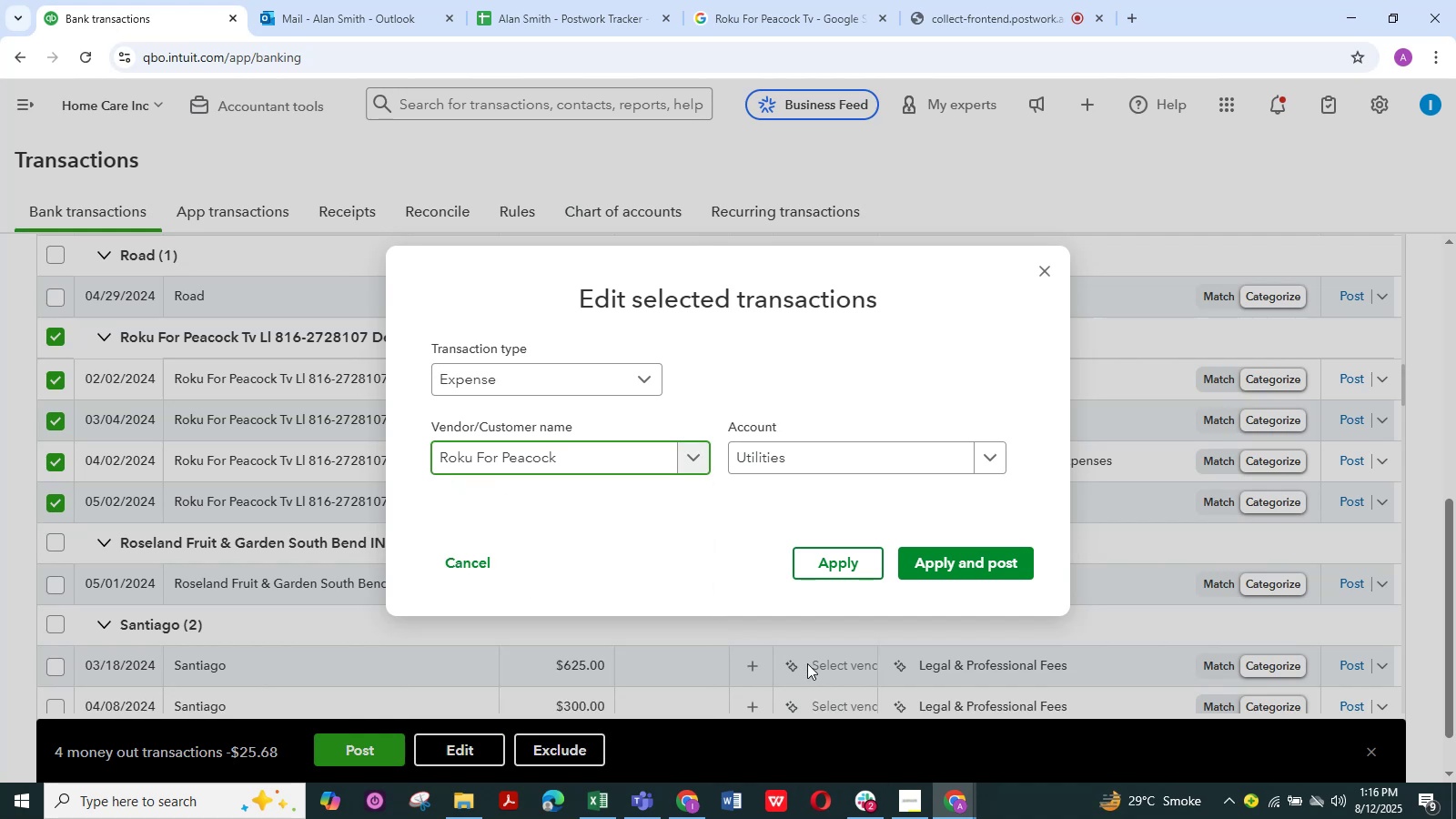 
left_click([959, 561])
 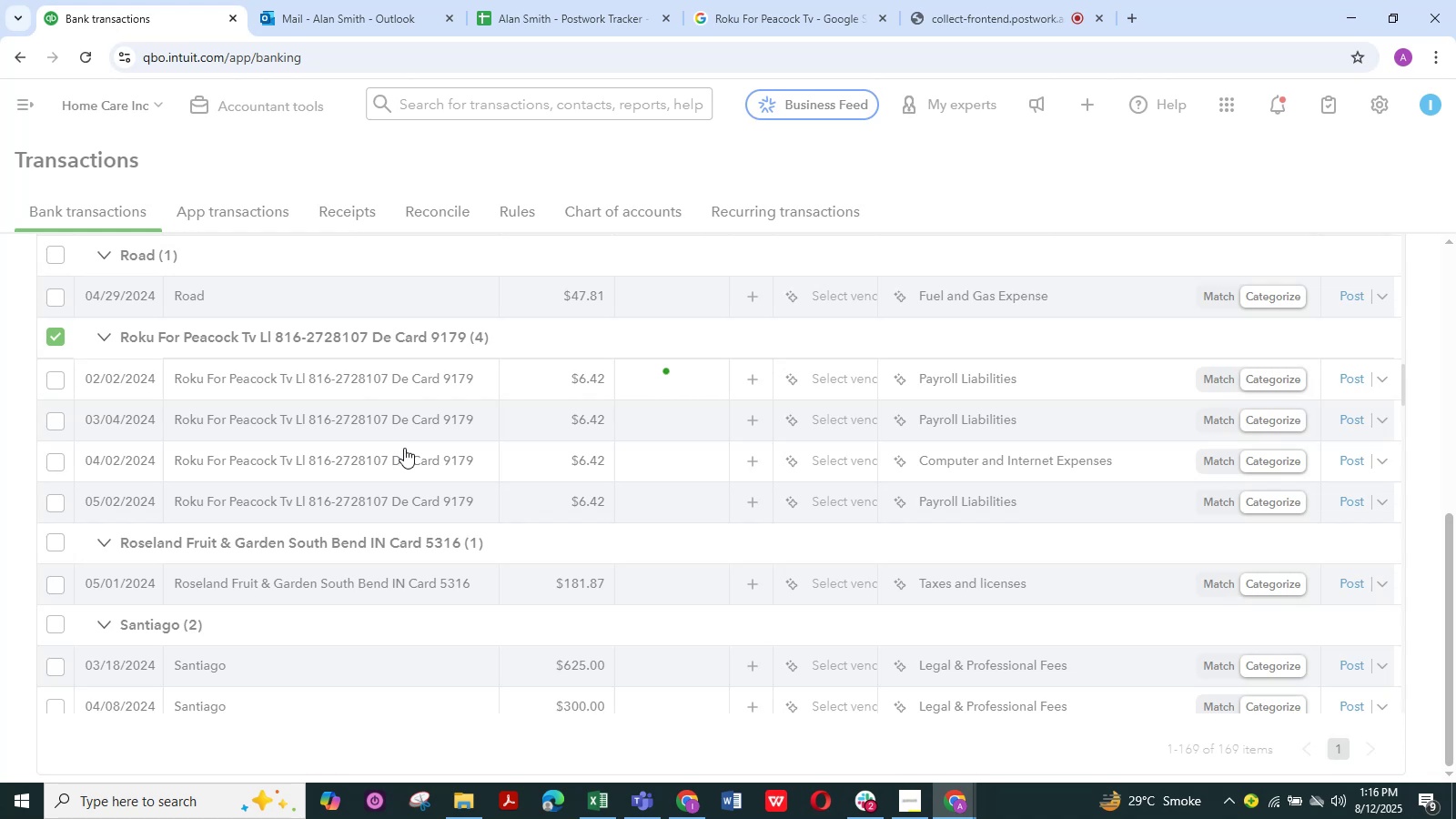 
scroll: coordinate [404, 445], scroll_direction: up, amount: 1.0
 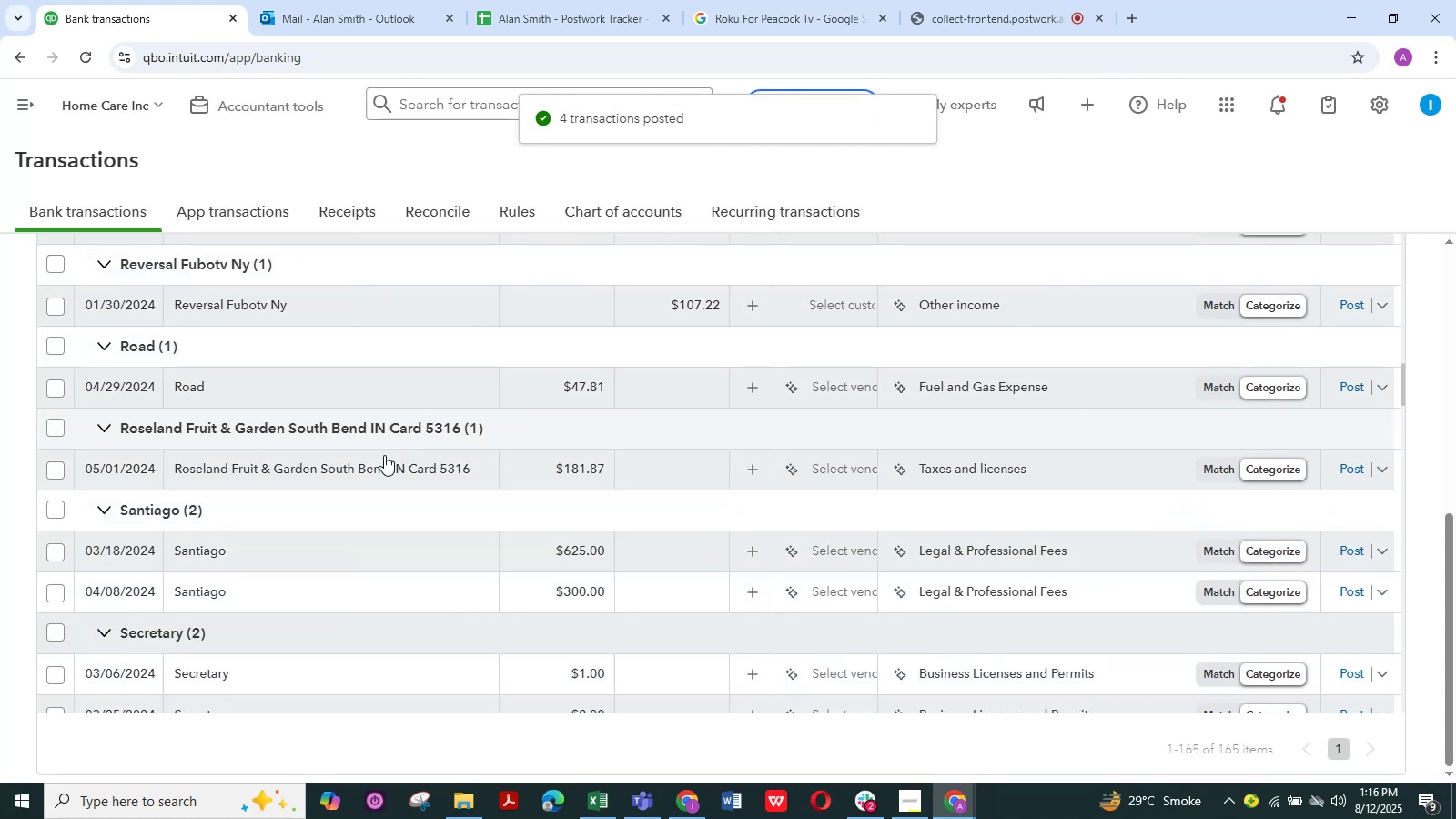 
left_click([281, 467])
 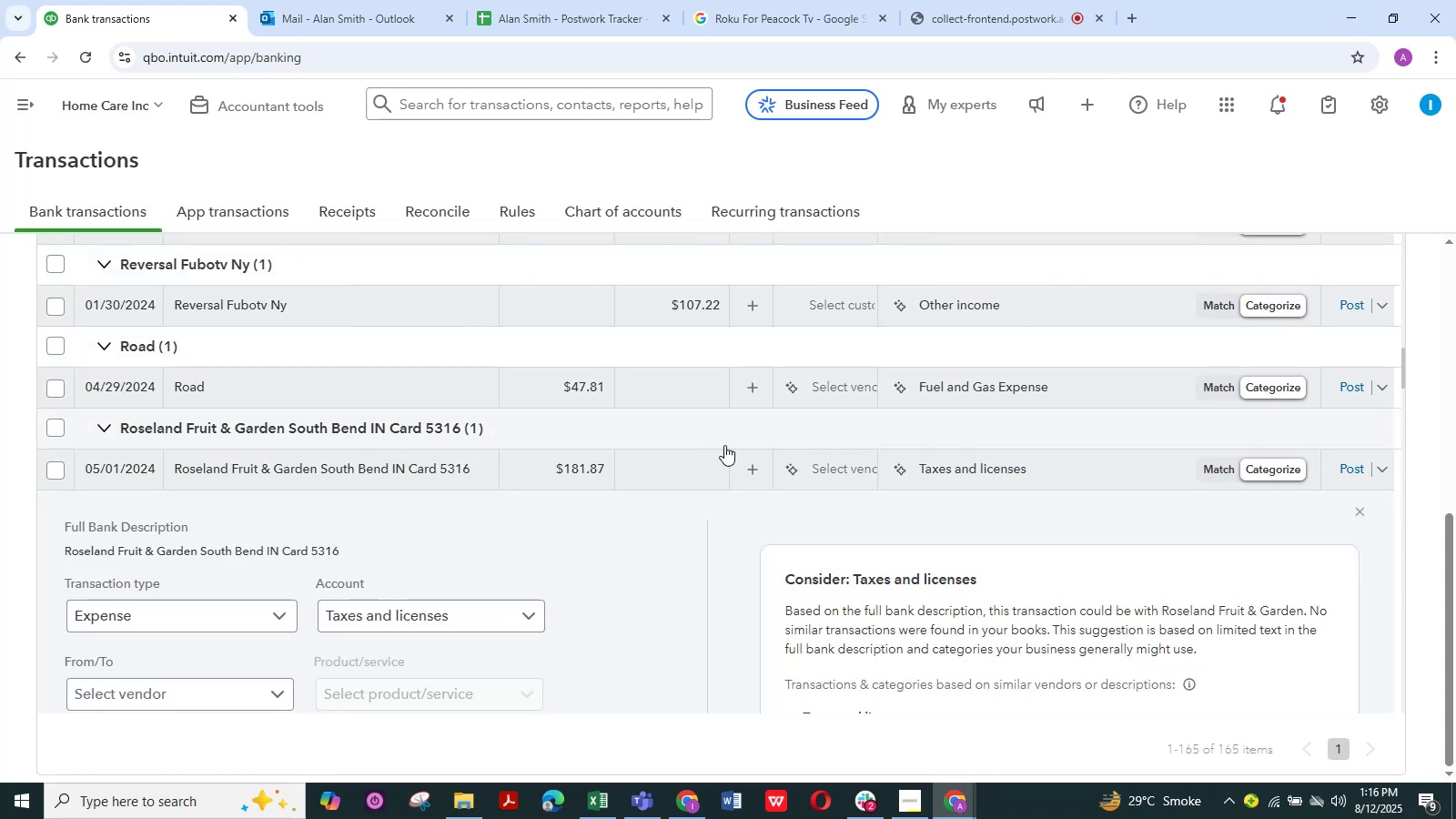 
scroll: coordinate [266, 576], scroll_direction: down, amount: 4.0
 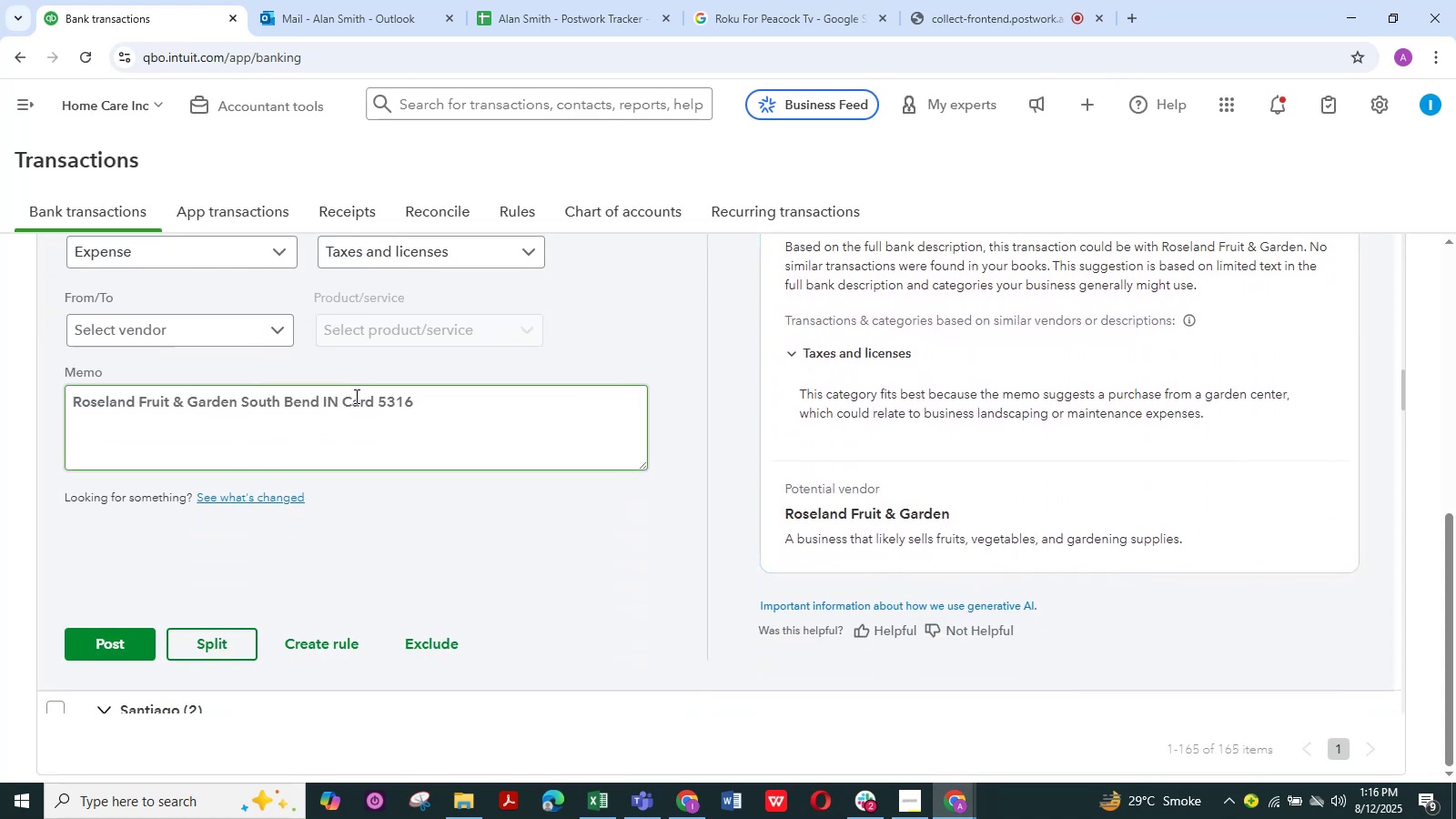 
left_click_drag(start_coordinate=[374, 399], to_coordinate=[61, 403])
 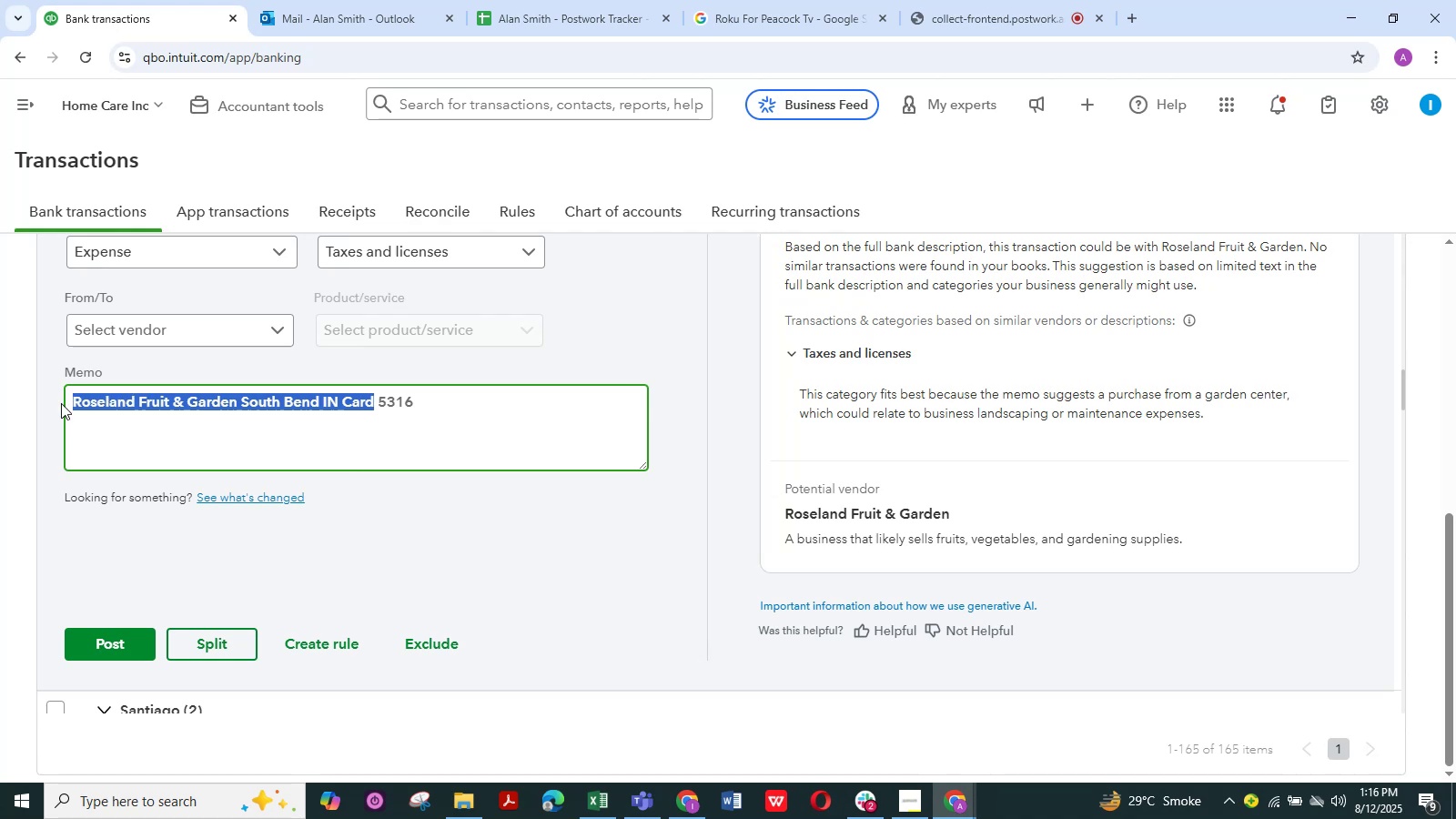 
key(Control+C)
 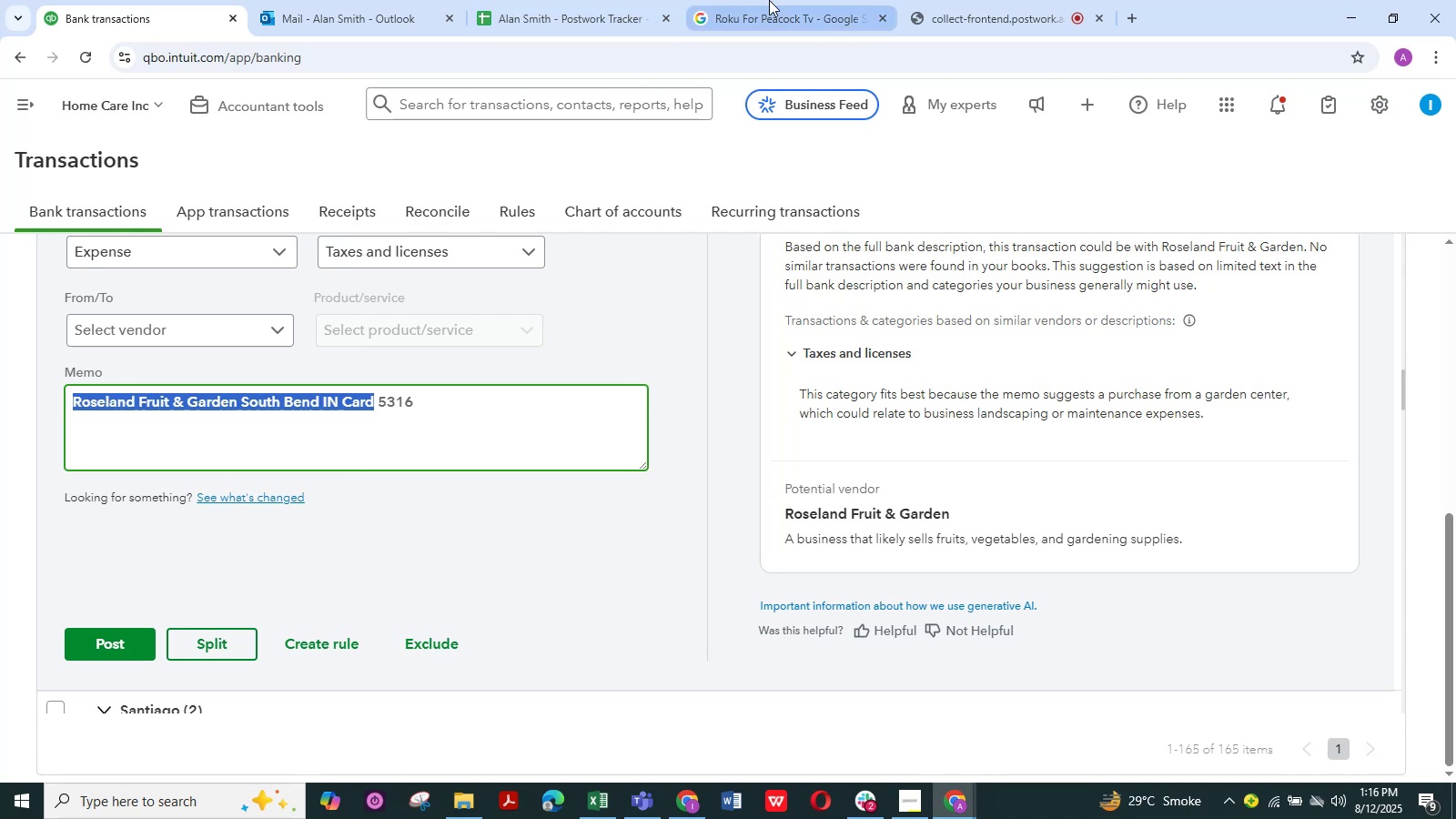 
left_click([770, 8])
 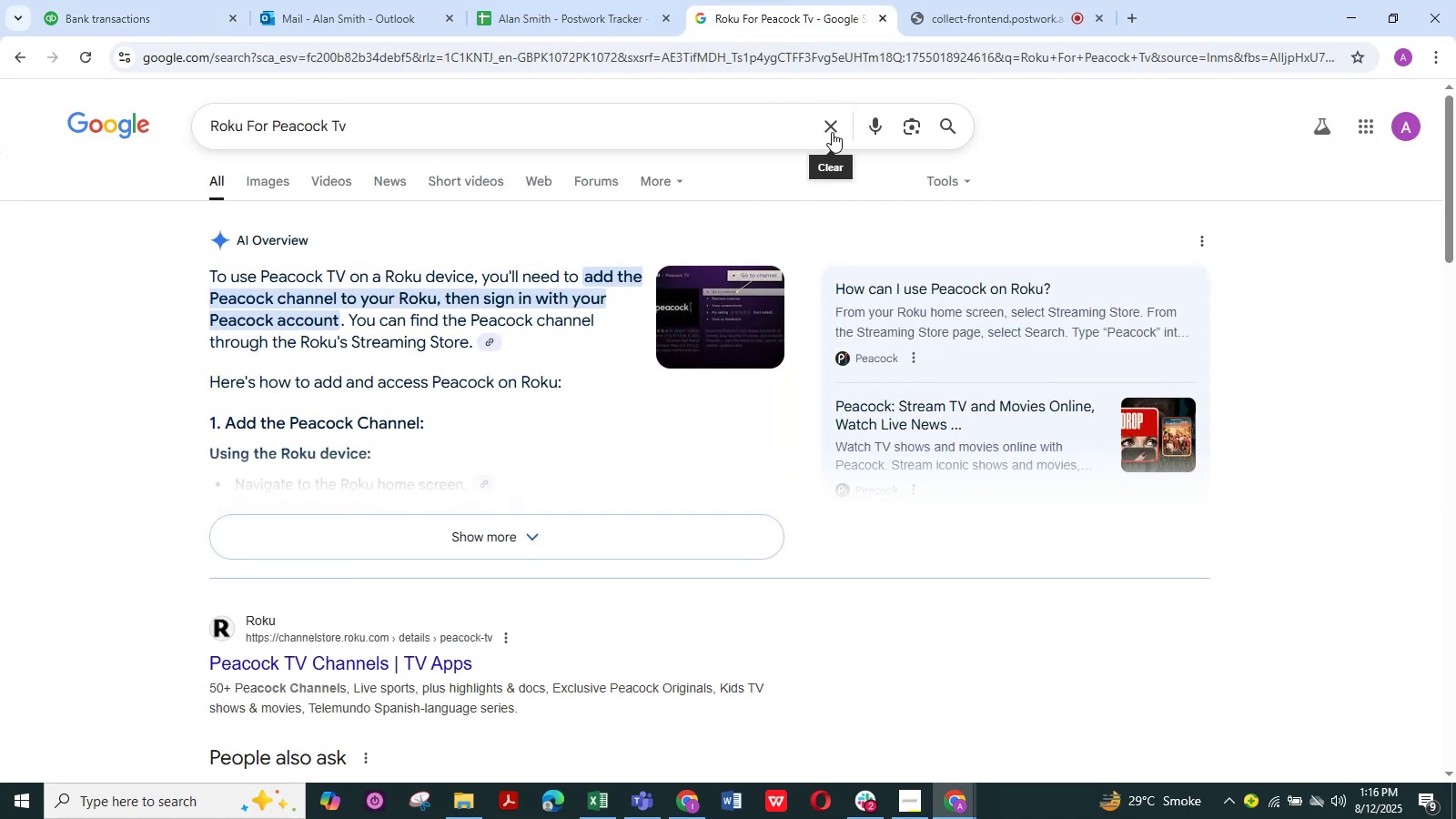 
double_click([792, 126])
 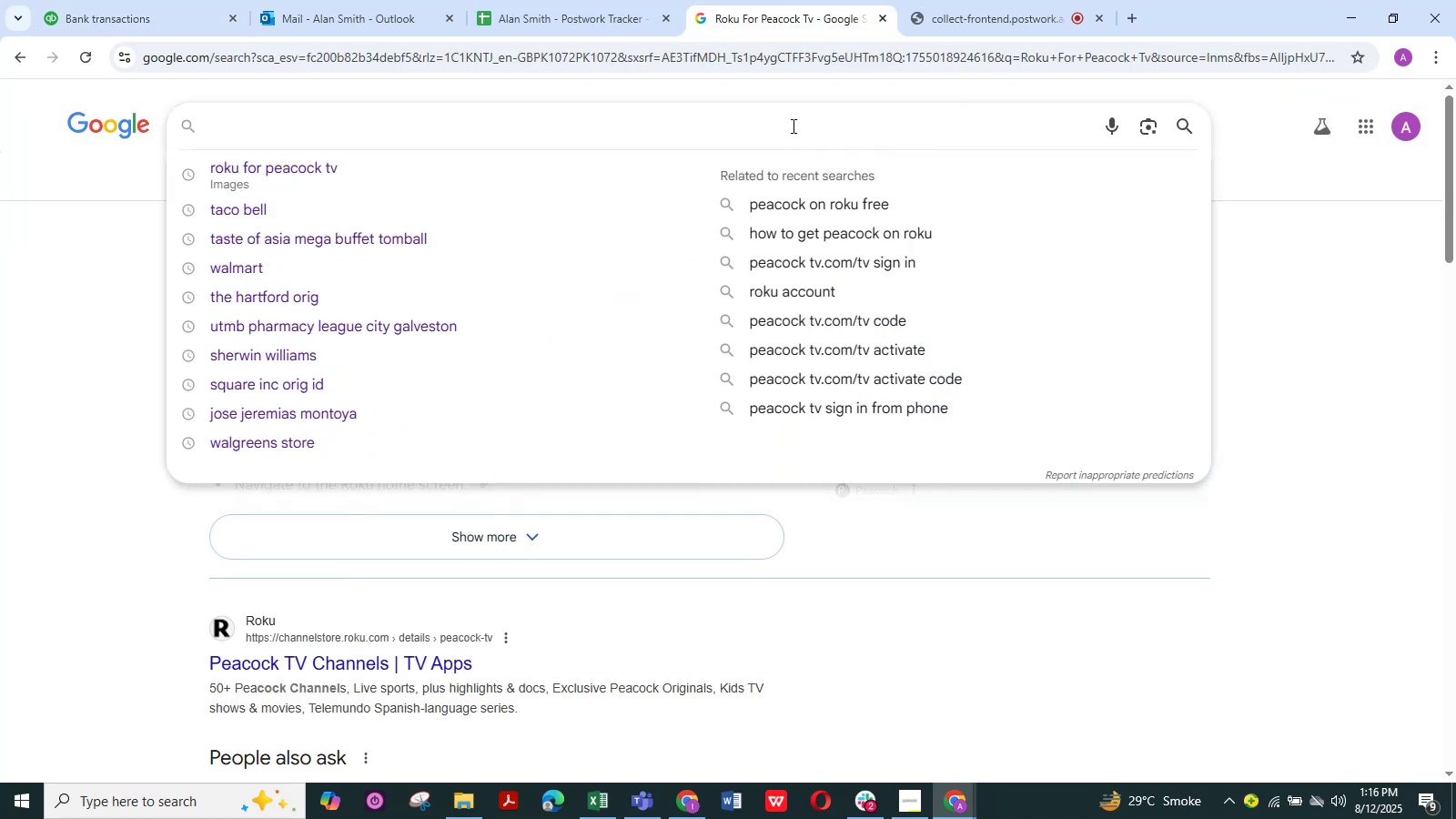 
key(Control+V)
 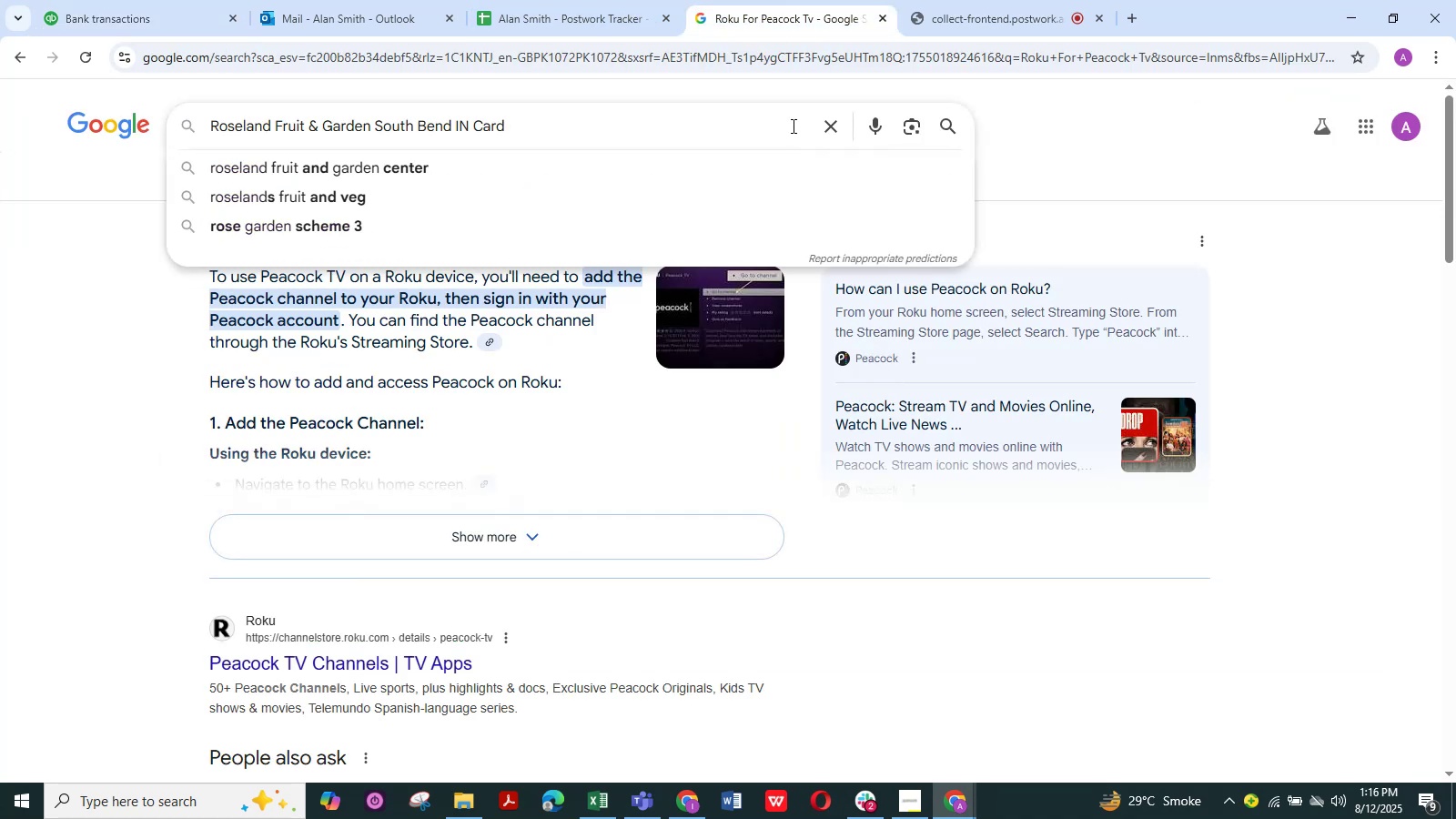 
key(NumpadEnter)
 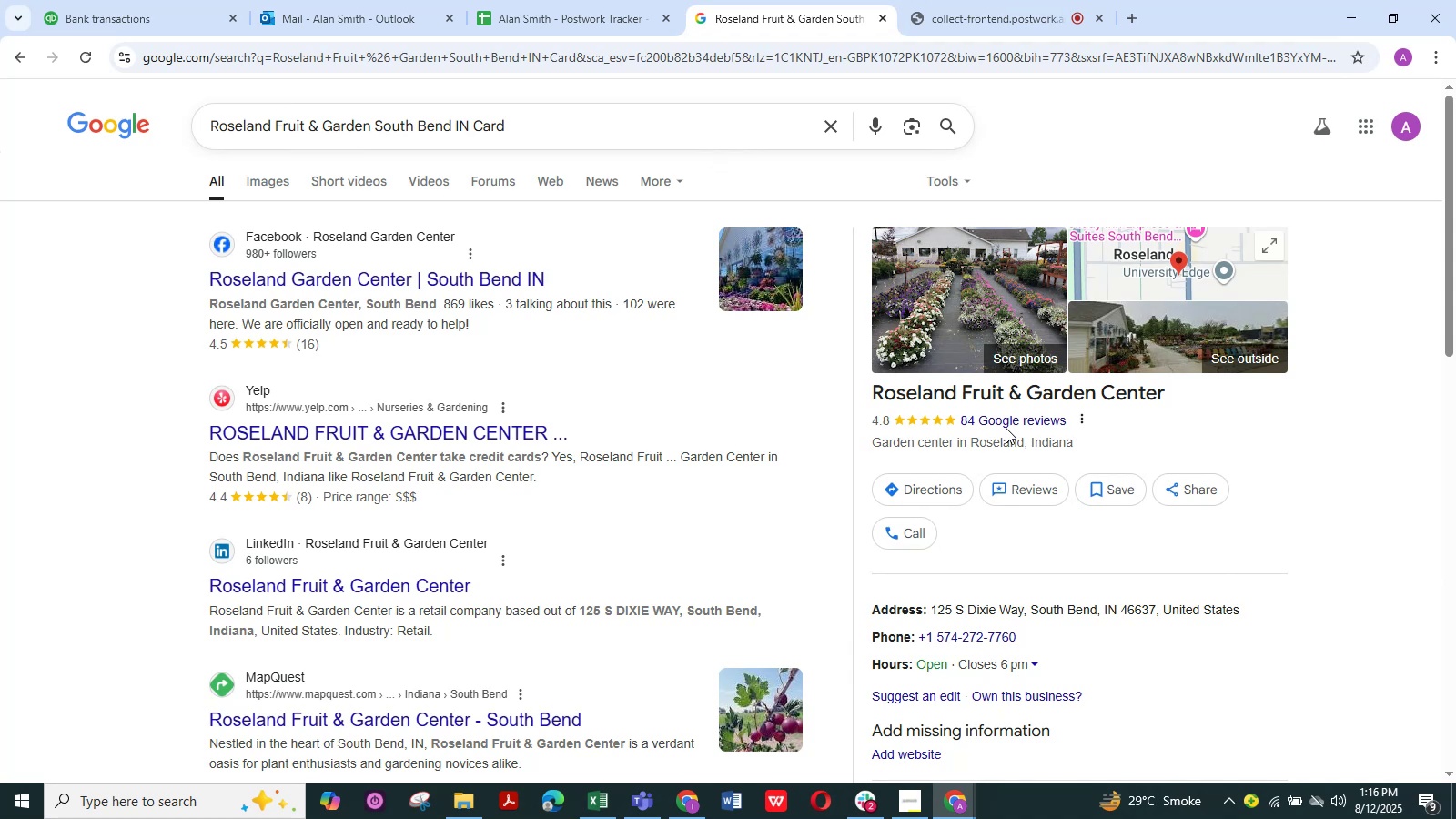 
wait(15.1)
 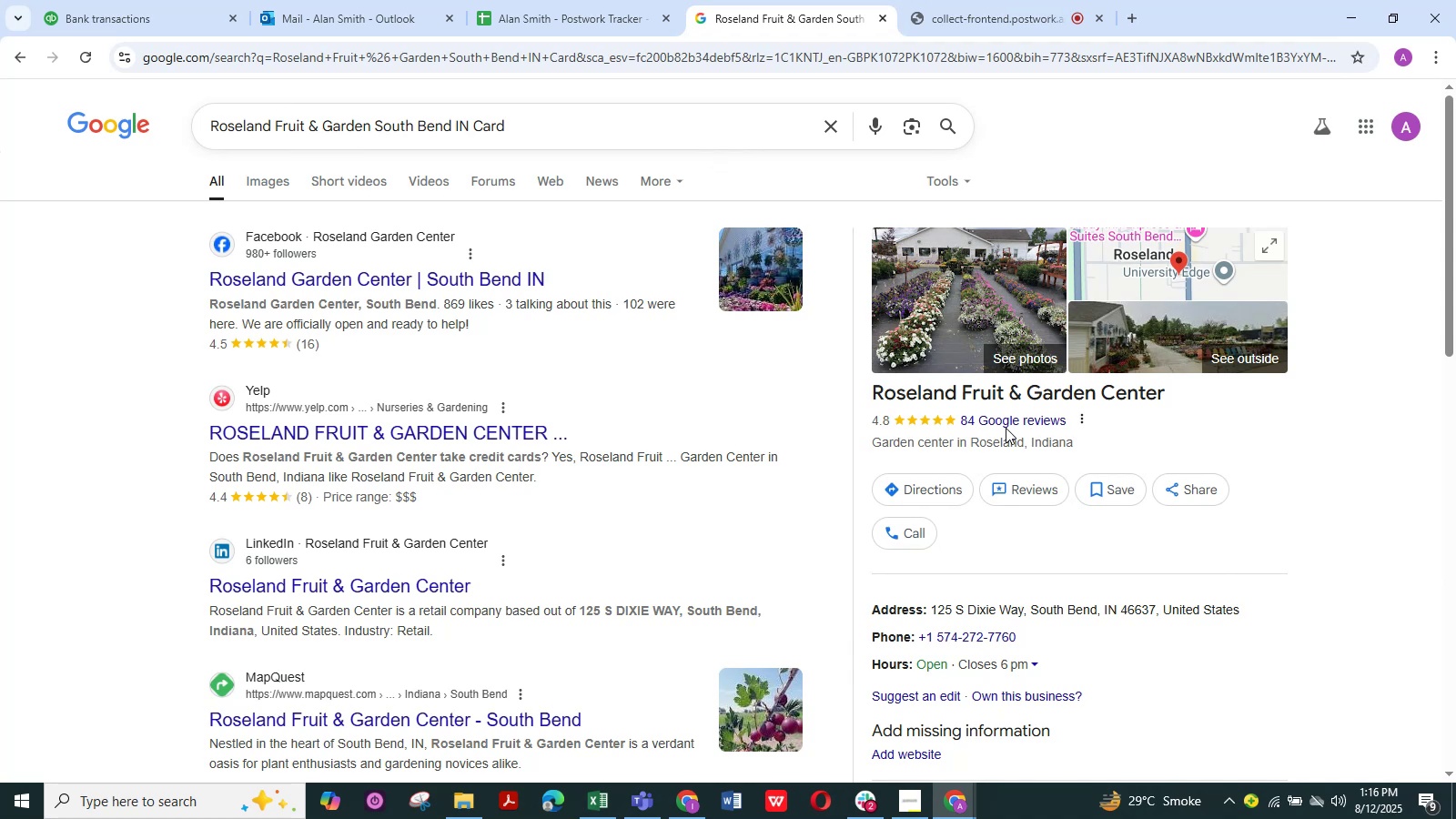 
scroll: coordinate [428, 393], scroll_direction: up, amount: 5.0
 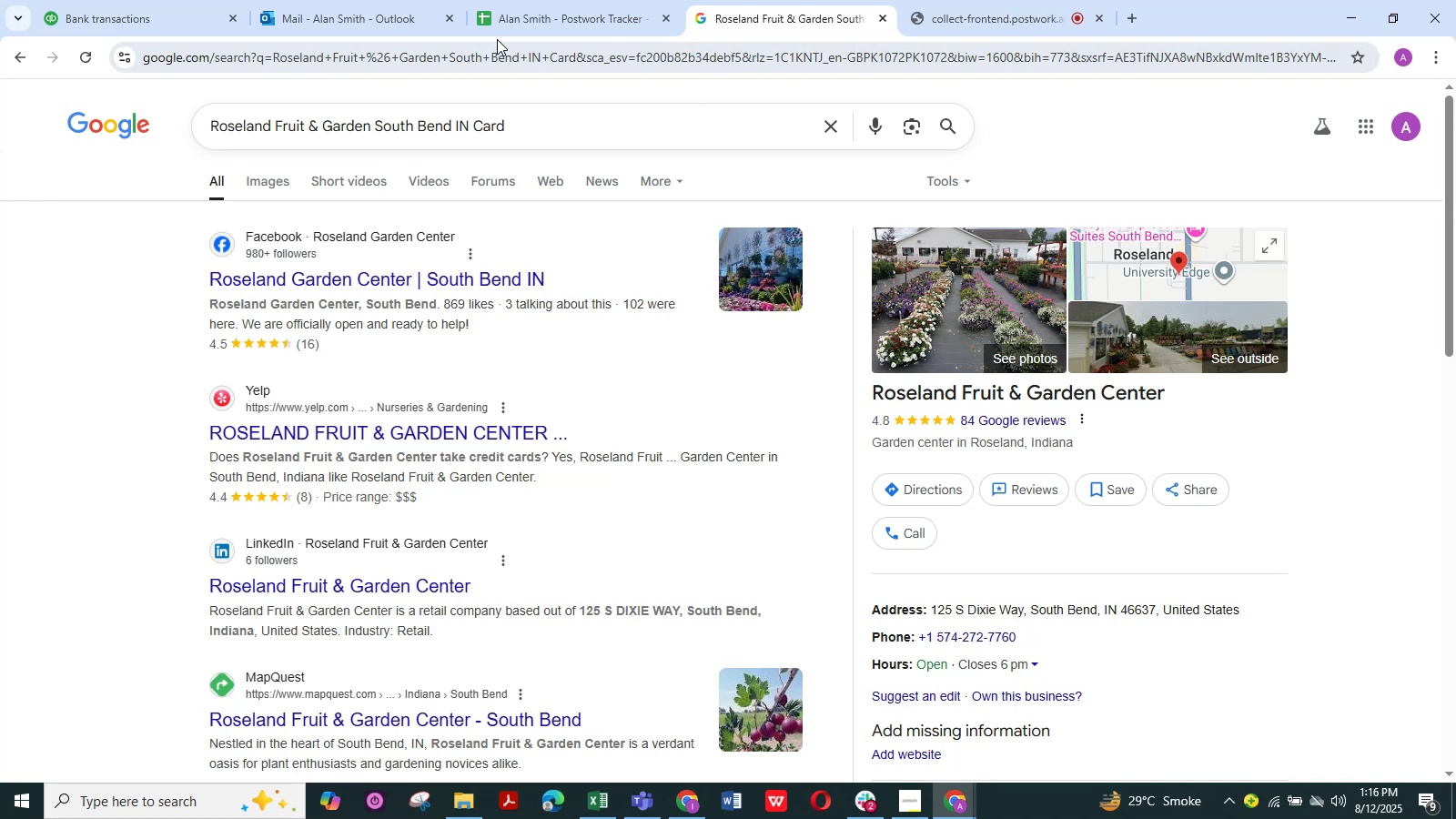 
left_click([107, 9])
 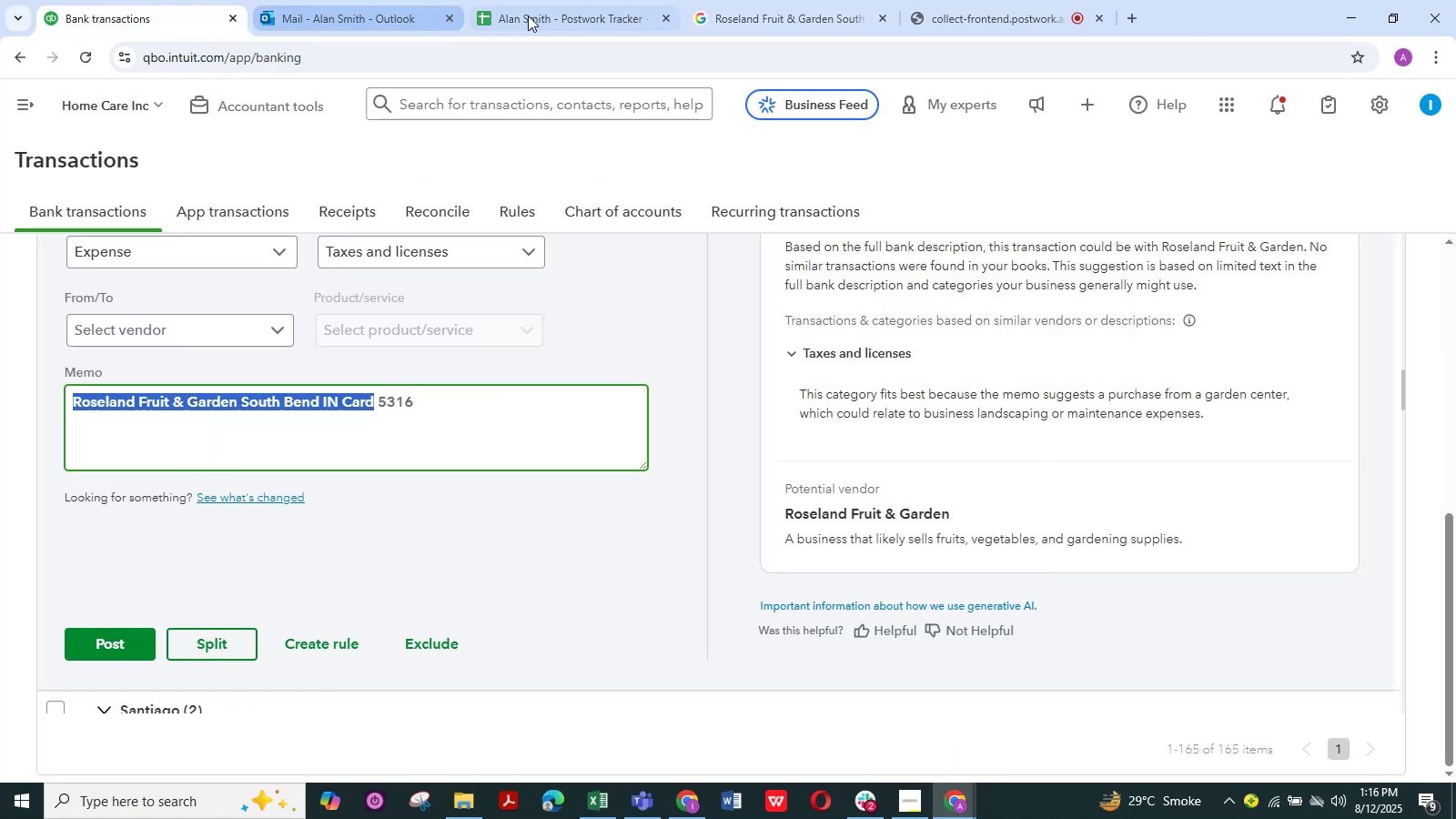 
left_click([564, 10])
 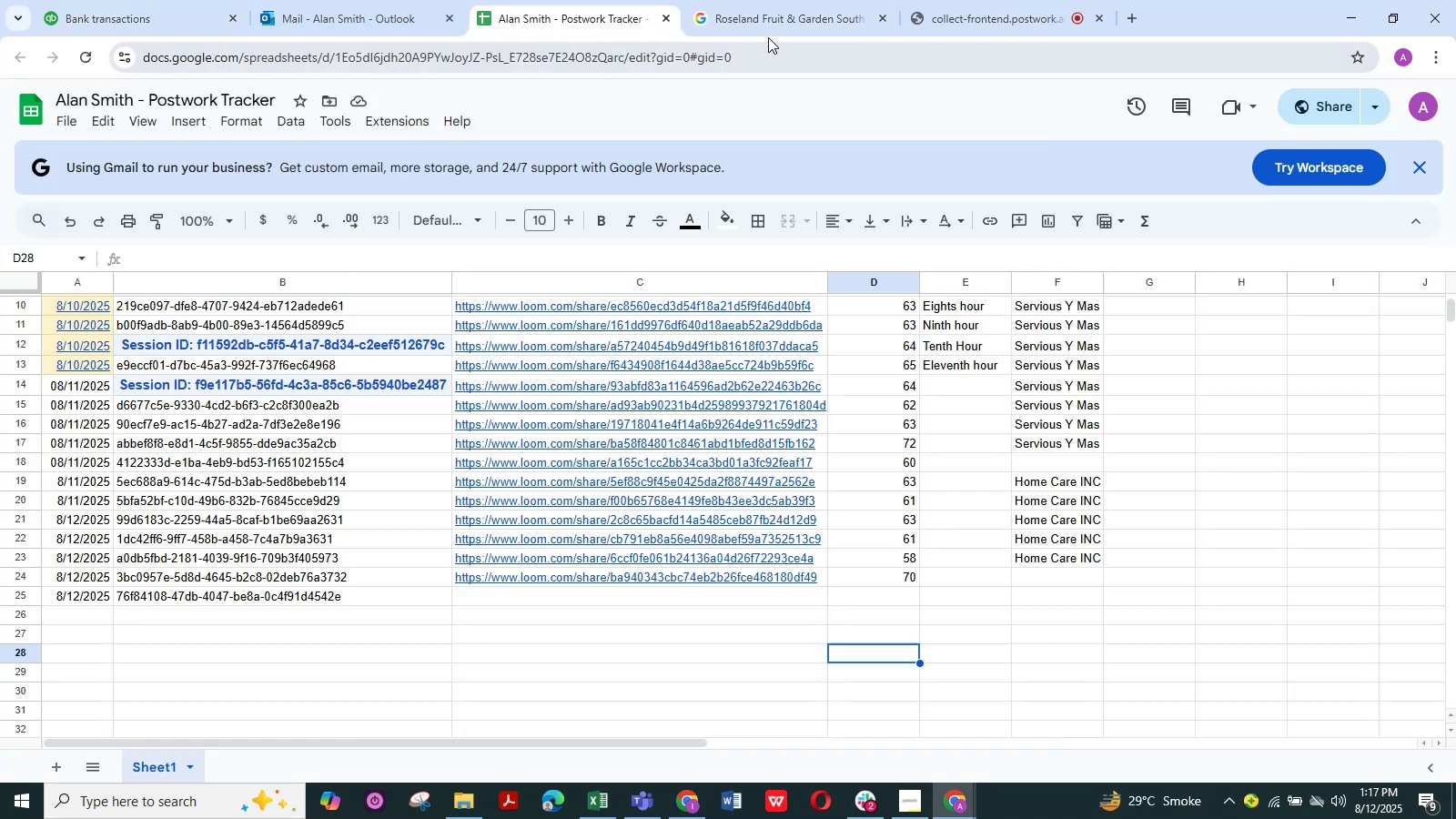 
left_click([784, 18])
 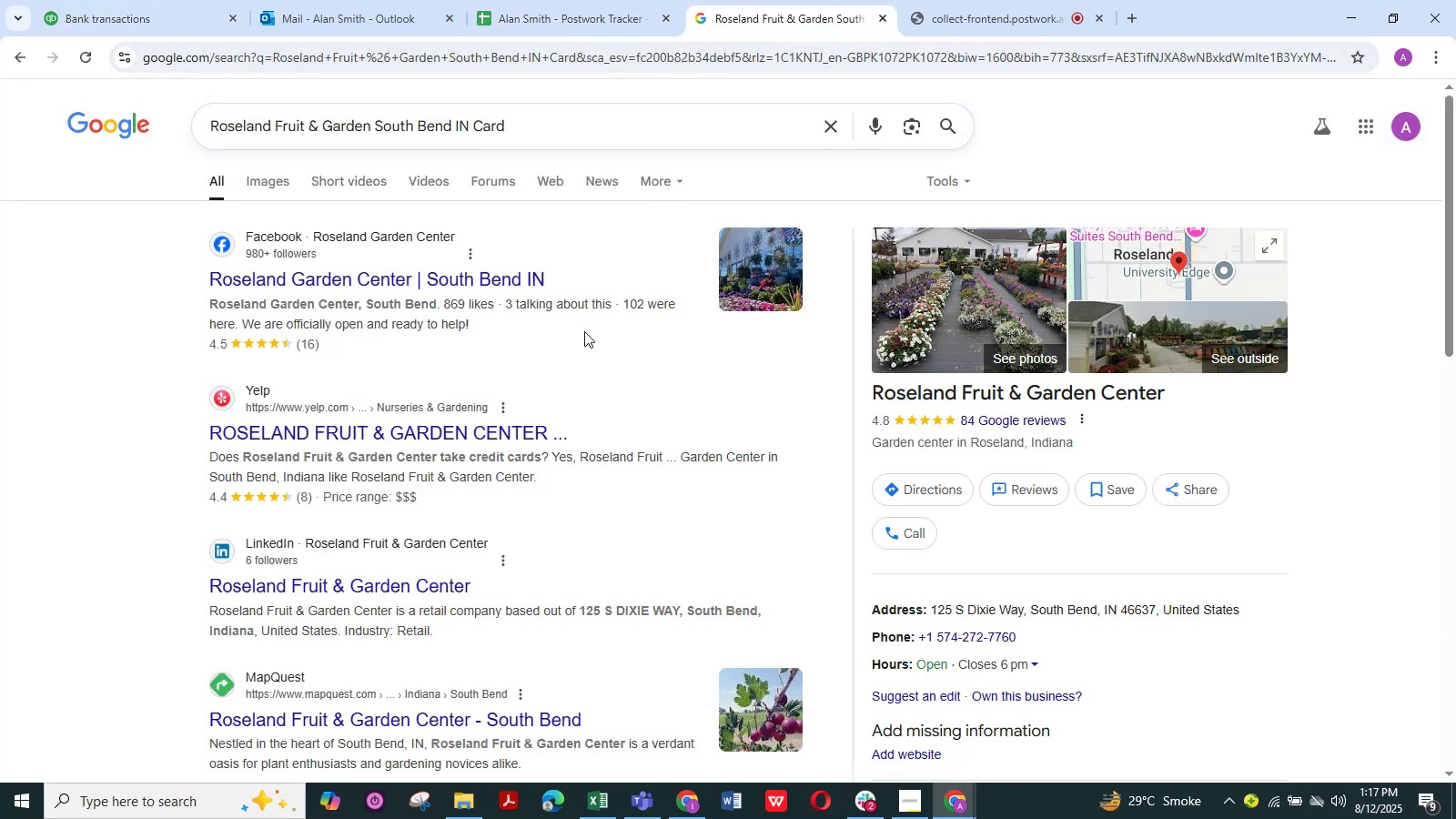 
scroll: coordinate [578, 342], scroll_direction: up, amount: 1.0
 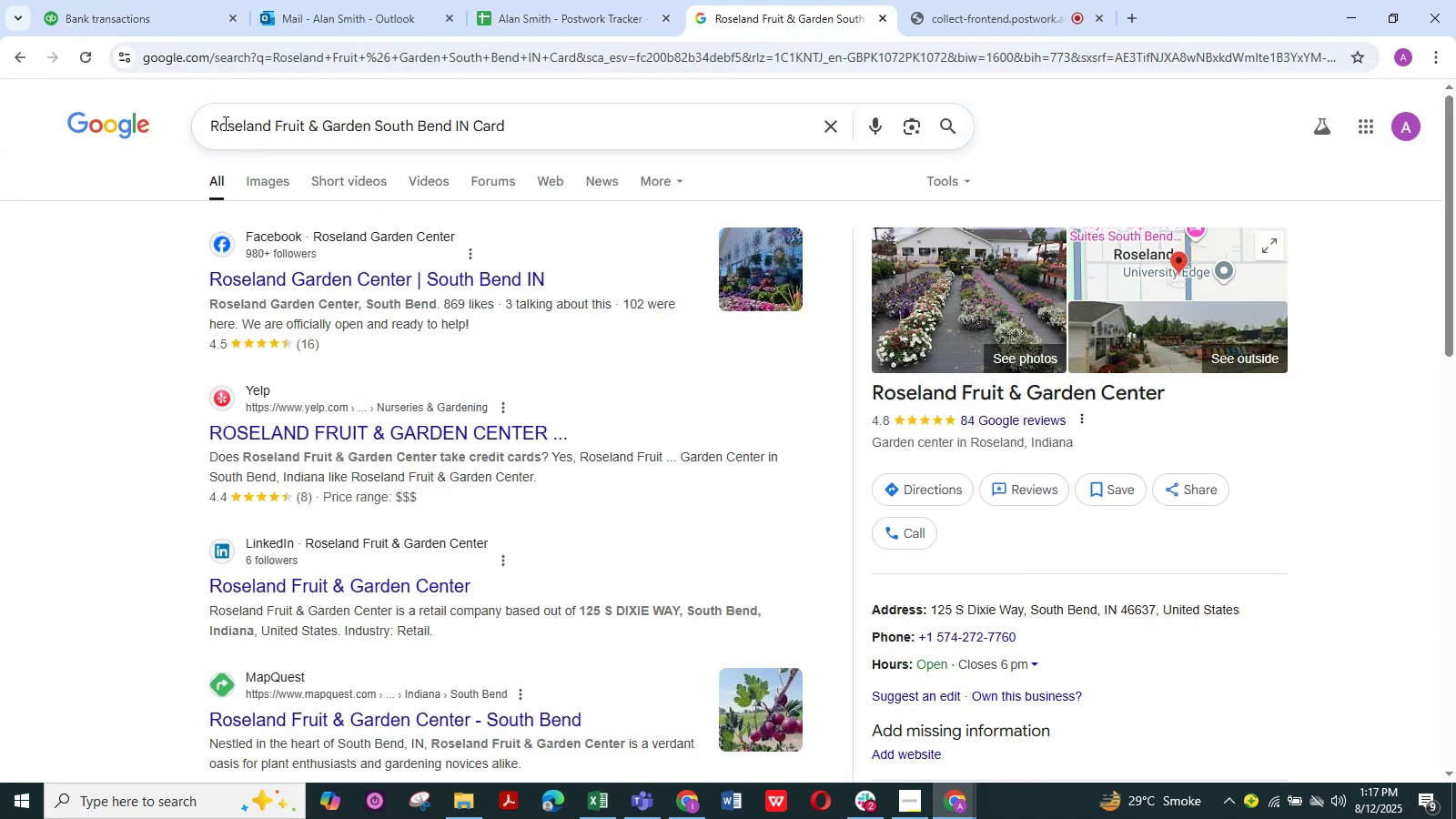 
left_click([171, 21])
 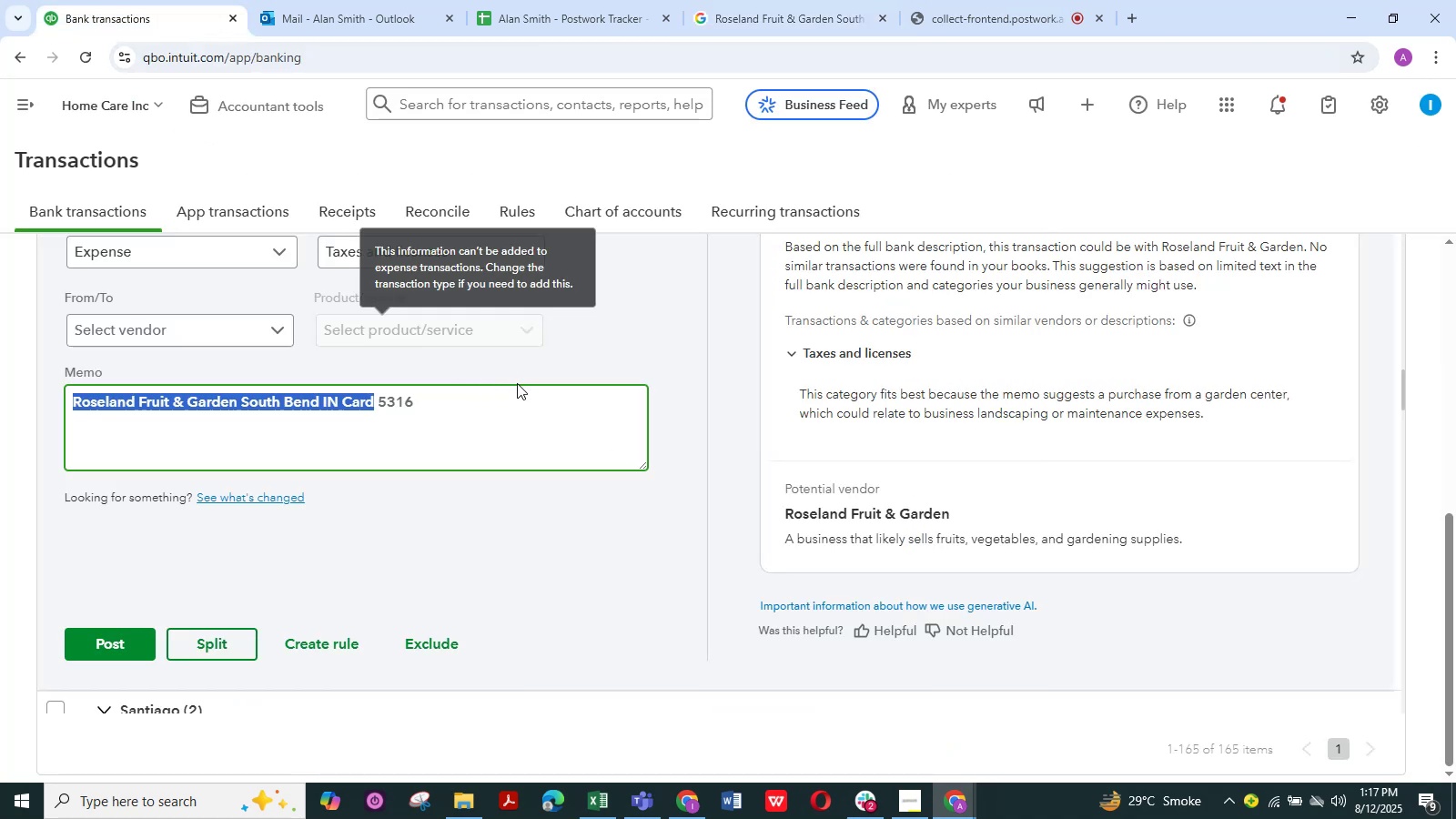 
scroll: coordinate [521, 378], scroll_direction: up, amount: 1.0
 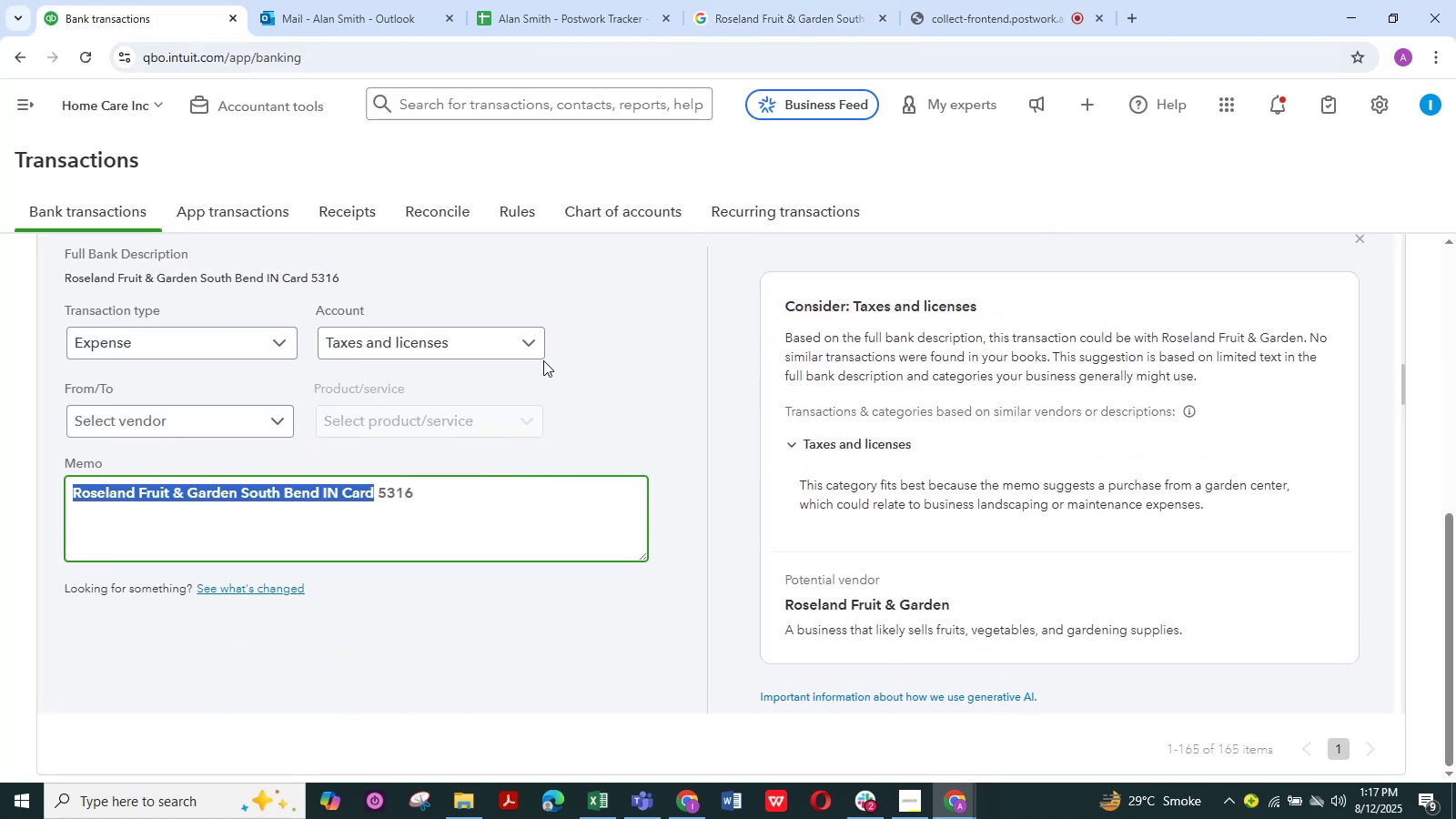 
left_click([531, 344])
 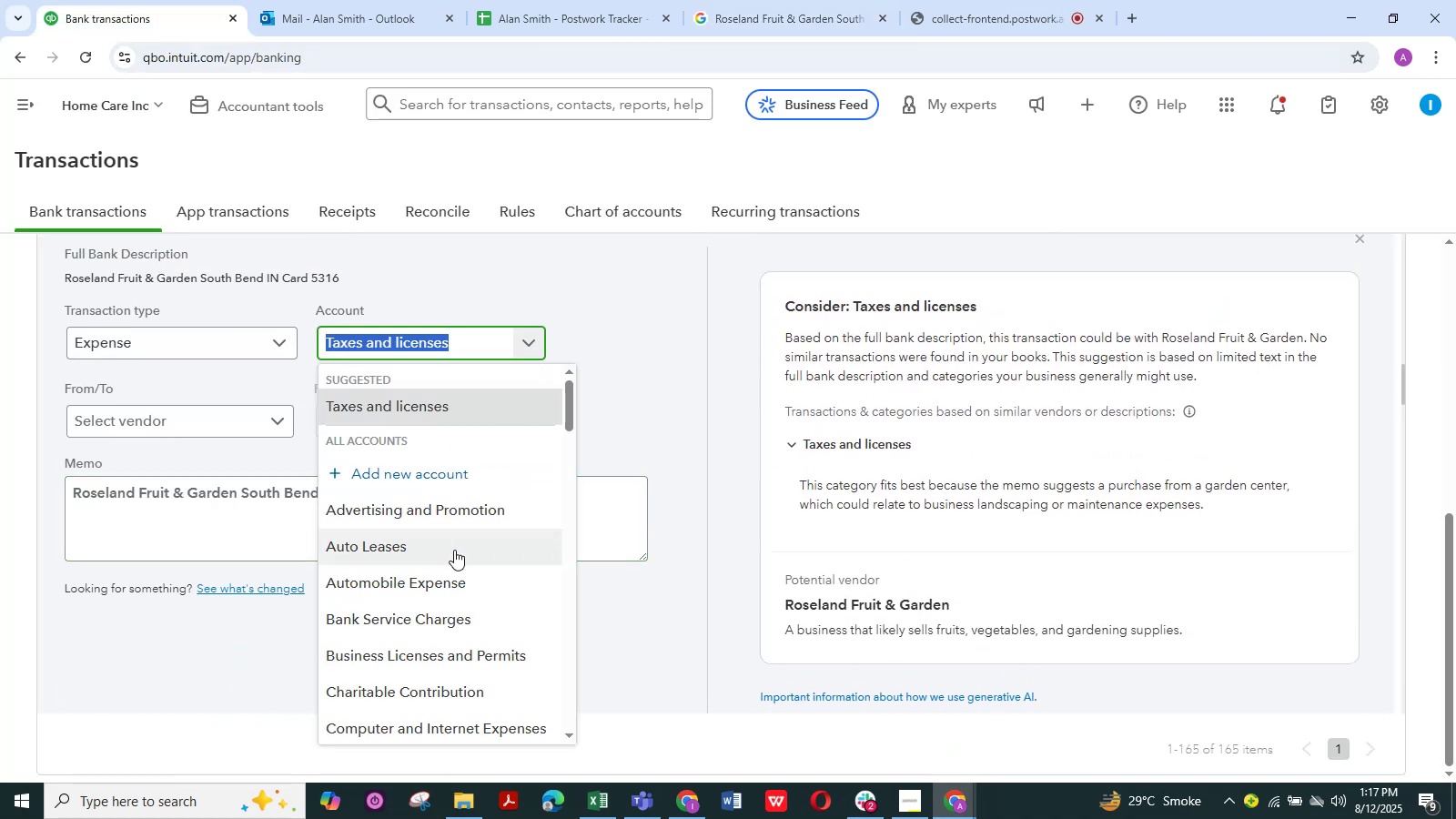 
scroll: coordinate [455, 550], scroll_direction: down, amount: 5.0
 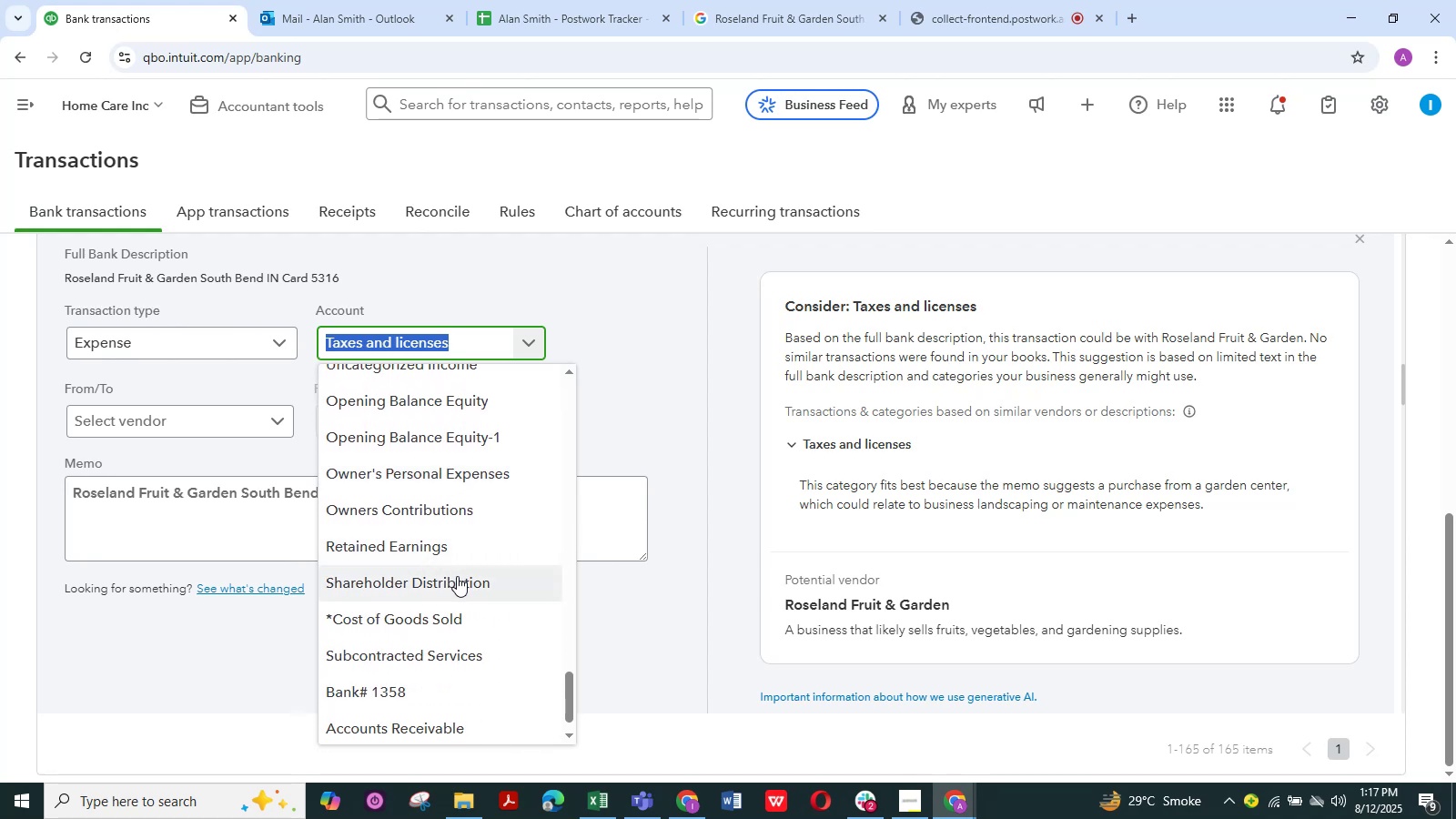 
left_click([457, 578])
 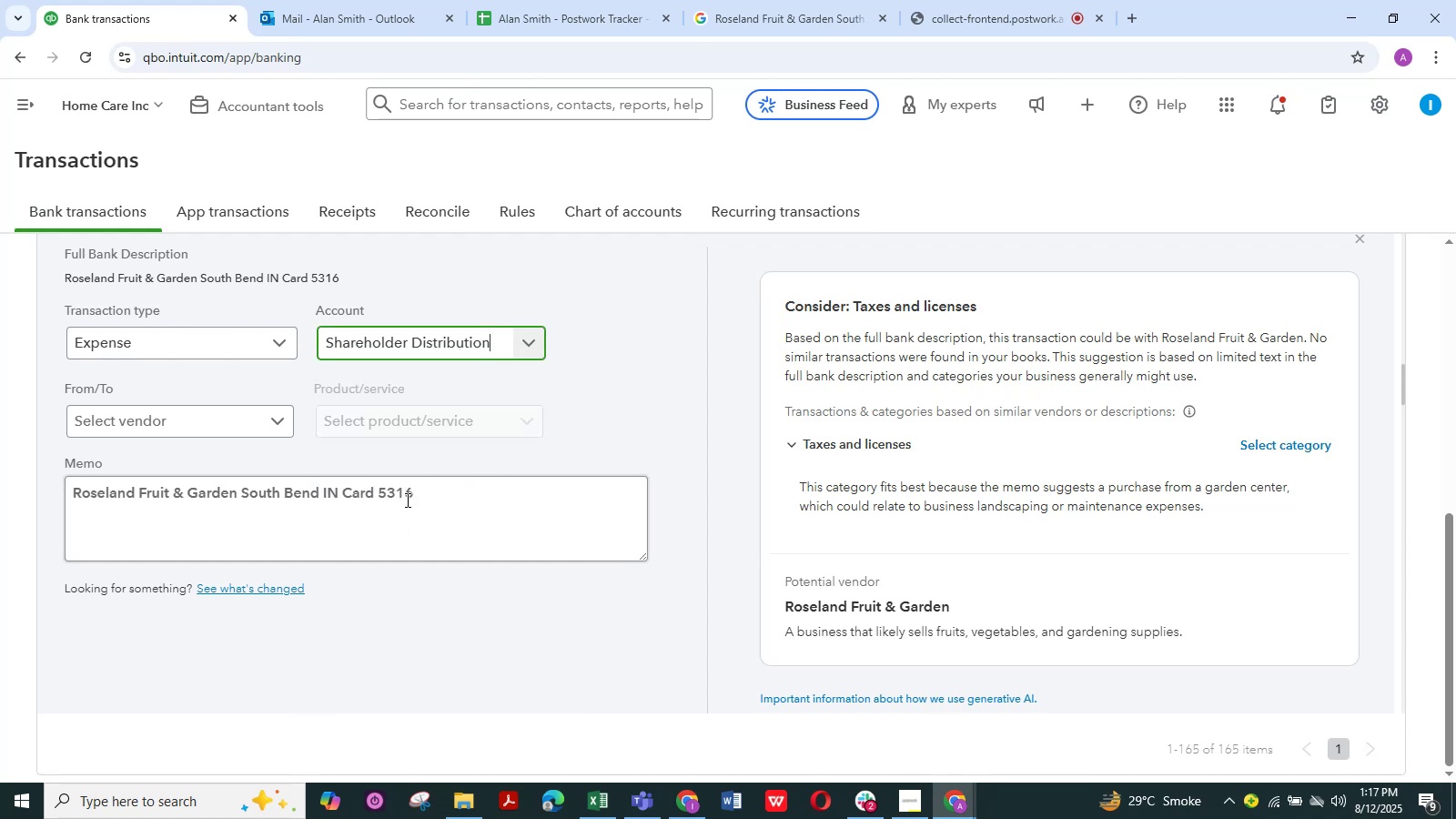 
mouse_move([248, 393])
 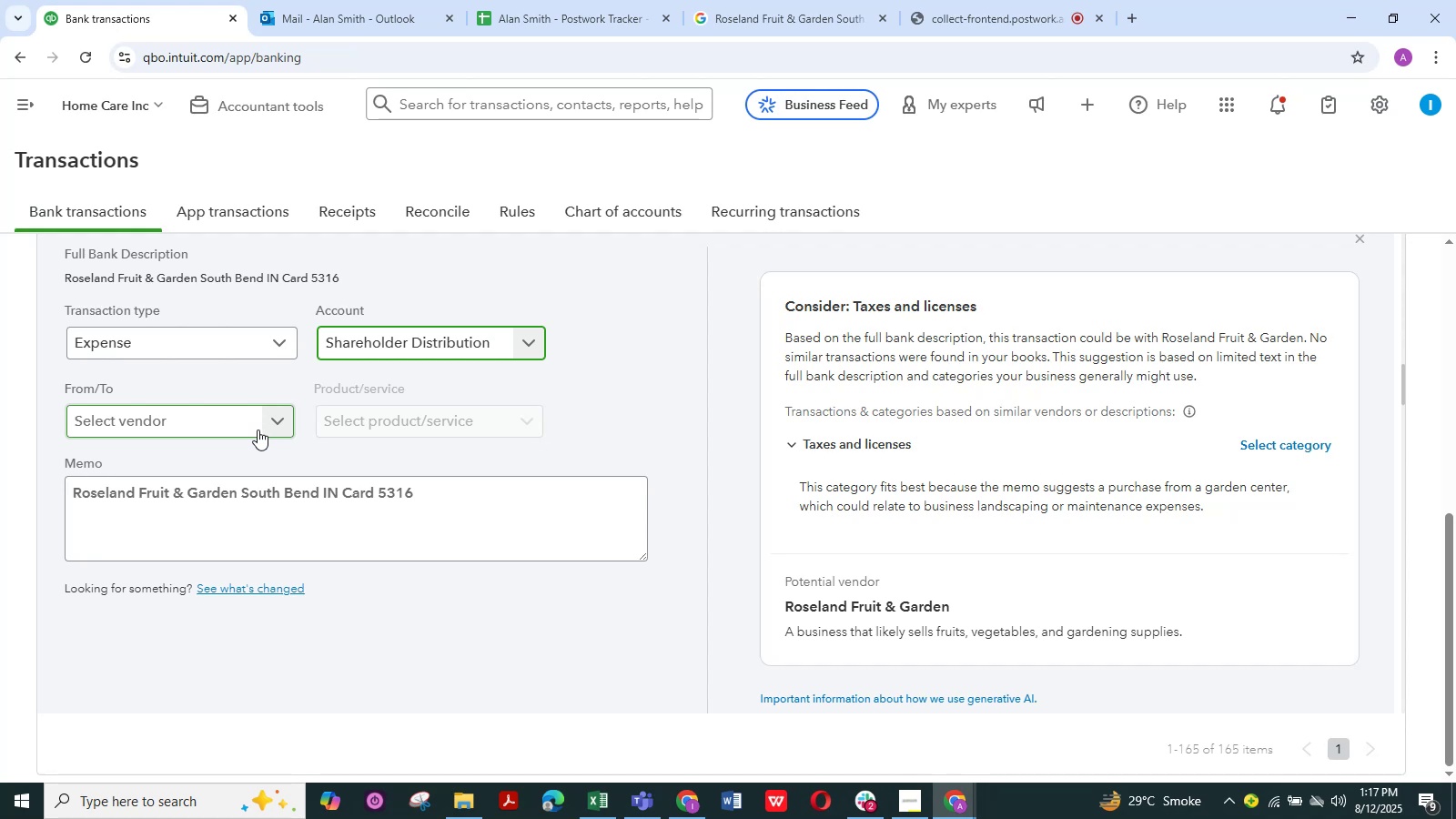 
left_click([278, 419])
 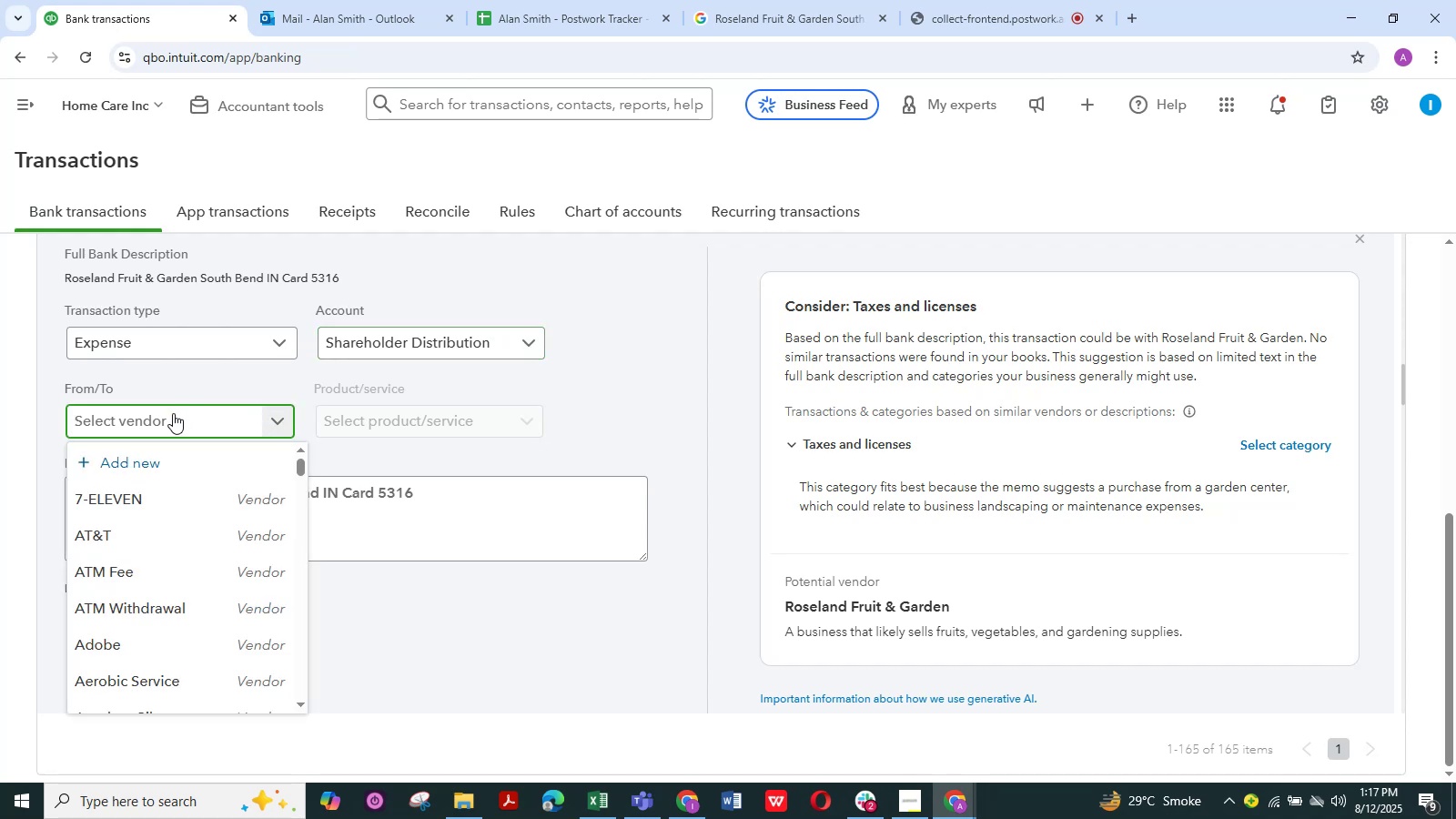 
left_click([172, 415])
 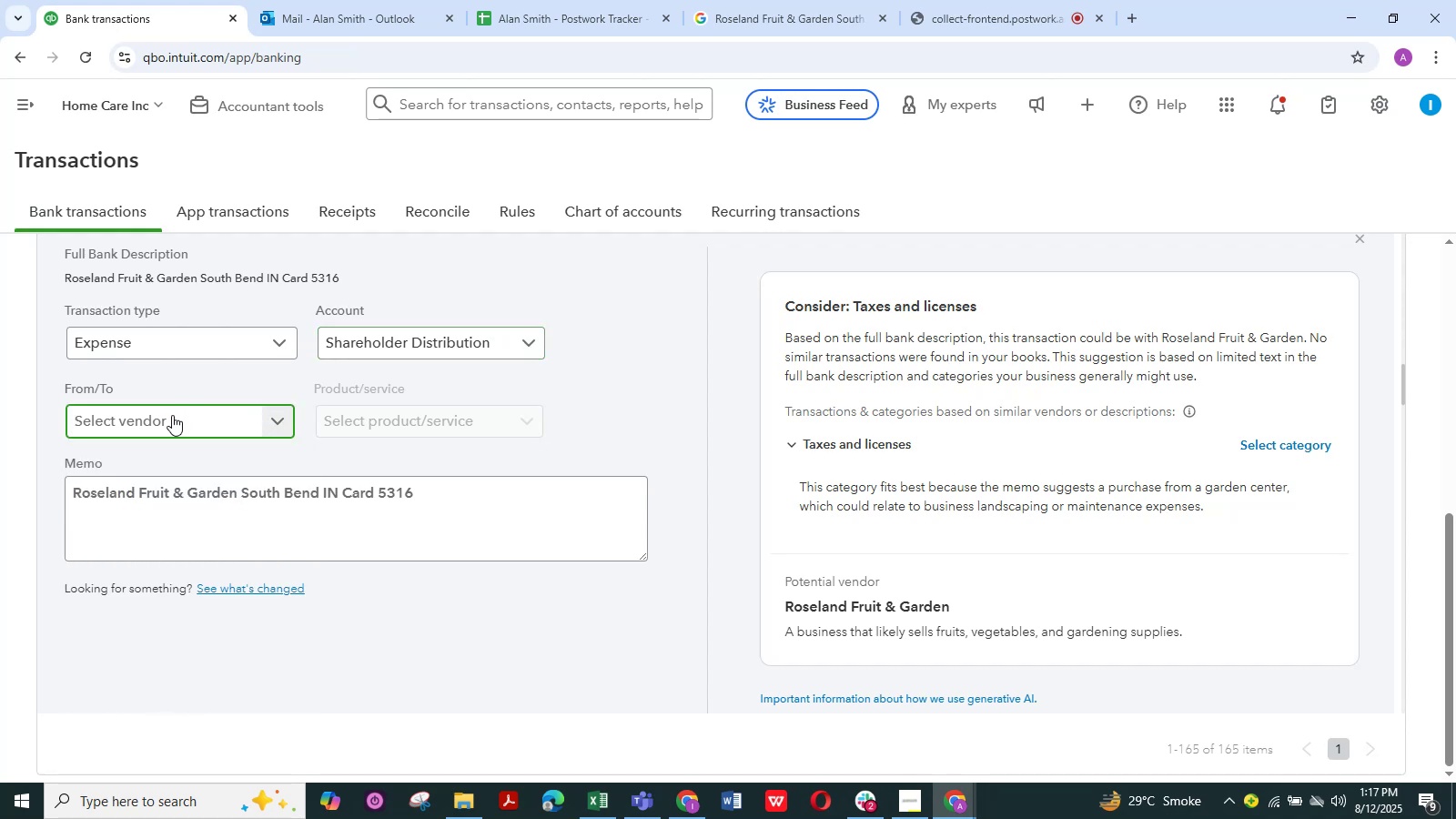 
type(Rose)
 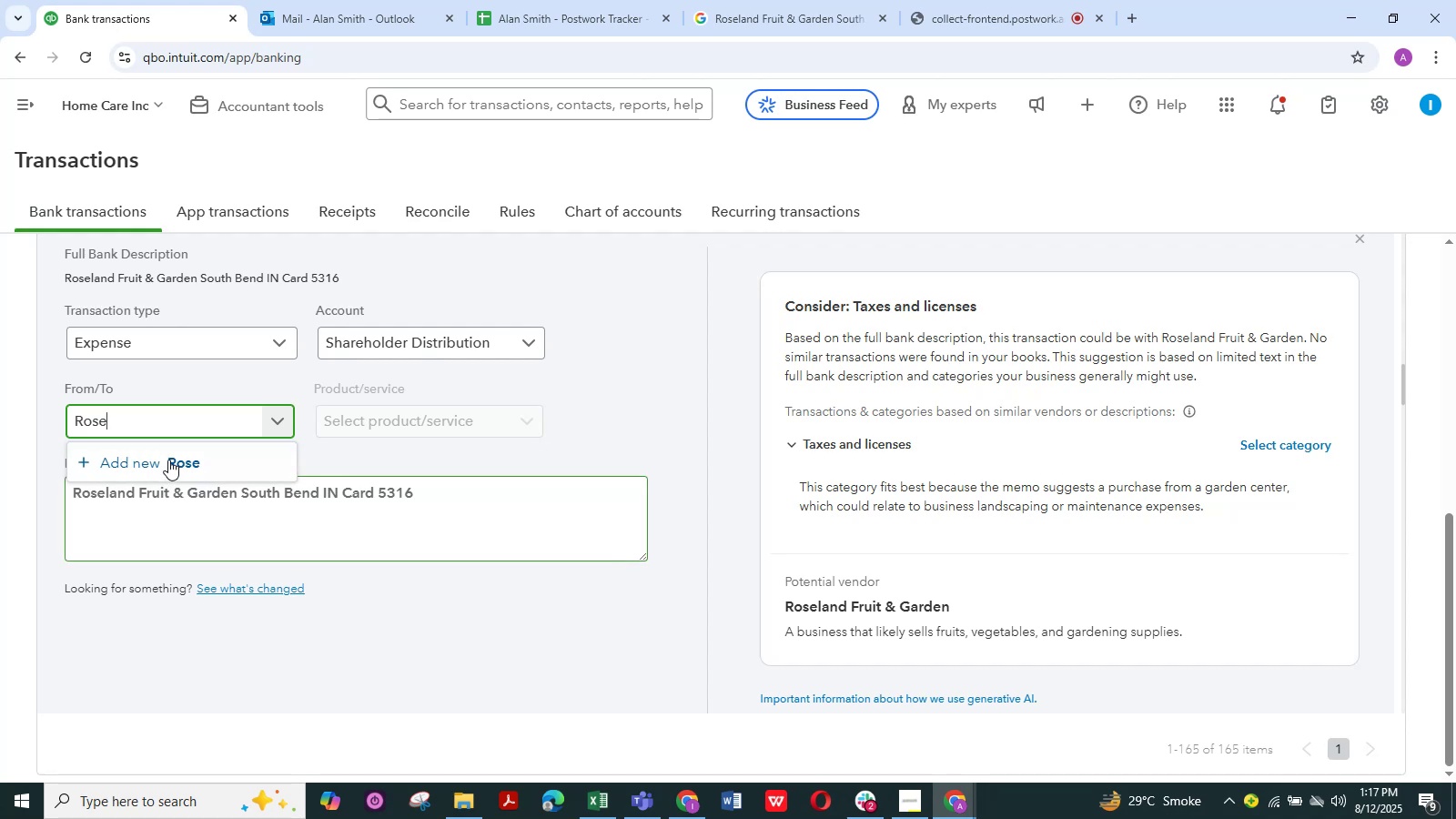 
key(L)
 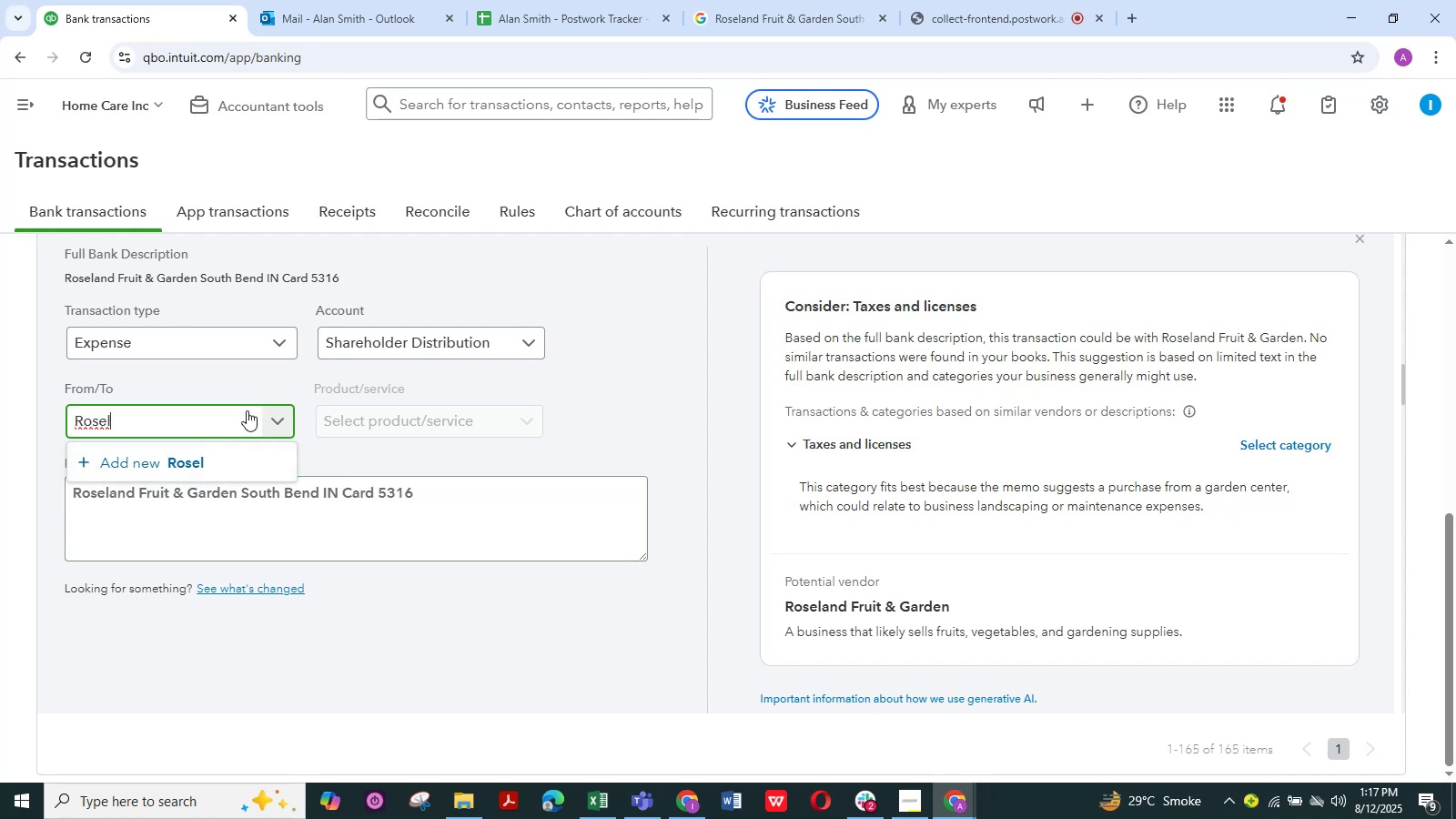 
left_click([277, 419])
 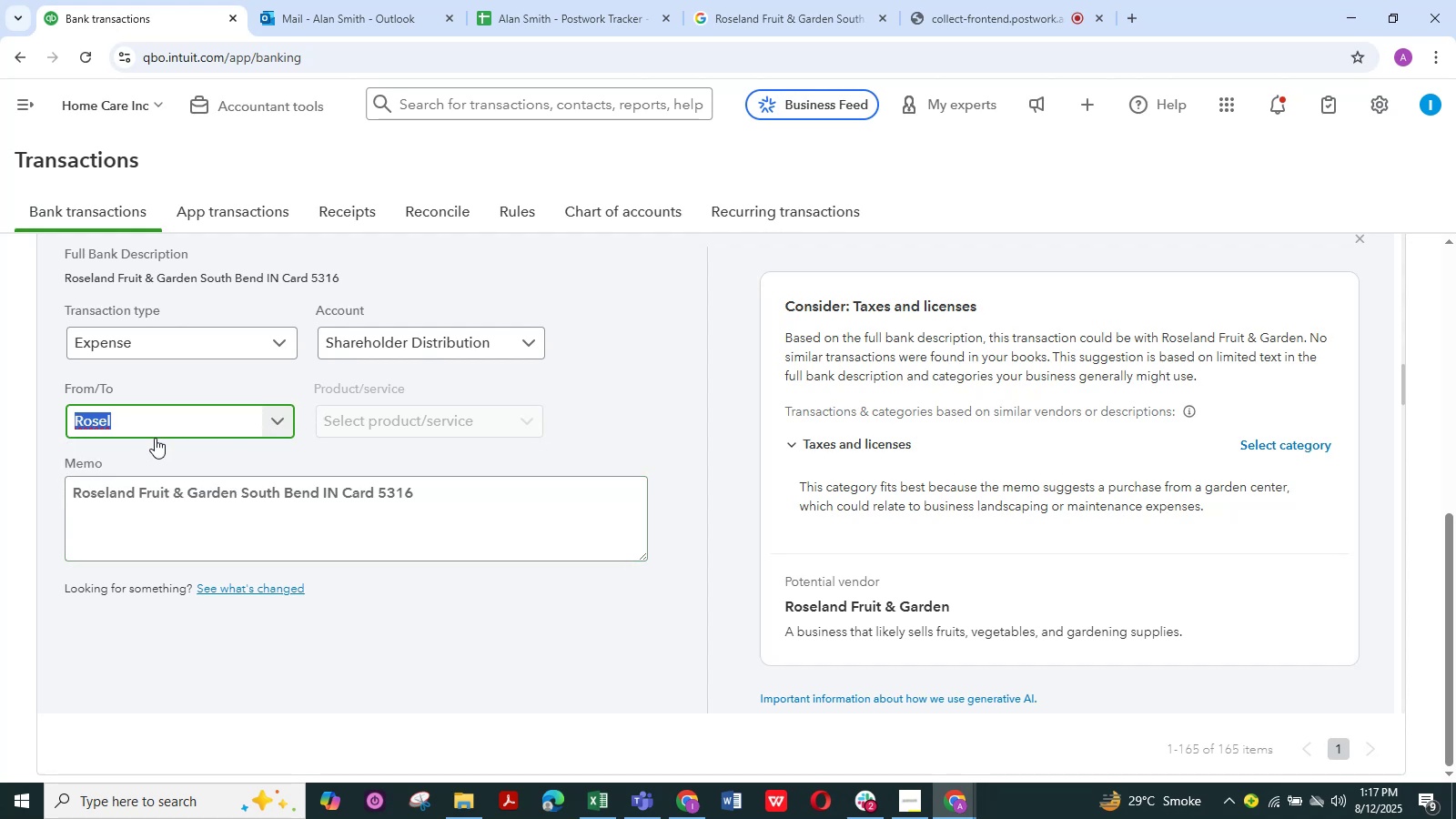 
key(Backspace)
 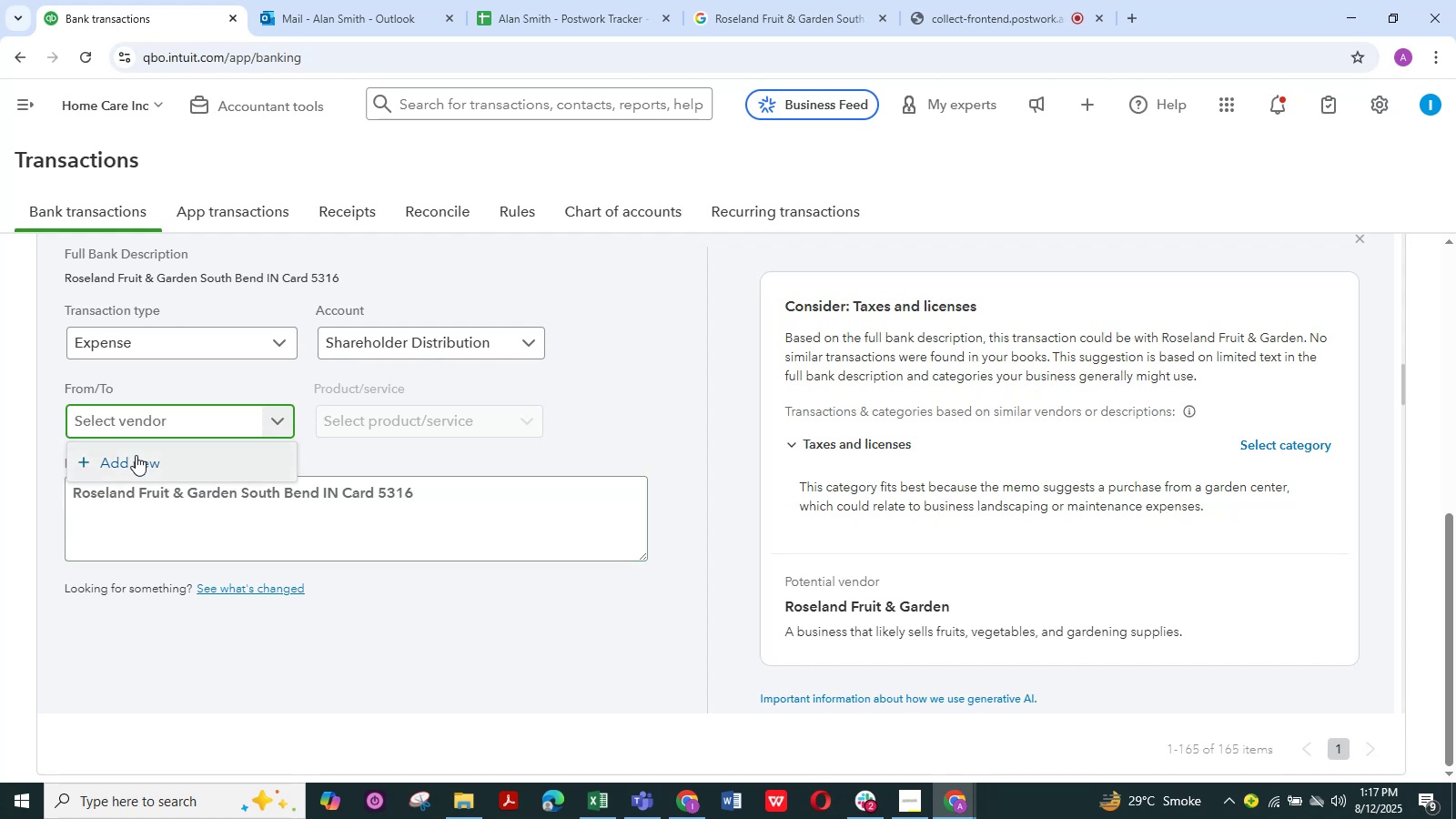 
left_click([136, 455])
 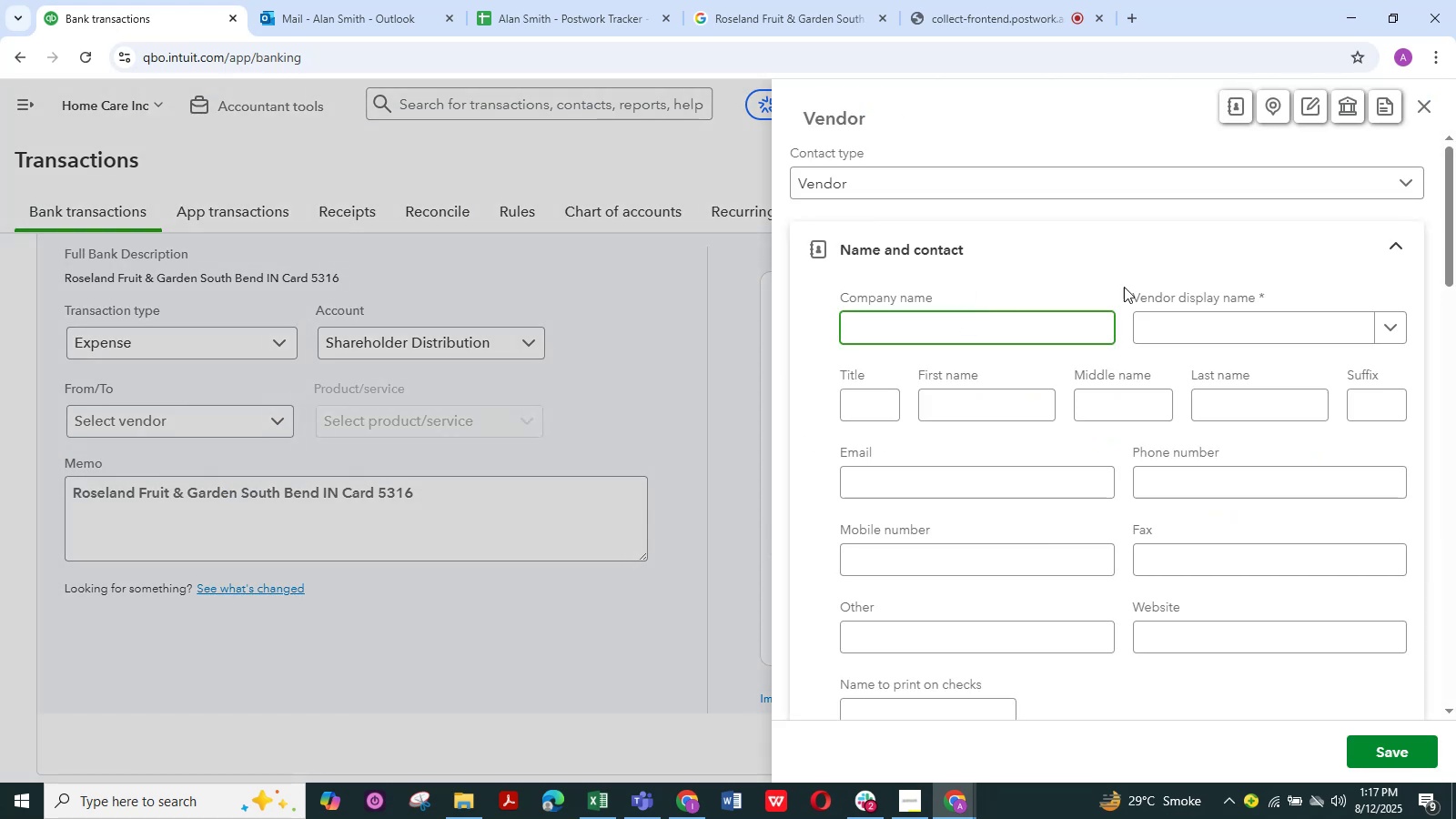 
left_click([1208, 327])
 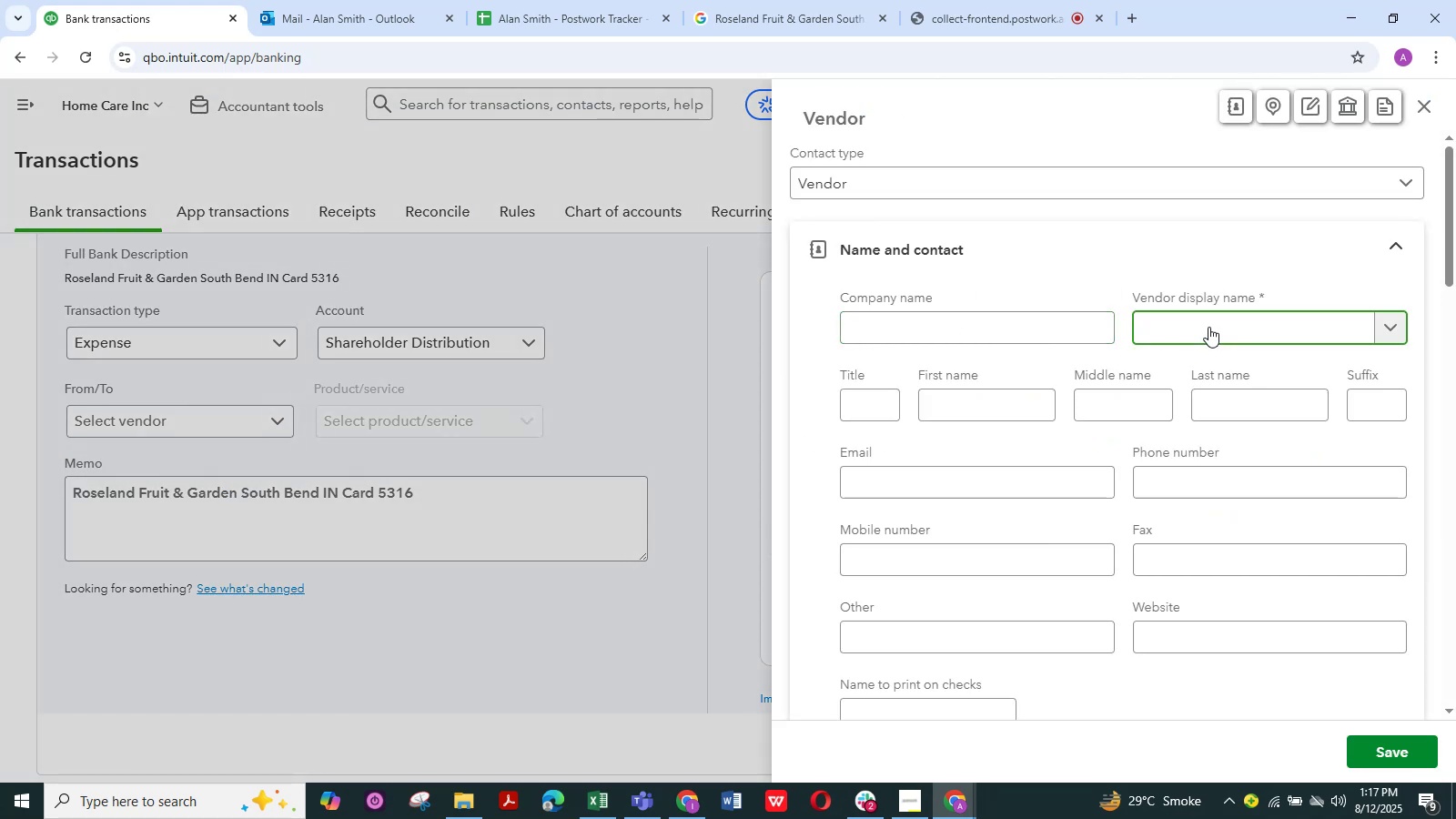 
key(Control+V)
 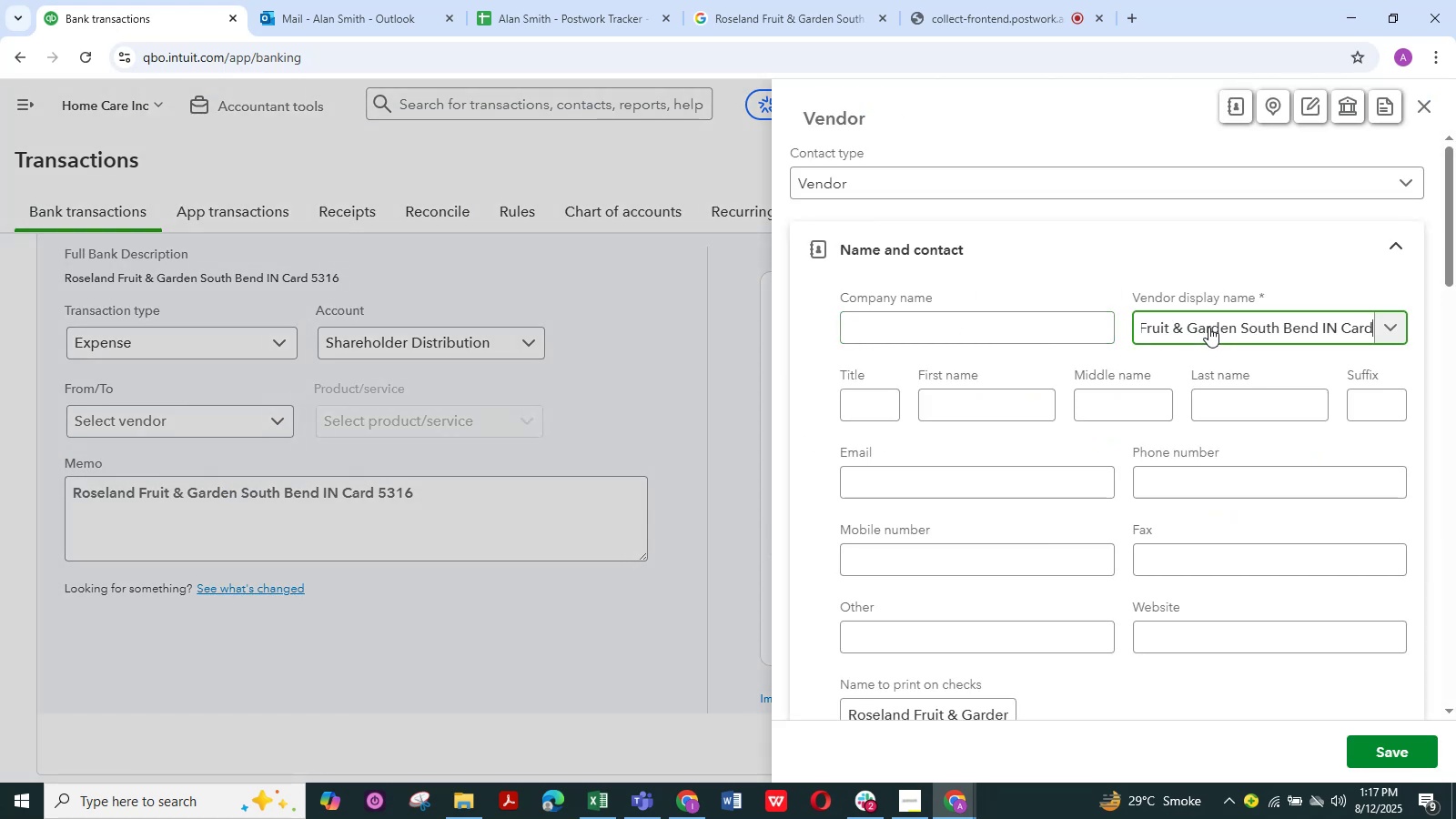 
hold_key(key=Backspace, duration=1.34)
 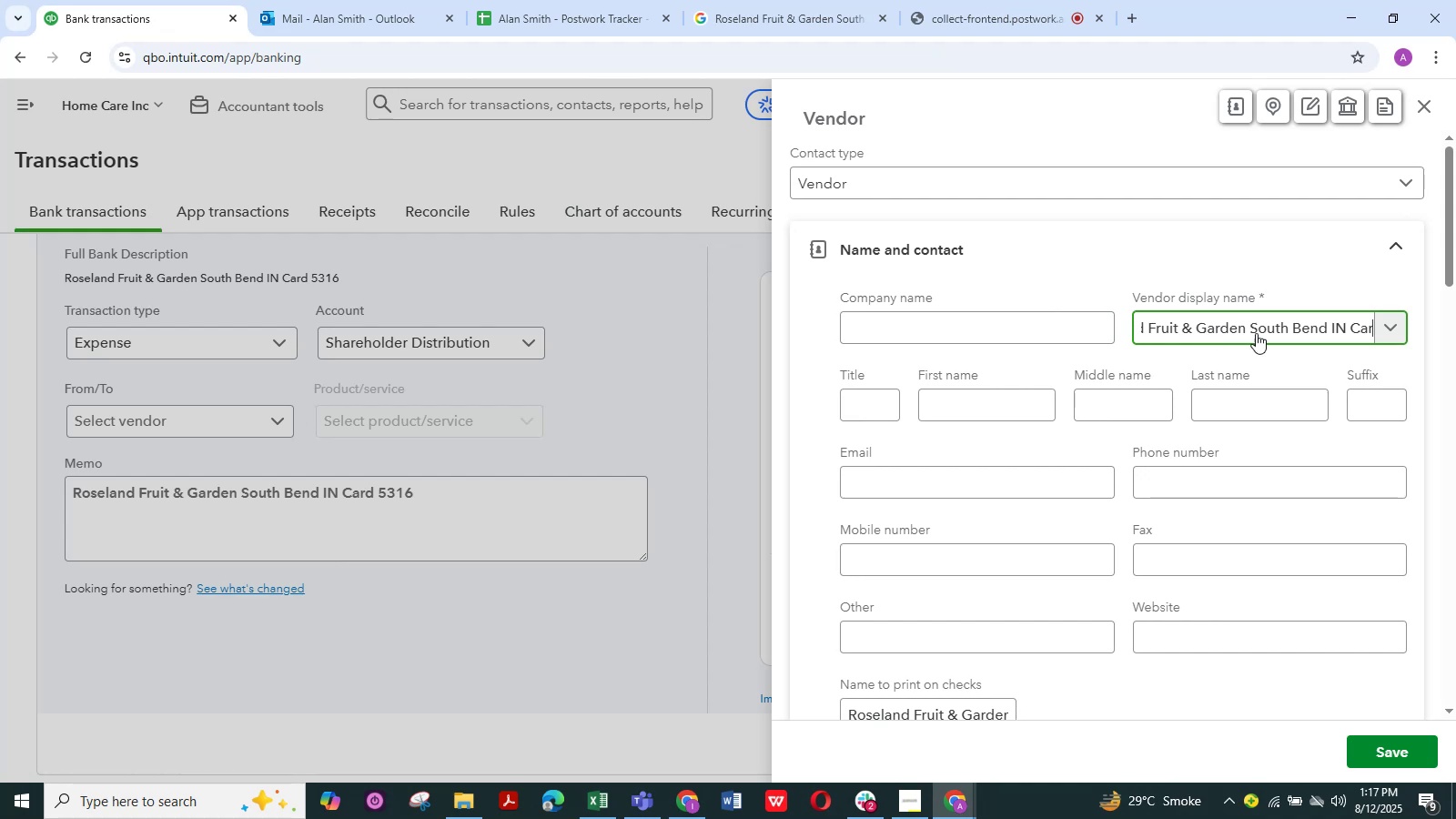 
left_click([1365, 328])
 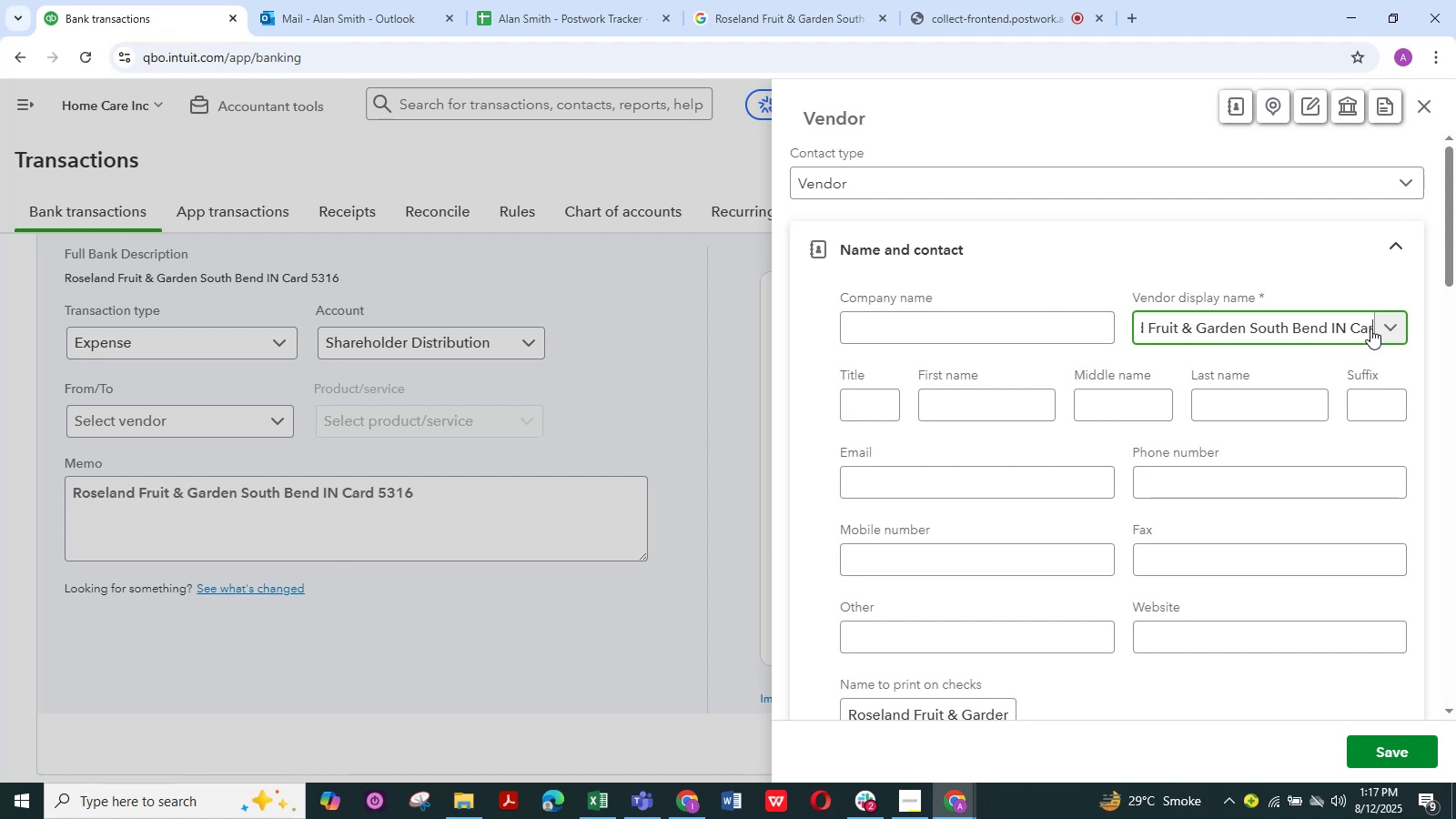 
left_click_drag(start_coordinate=[1371, 328], to_coordinate=[1250, 329])
 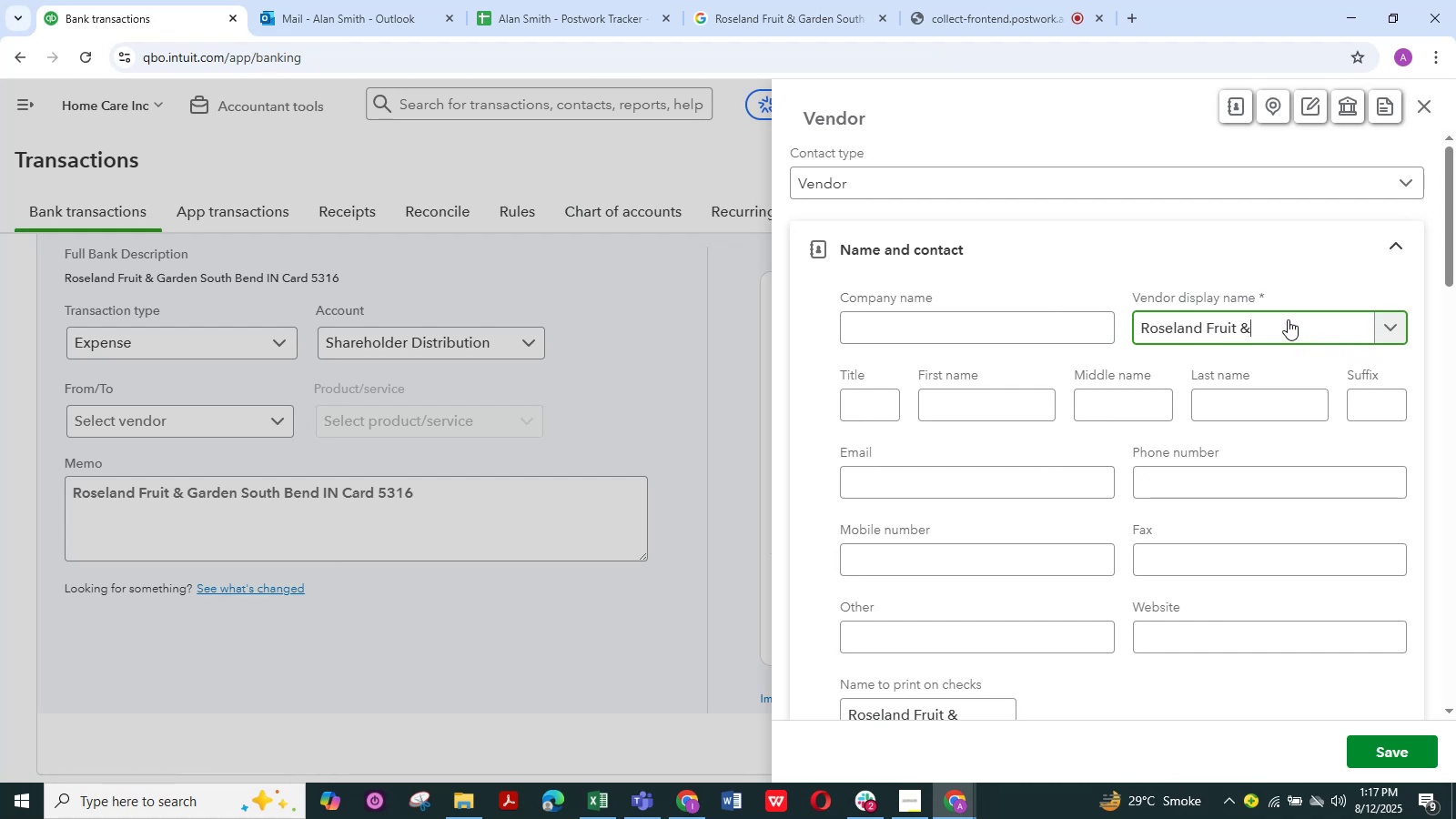 
left_click([1282, 318])
 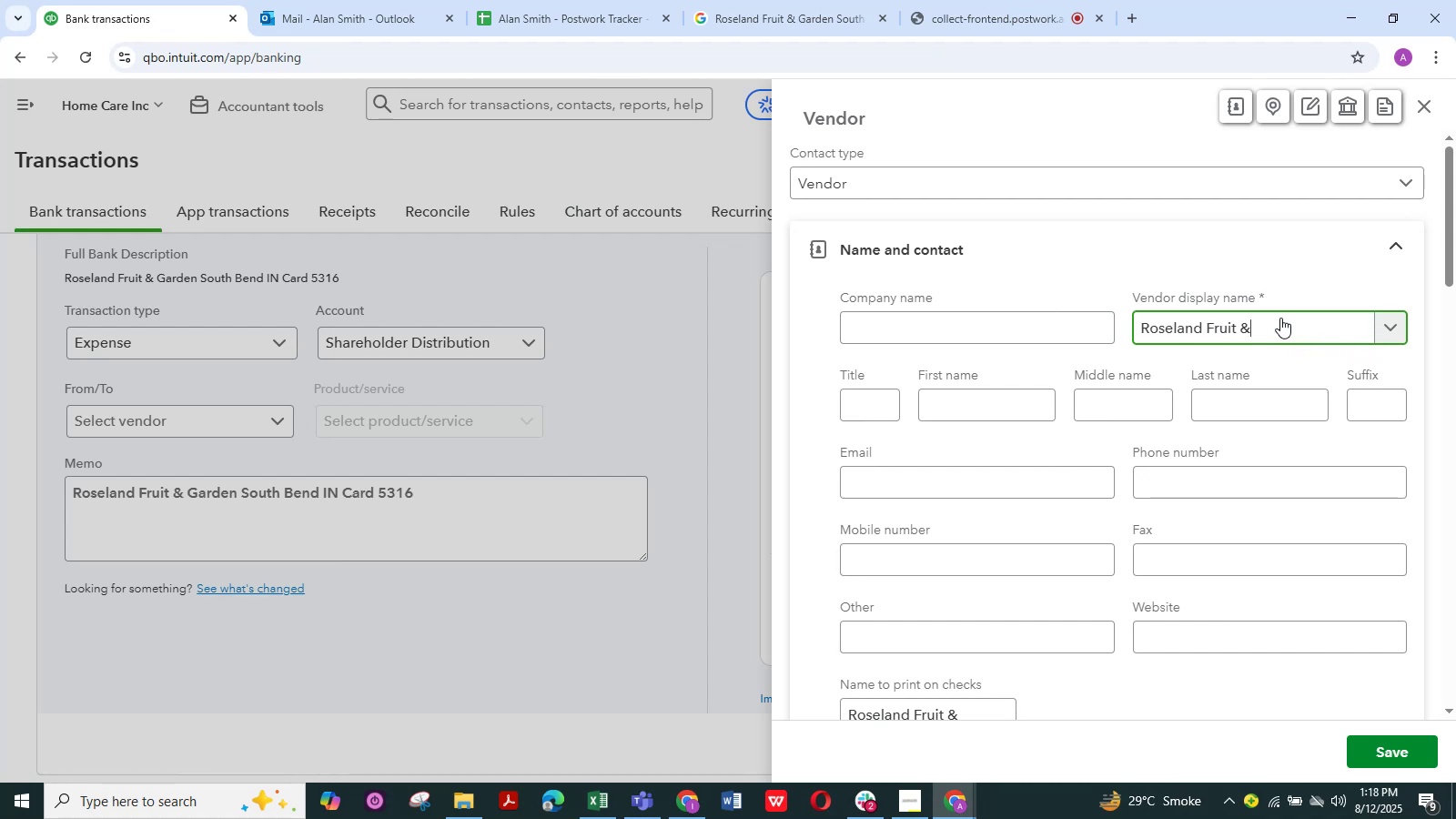 
key(Backspace)
 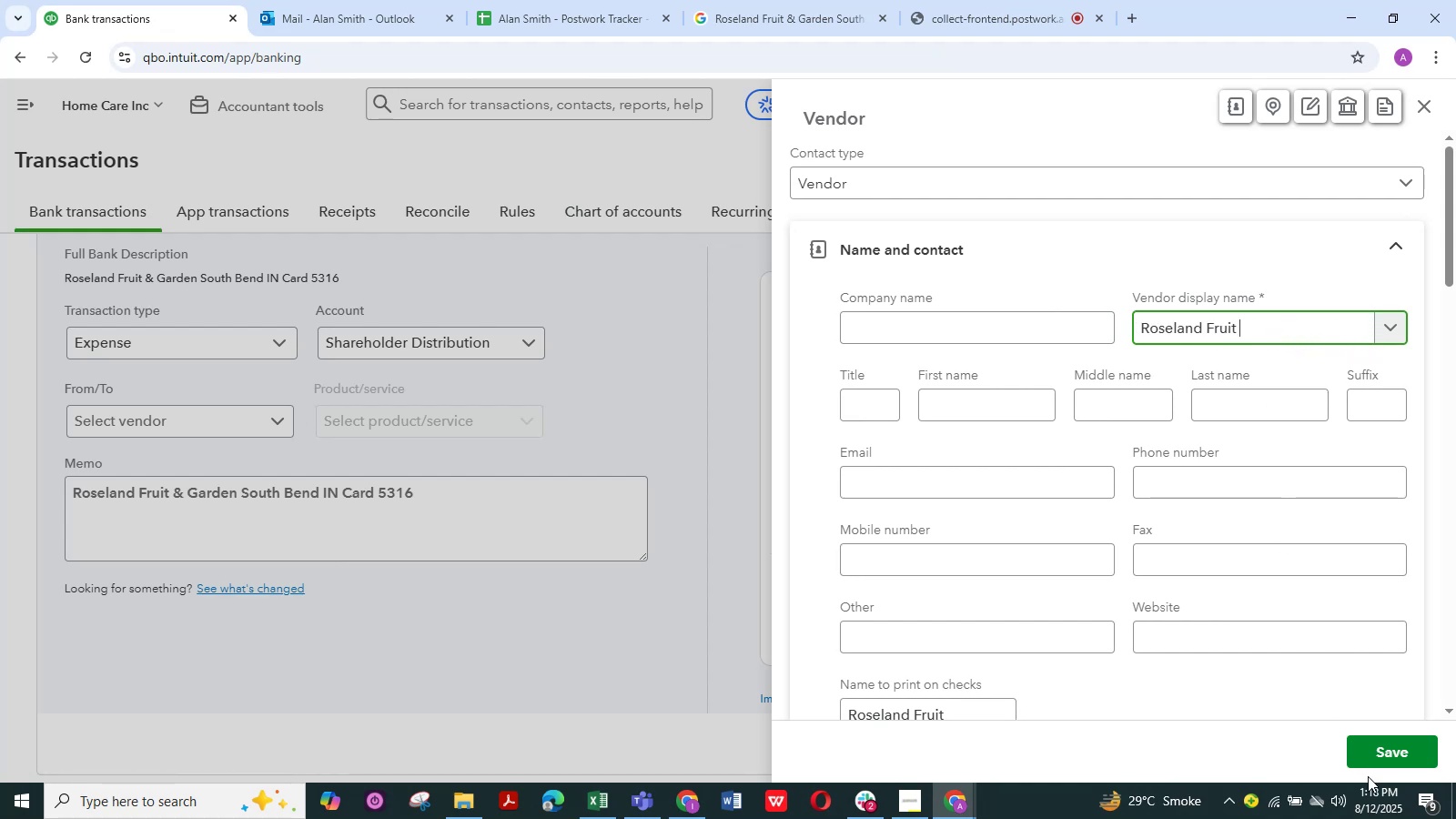 
left_click([1374, 753])
 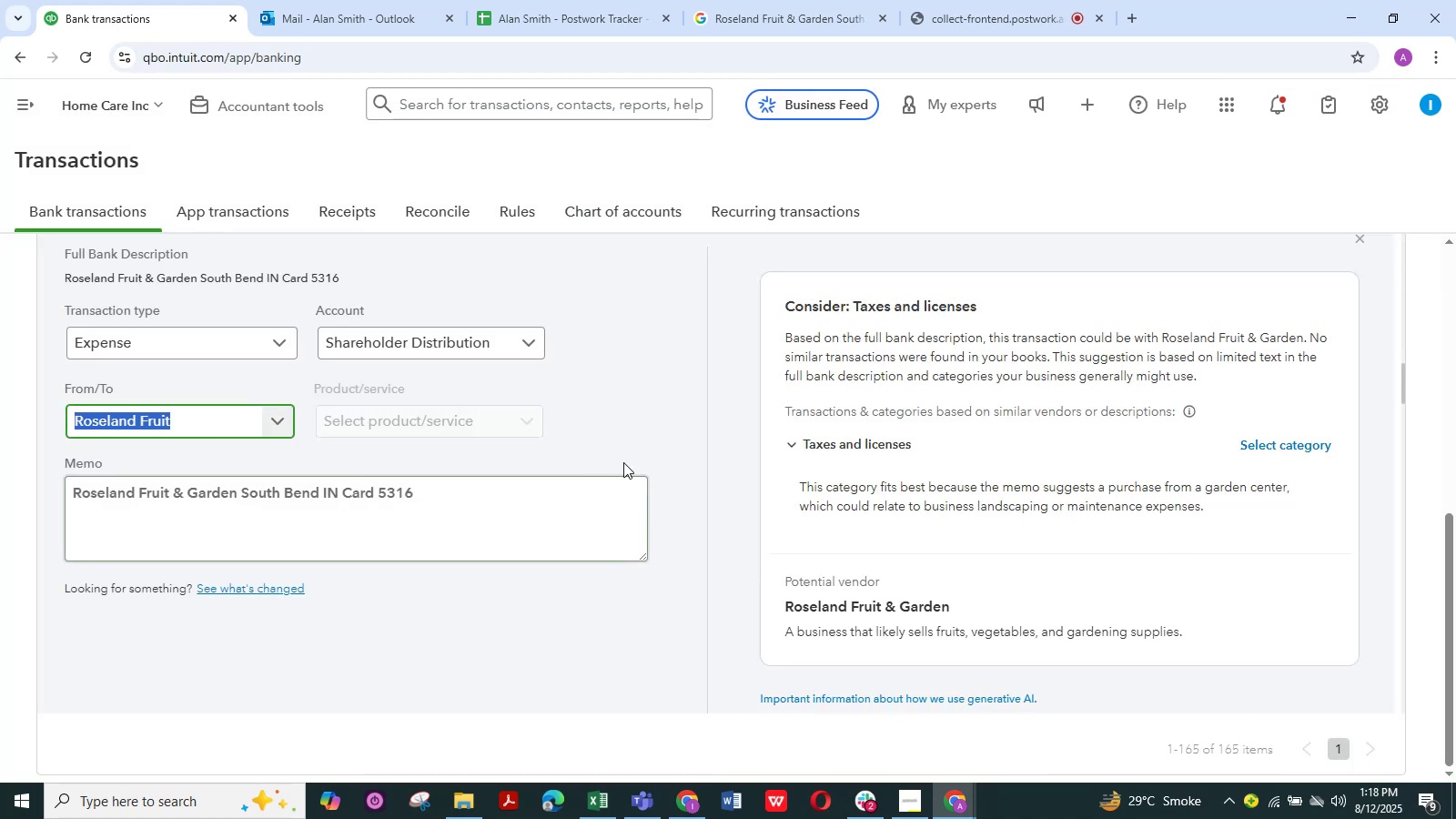 
scroll: coordinate [326, 435], scroll_direction: up, amount: 1.0
 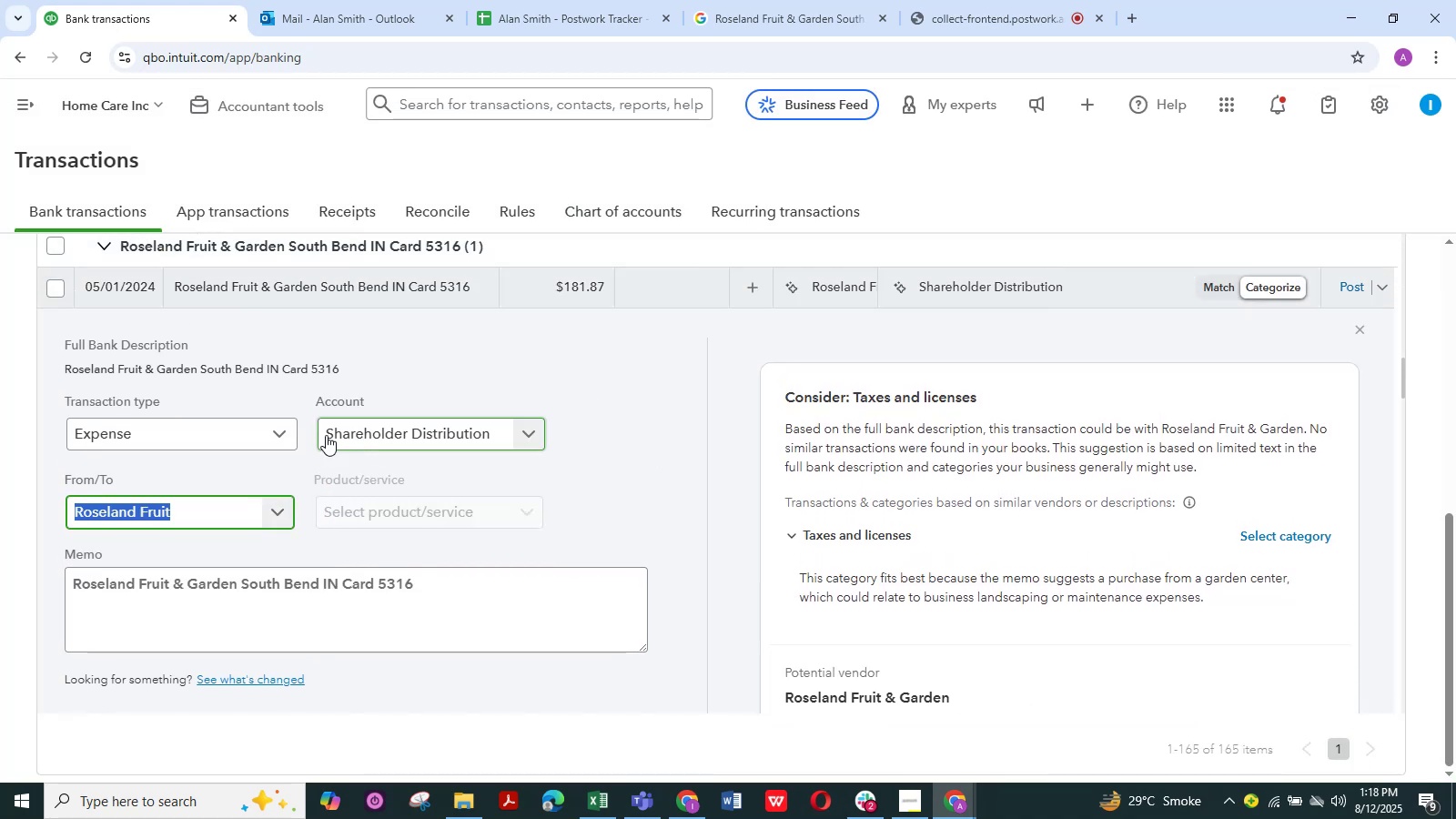 
scroll: coordinate [132, 551], scroll_direction: down, amount: 3.0
 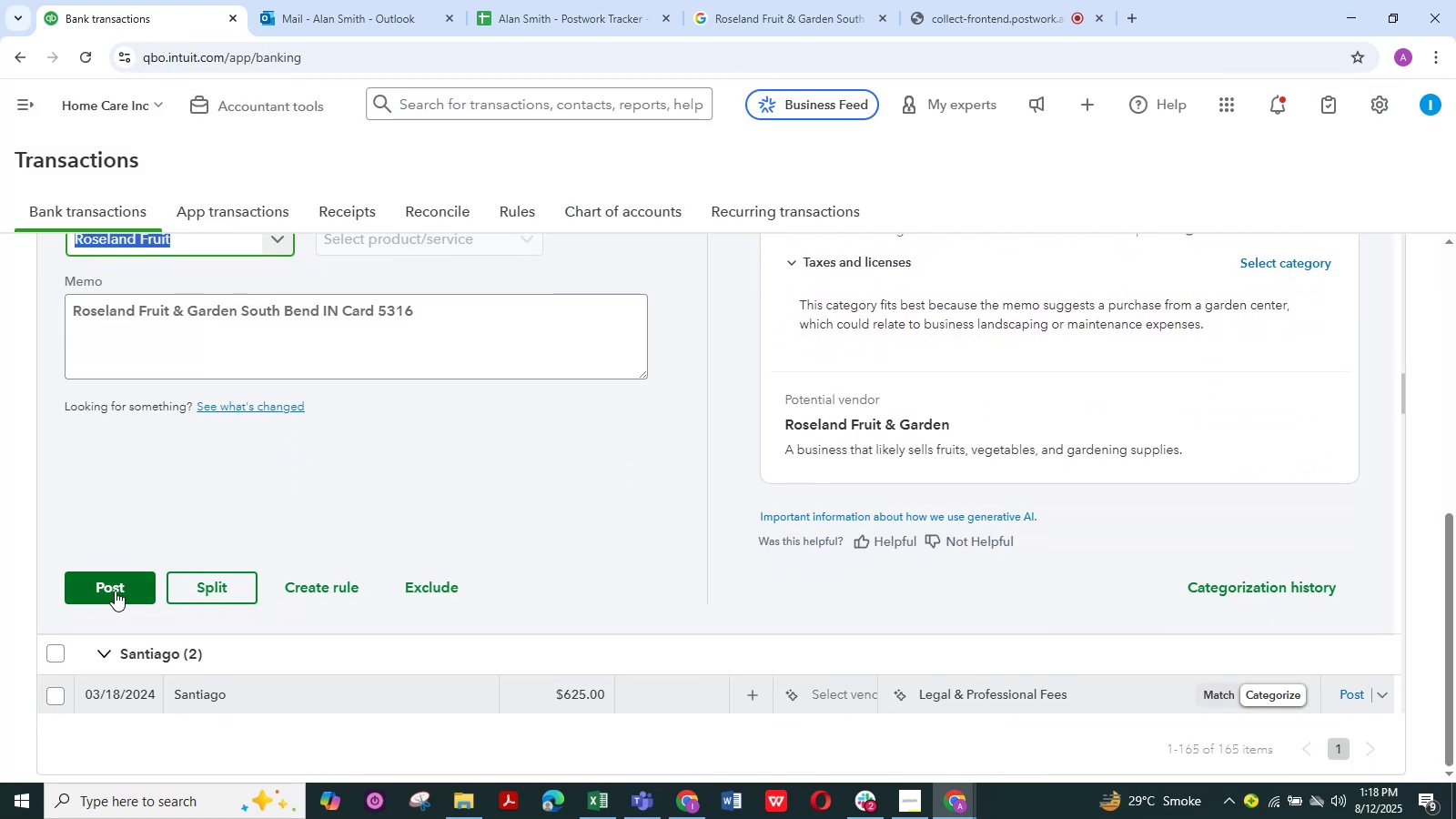 
left_click([117, 590])
 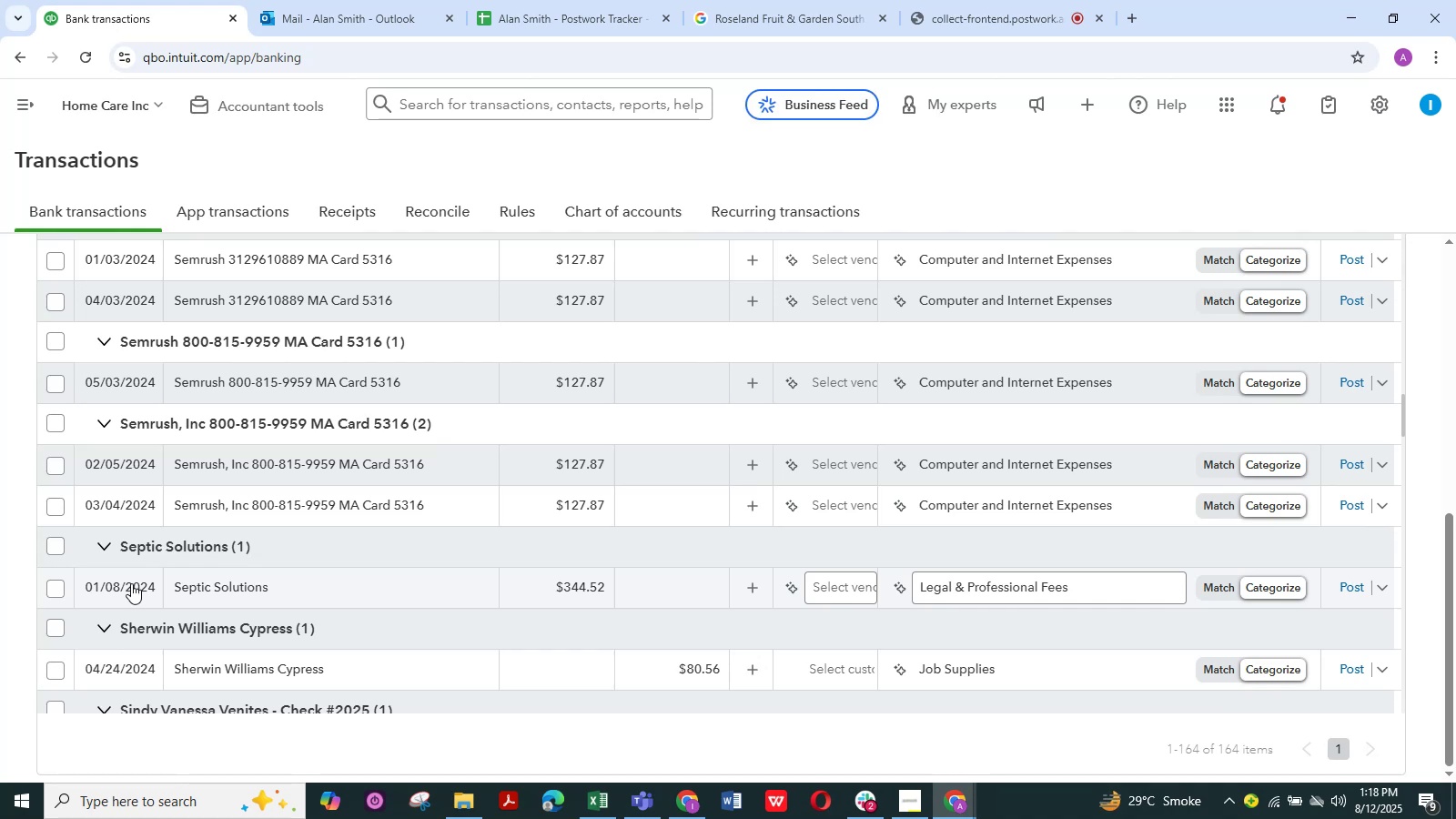 
wait(15.93)
 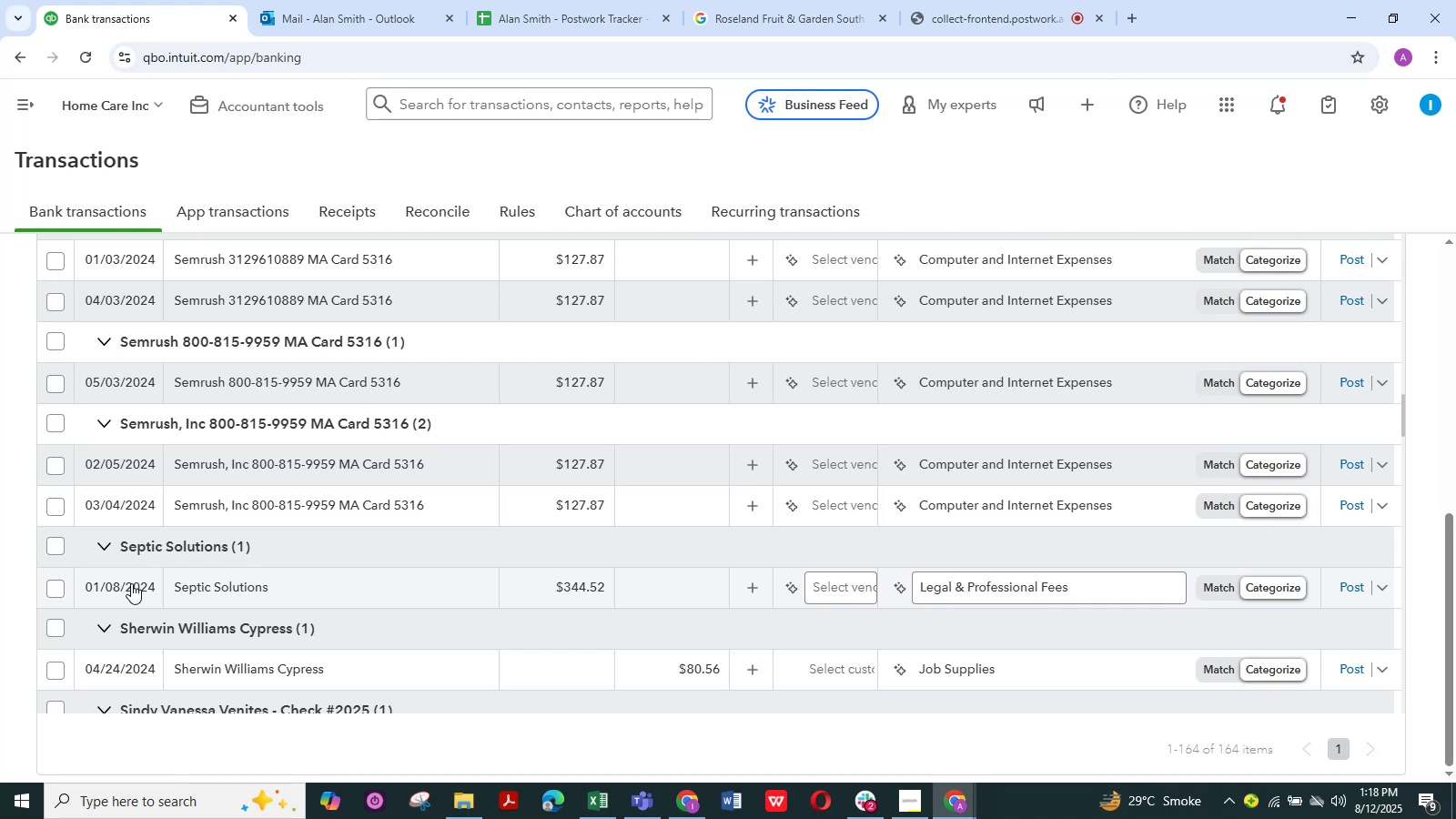 
scroll: coordinate [282, 494], scroll_direction: up, amount: 10.0
 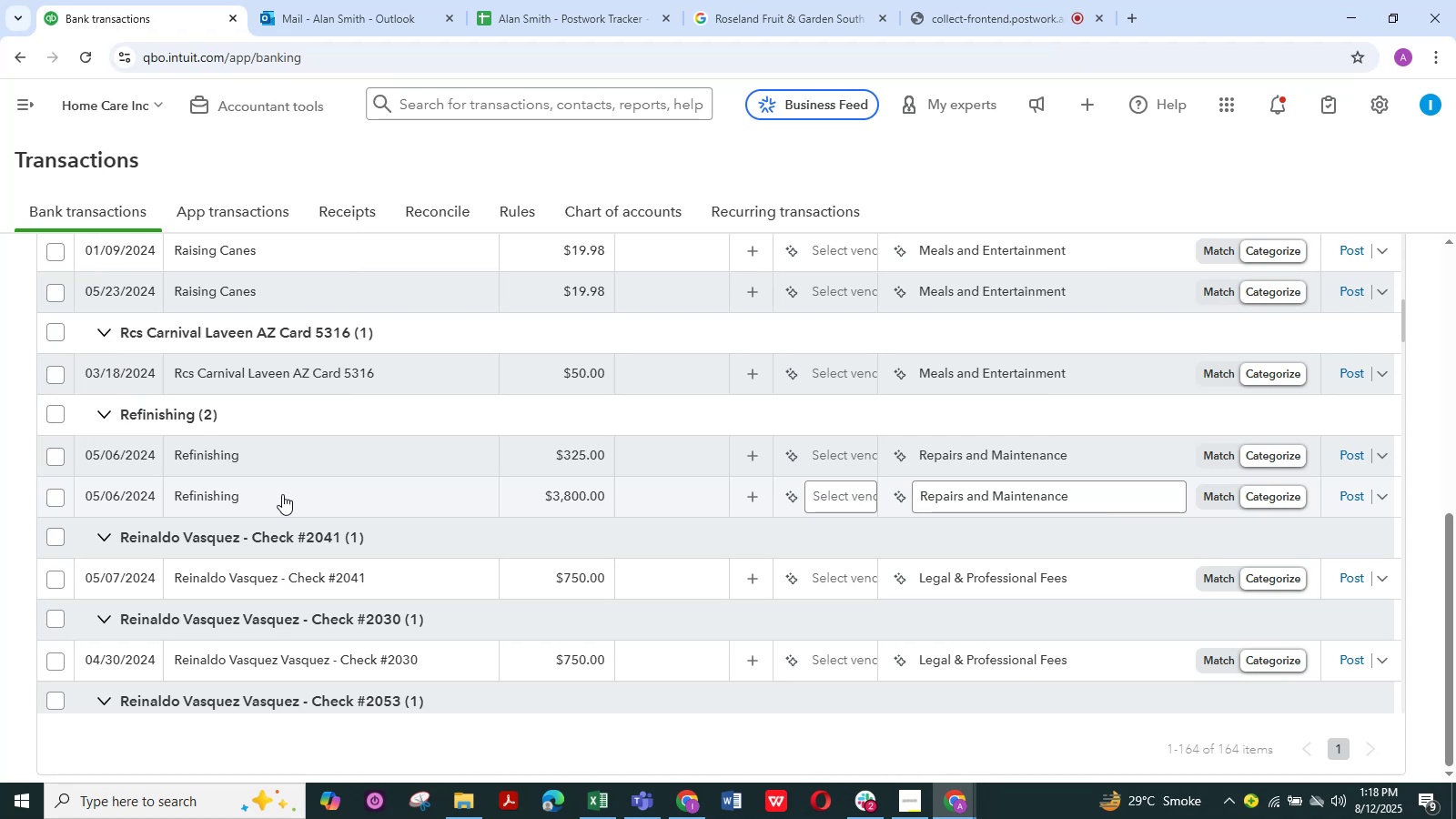 
wait(15.22)
 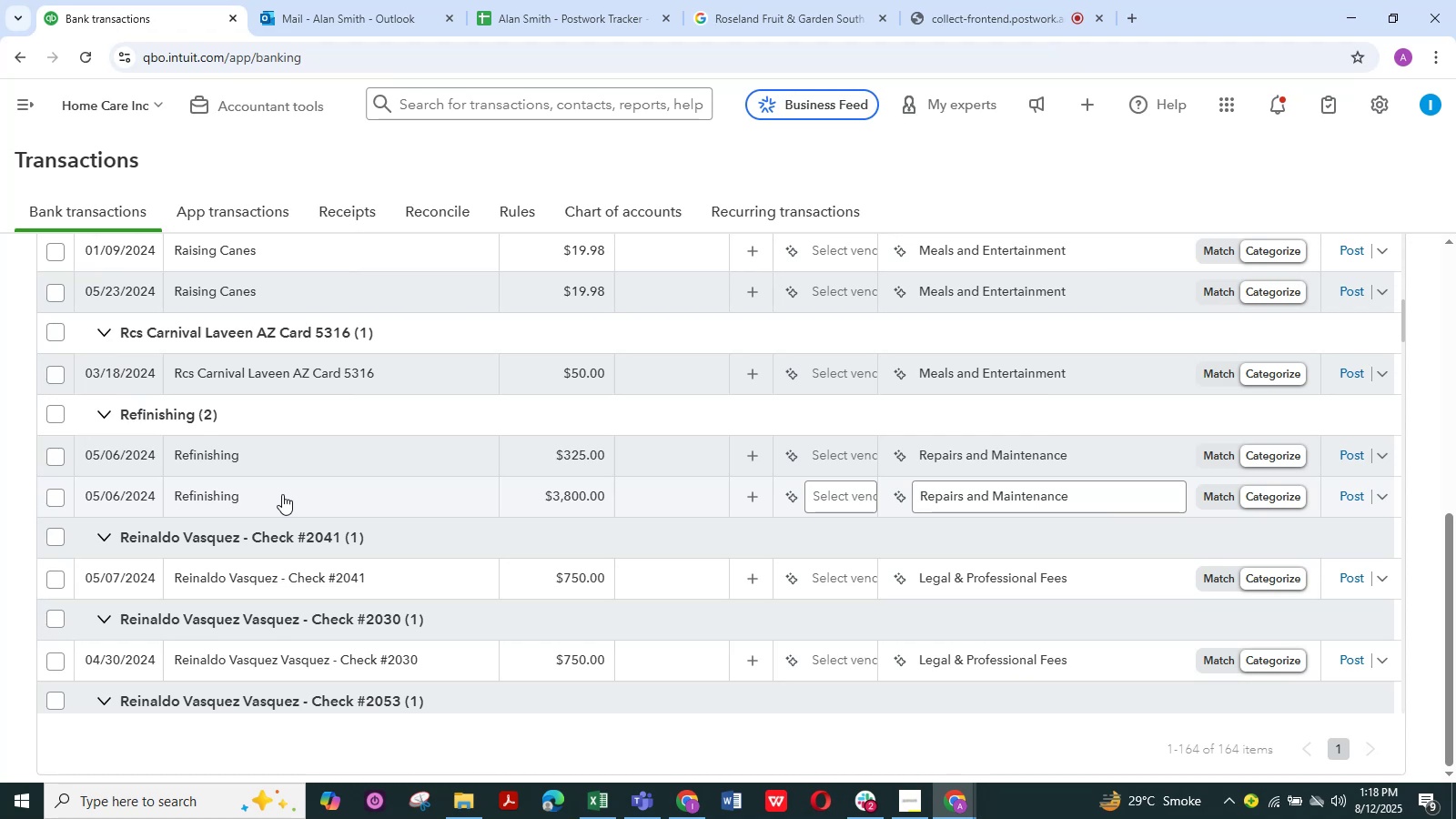 
scroll: coordinate [310, 447], scroll_direction: up, amount: 3.0
 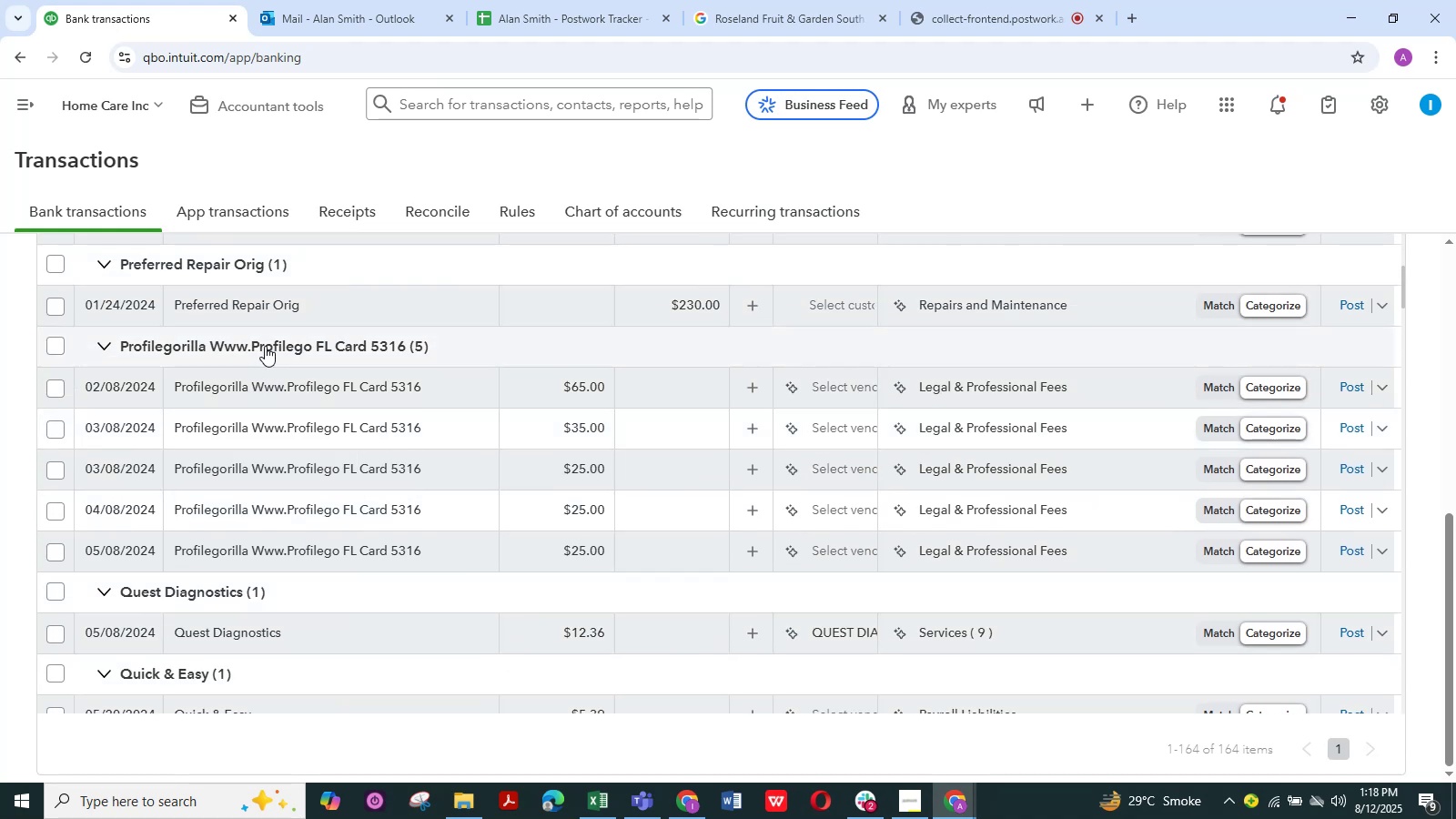 
left_click([265, 346])
 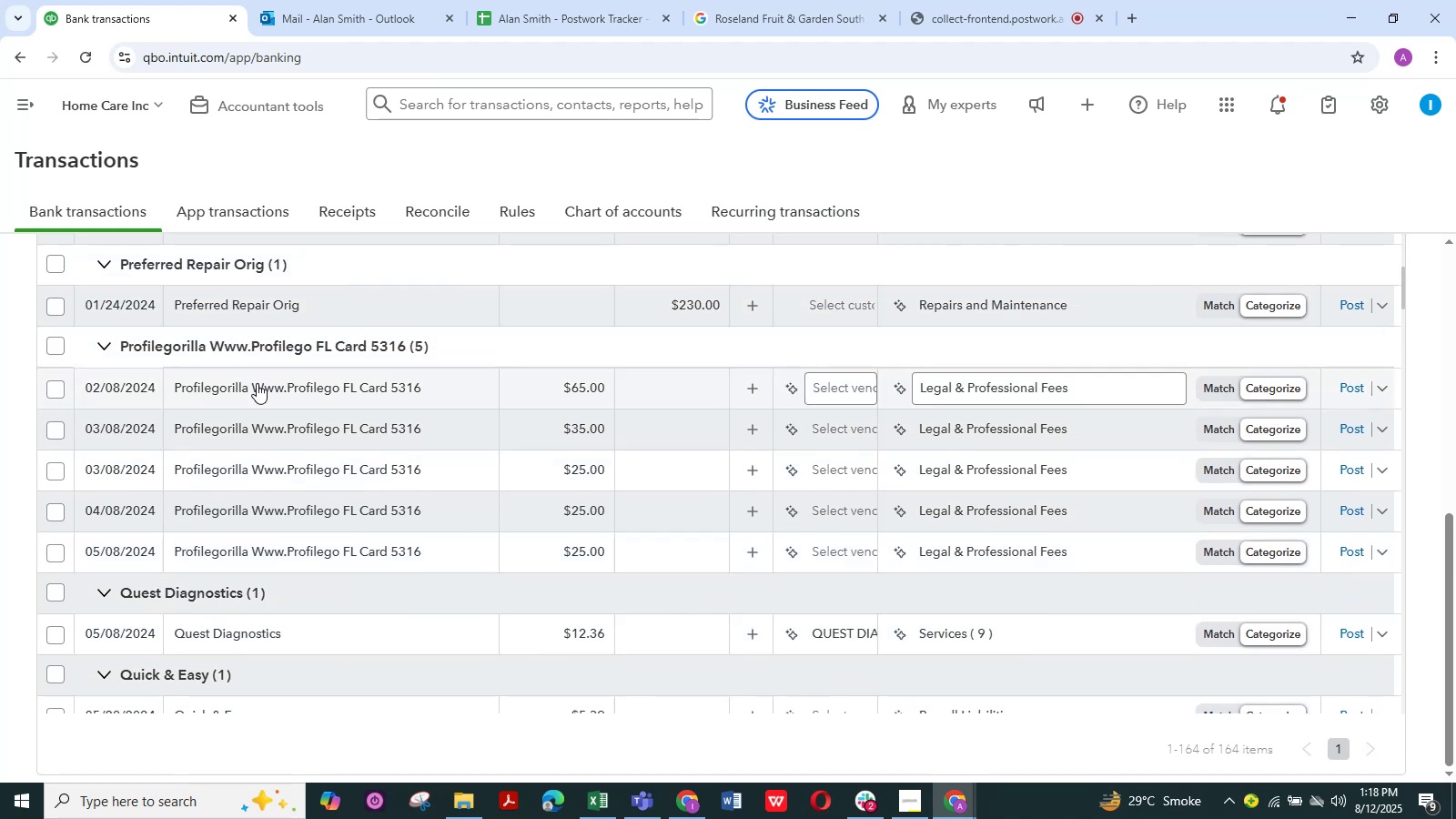 
left_click([258, 389])
 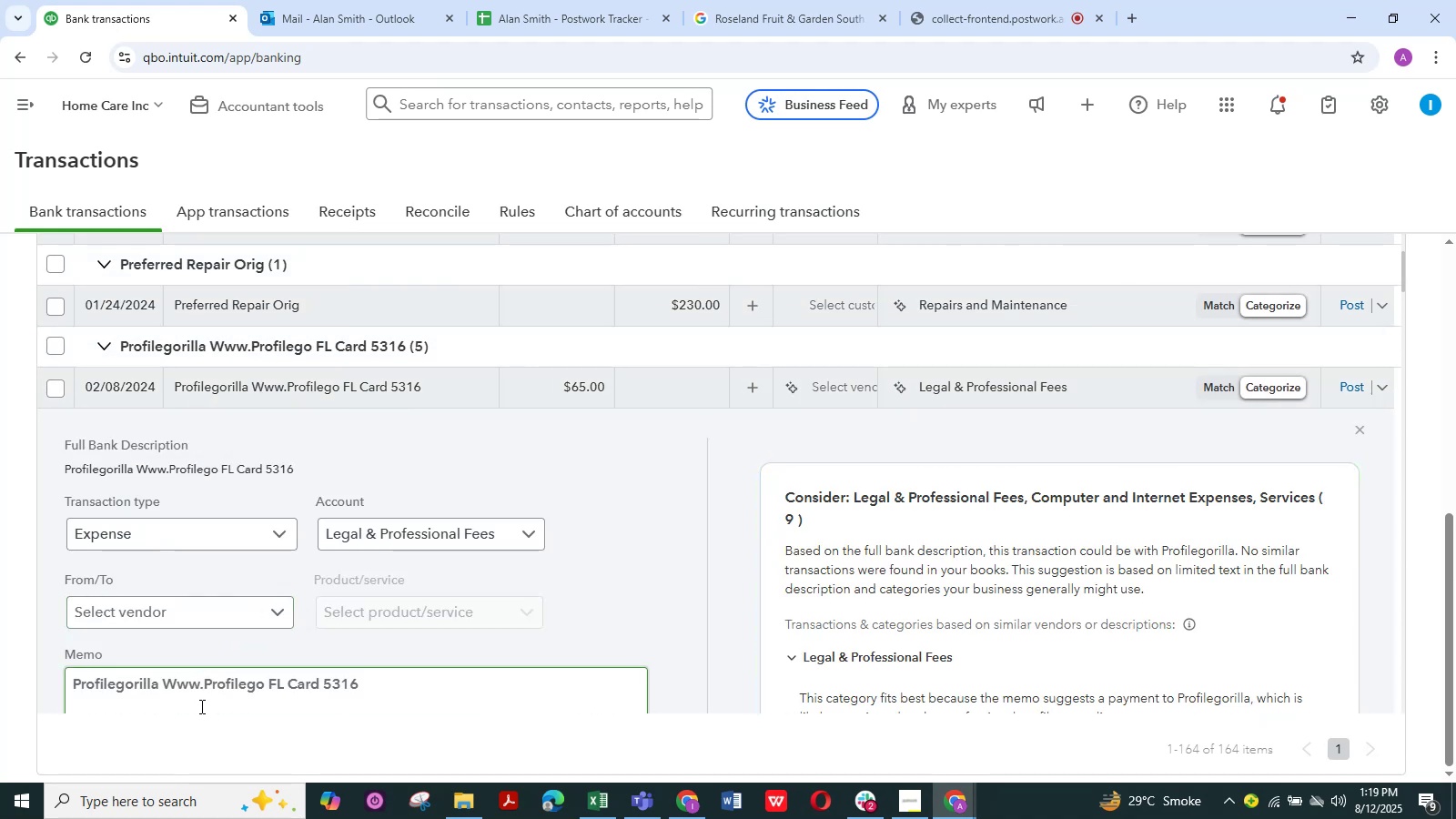 
wait(6.22)
 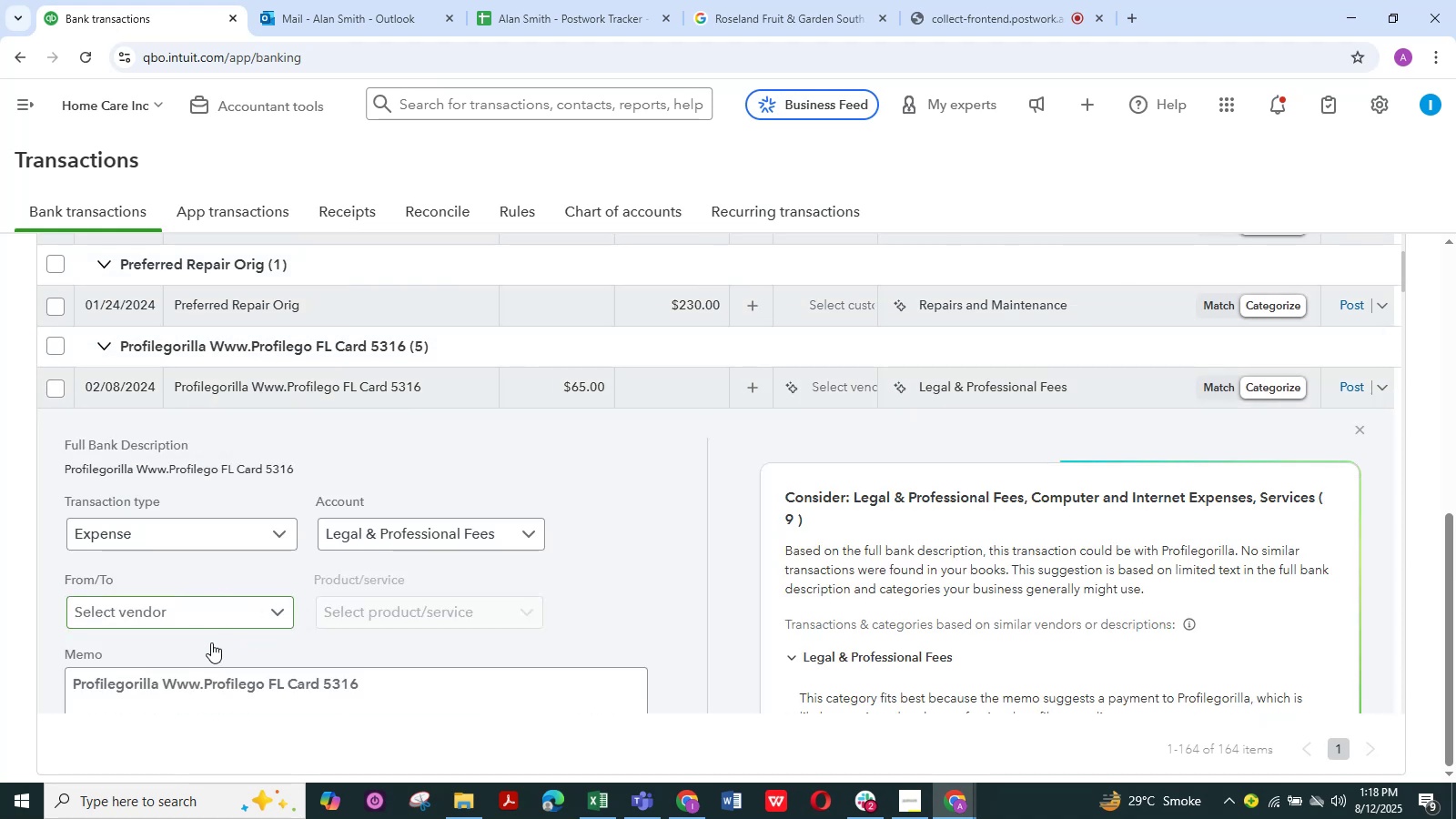 
scroll: coordinate [329, 587], scroll_direction: down, amount: 2.0
 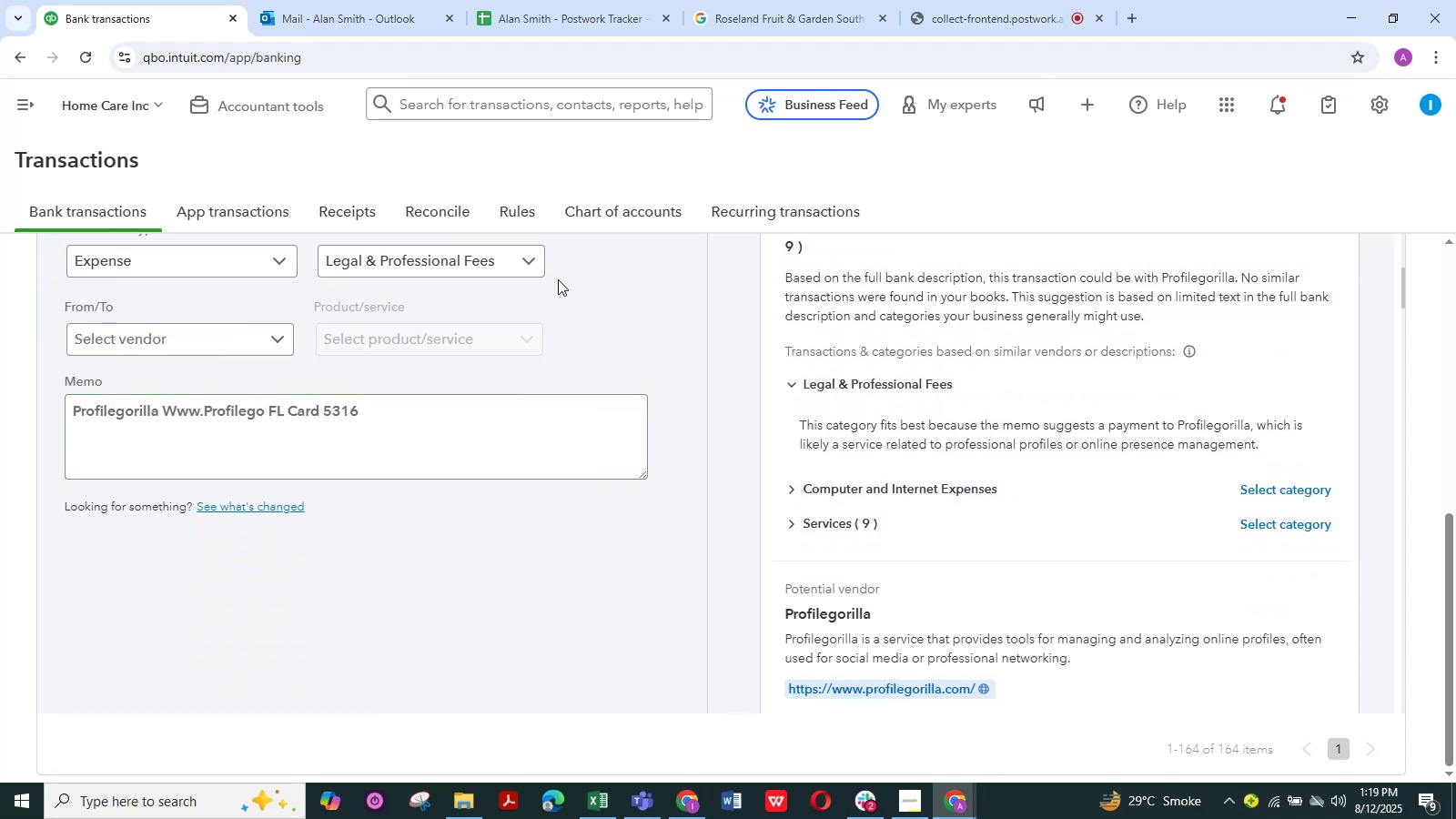 
left_click([531, 266])
 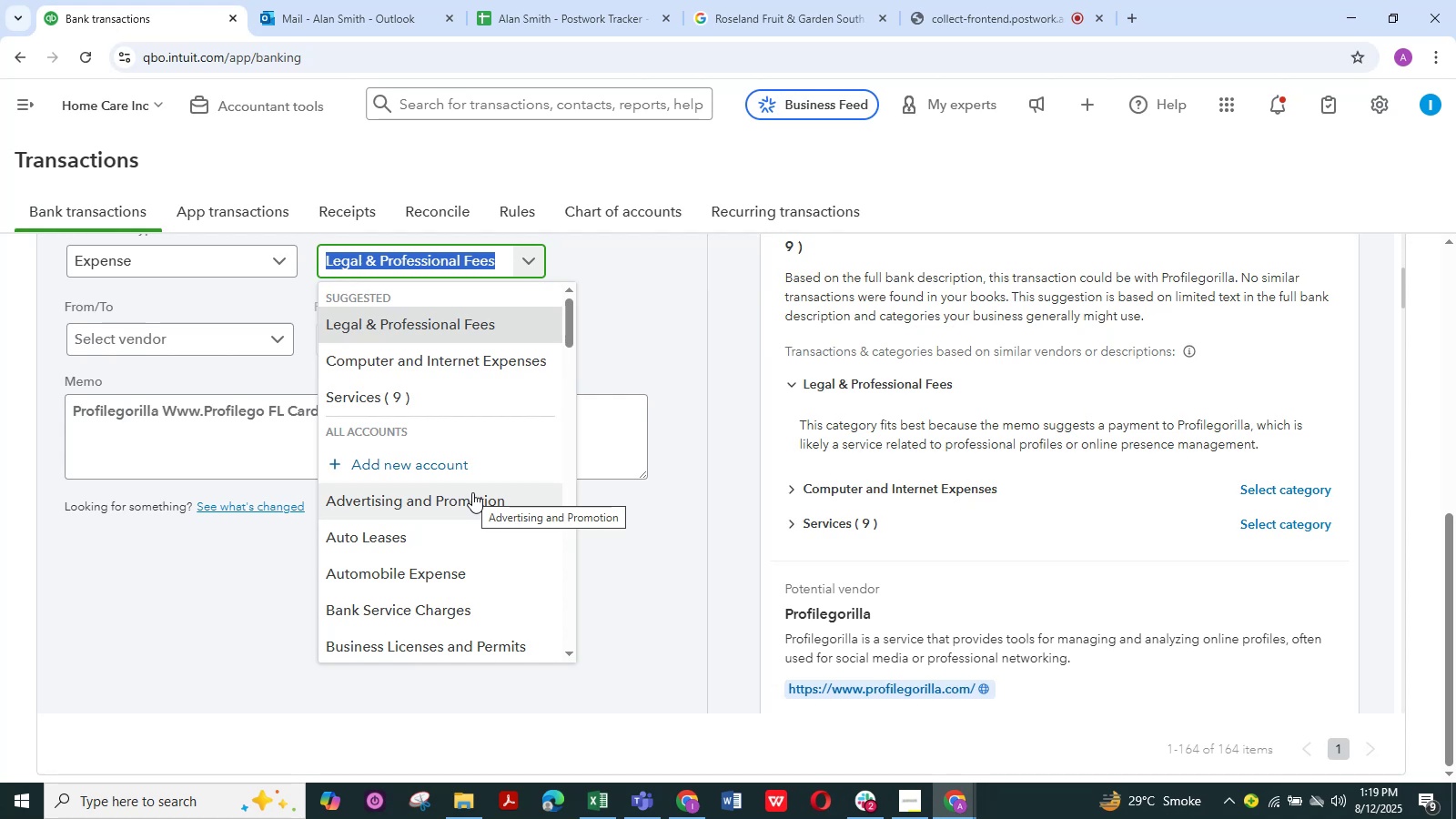 
scroll: coordinate [472, 492], scroll_direction: down, amount: 6.0
 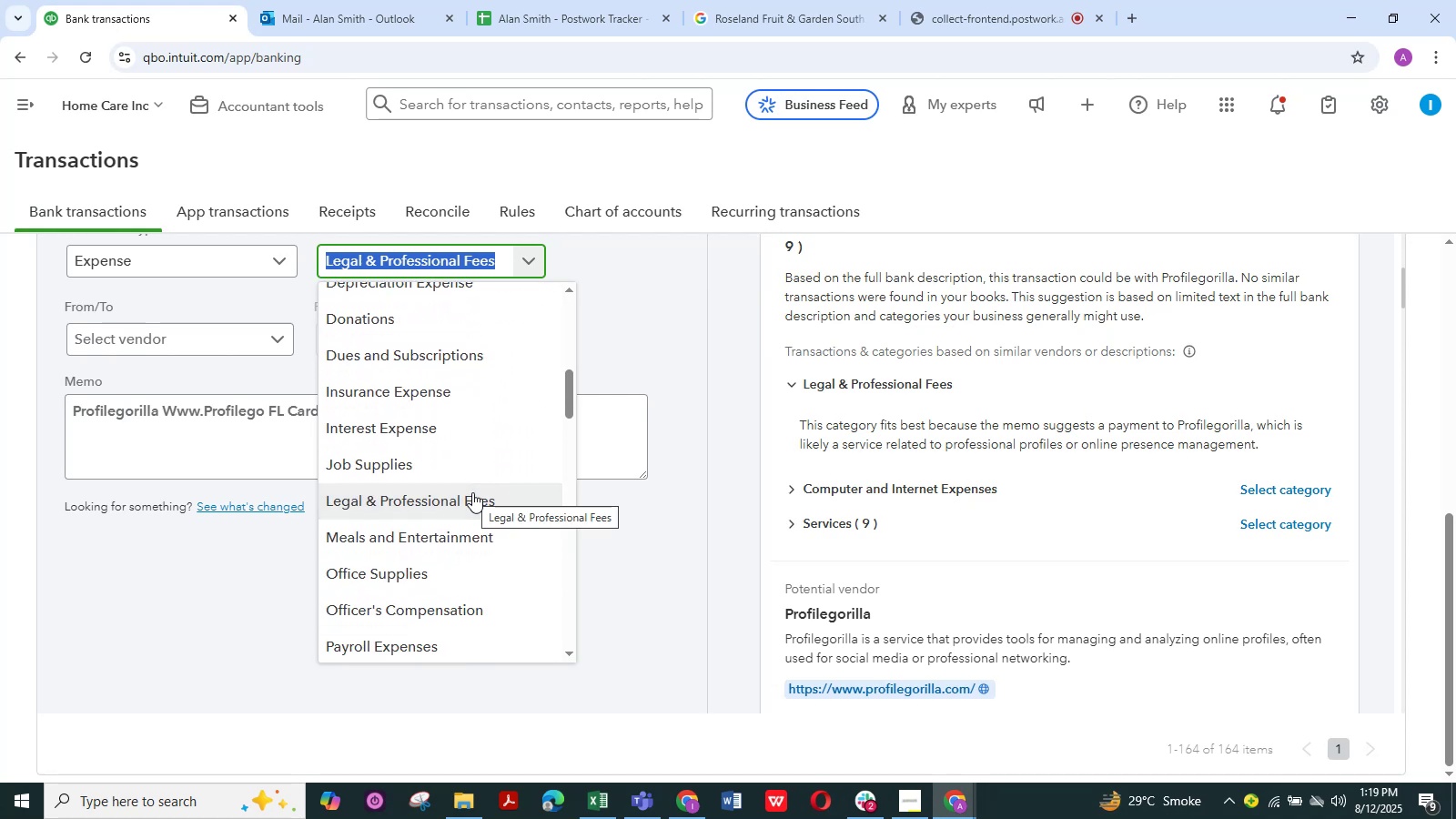 
wait(11.22)
 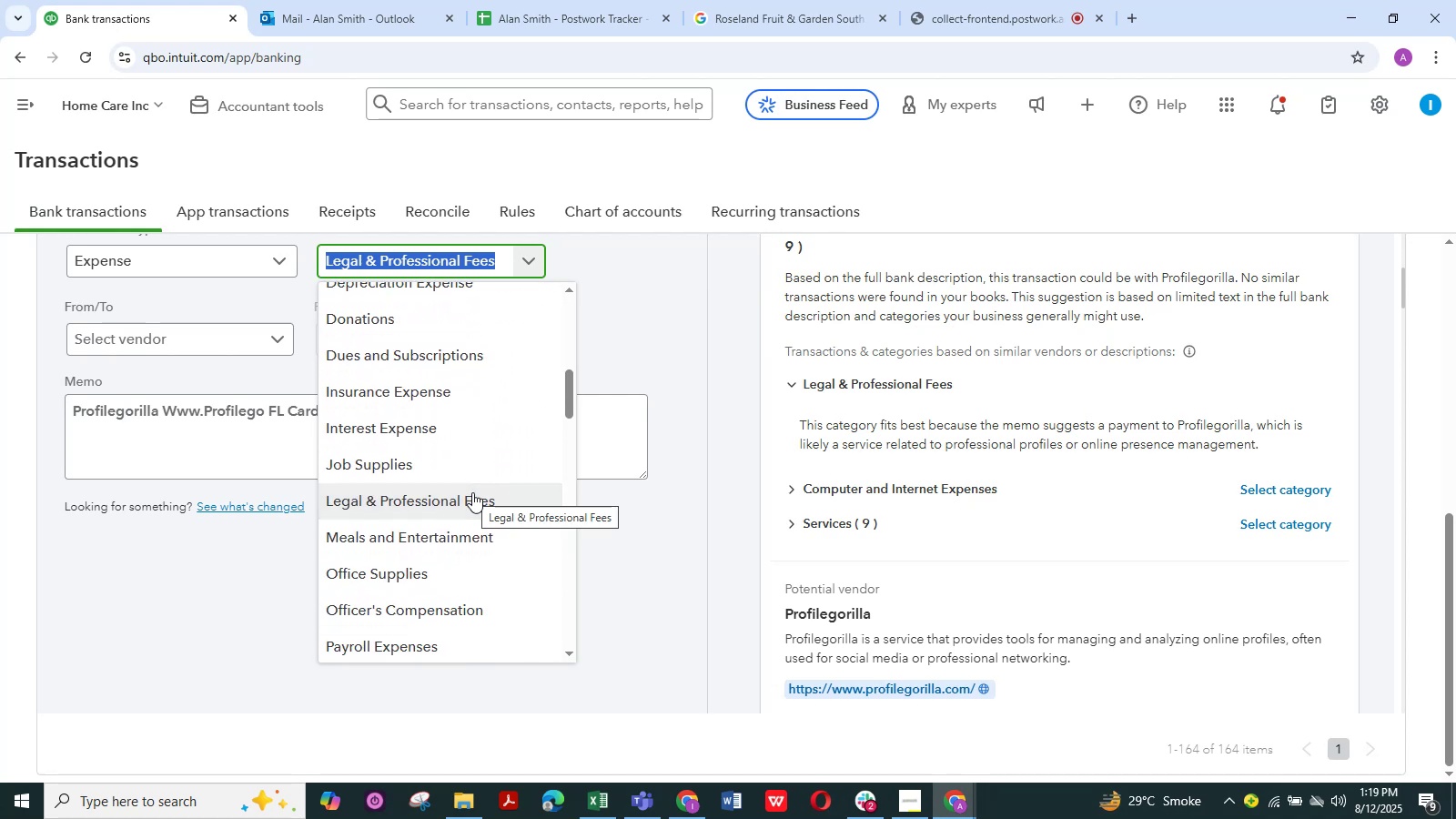 
scroll: coordinate [472, 492], scroll_direction: down, amount: 1.0
 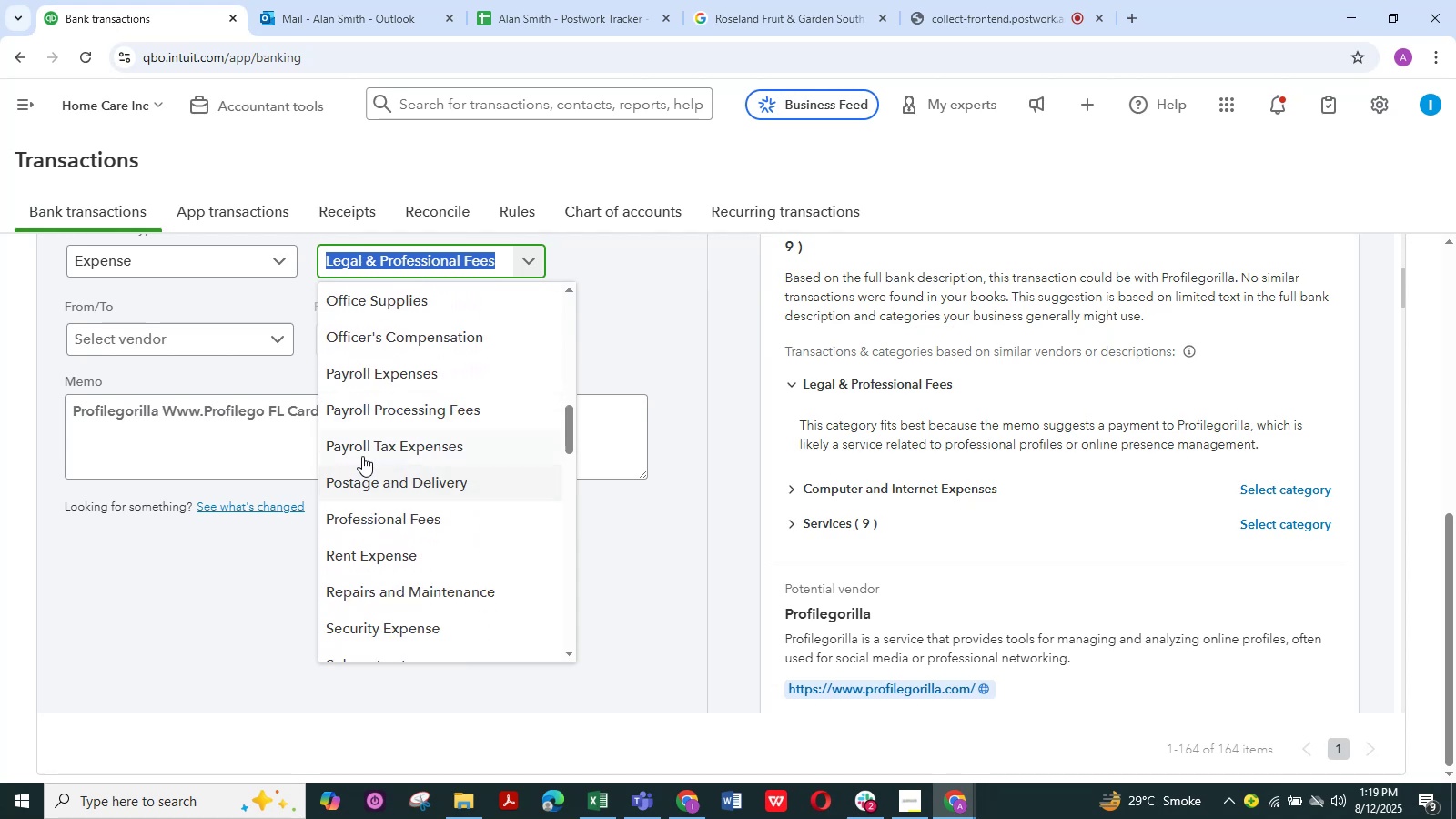 
left_click([242, 567])
 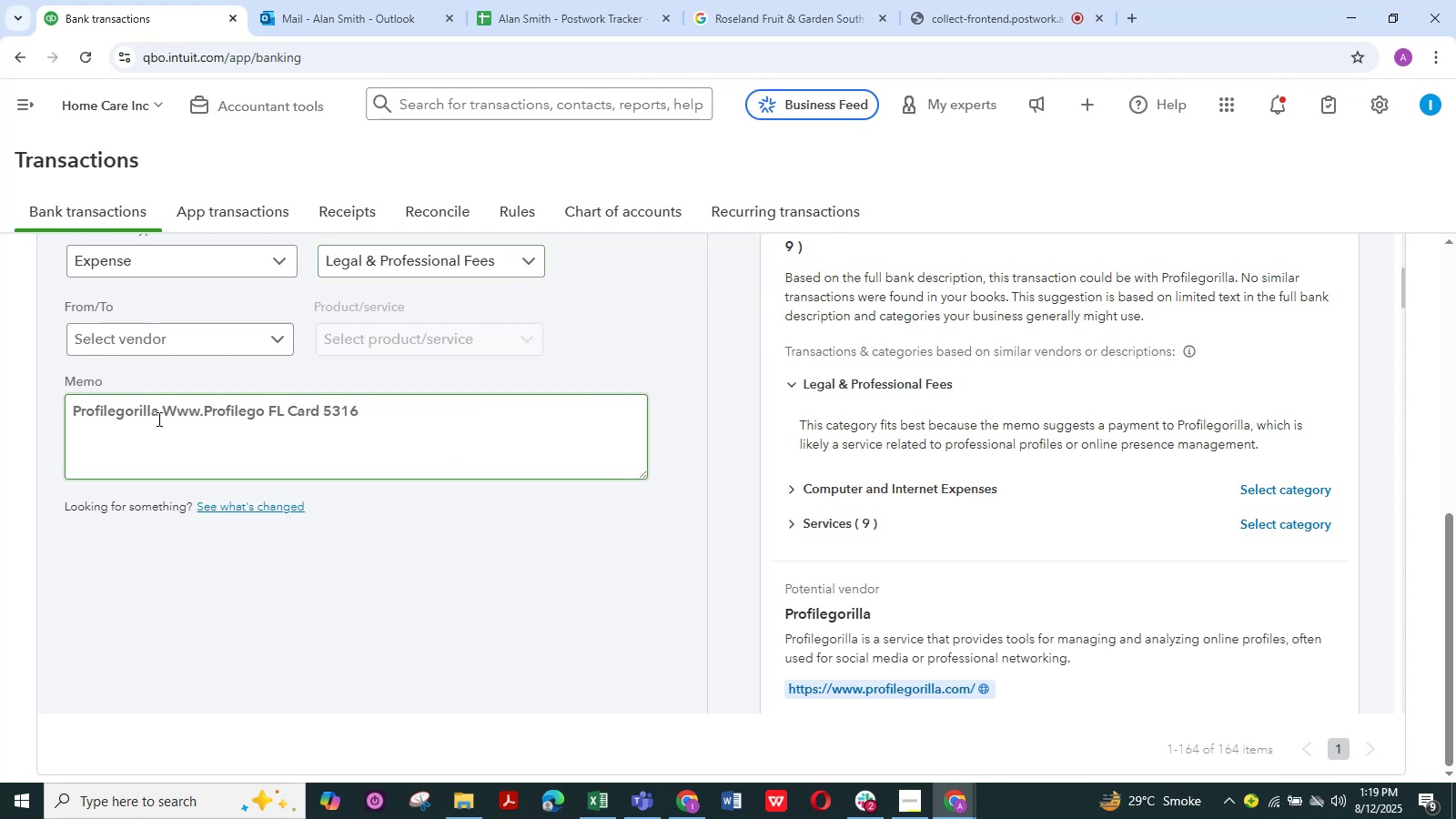 
left_click_drag(start_coordinate=[157, 413], to_coordinate=[70, 411])
 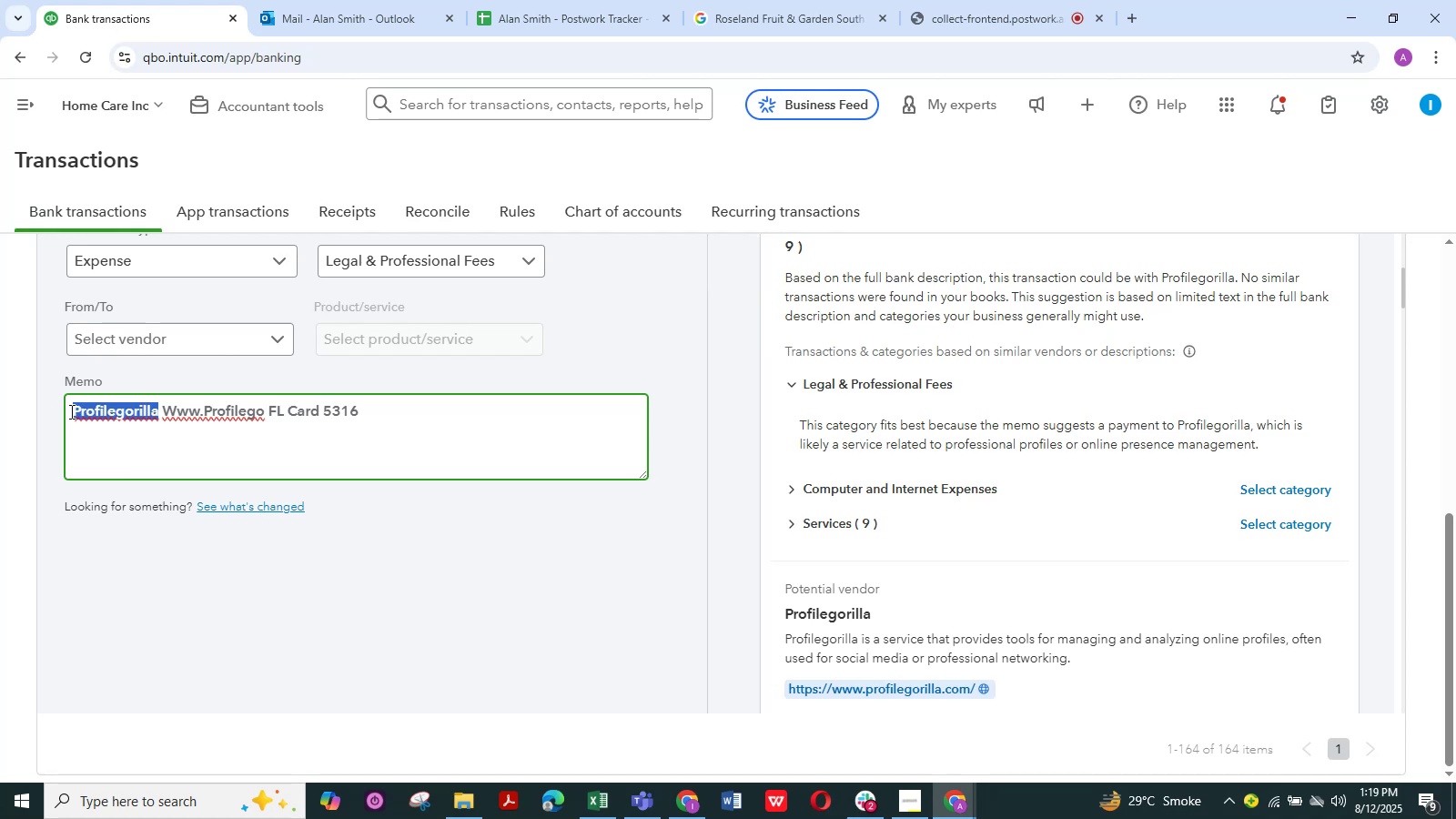 
key(Control+C)
 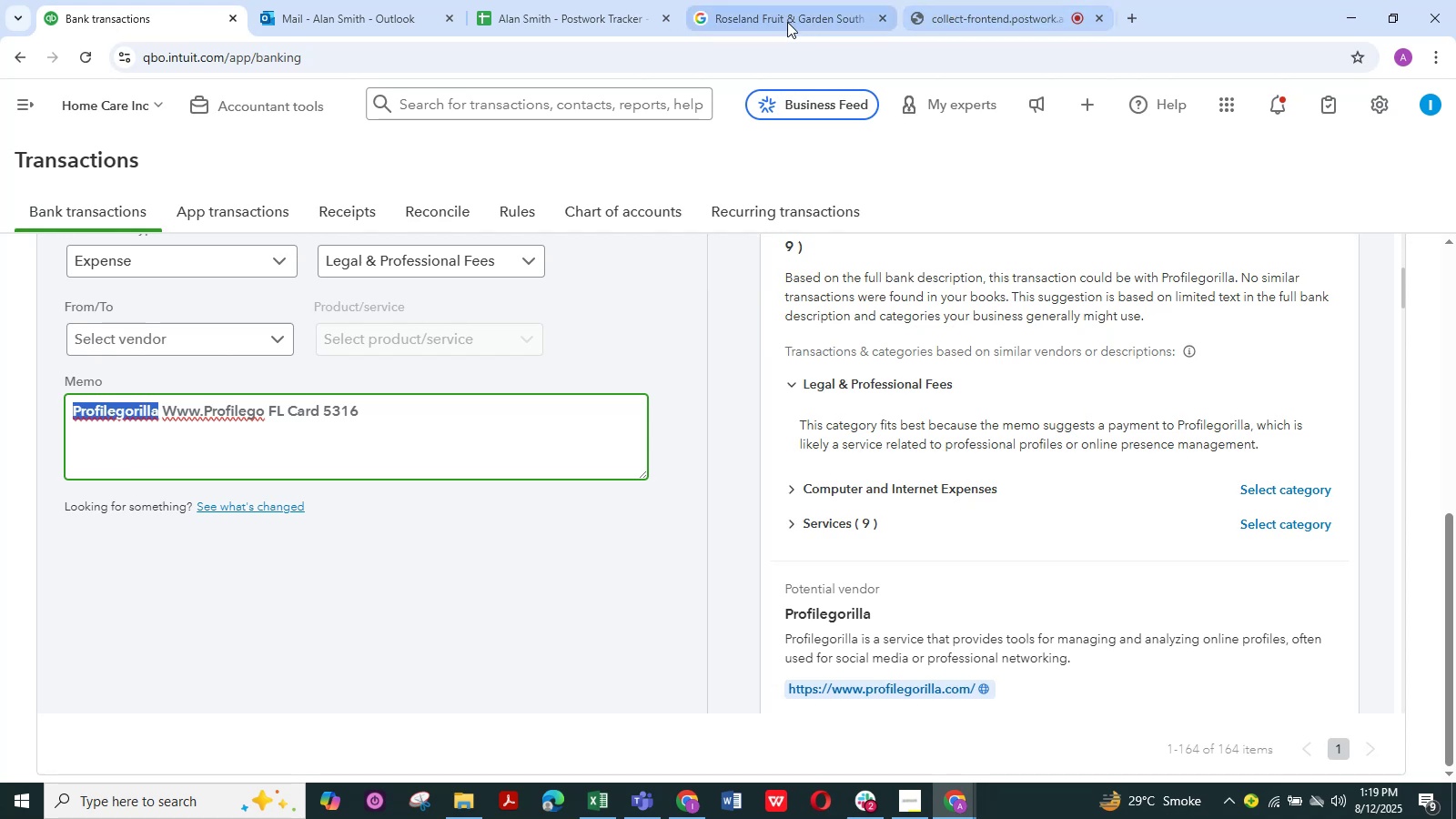 
left_click([780, 9])
 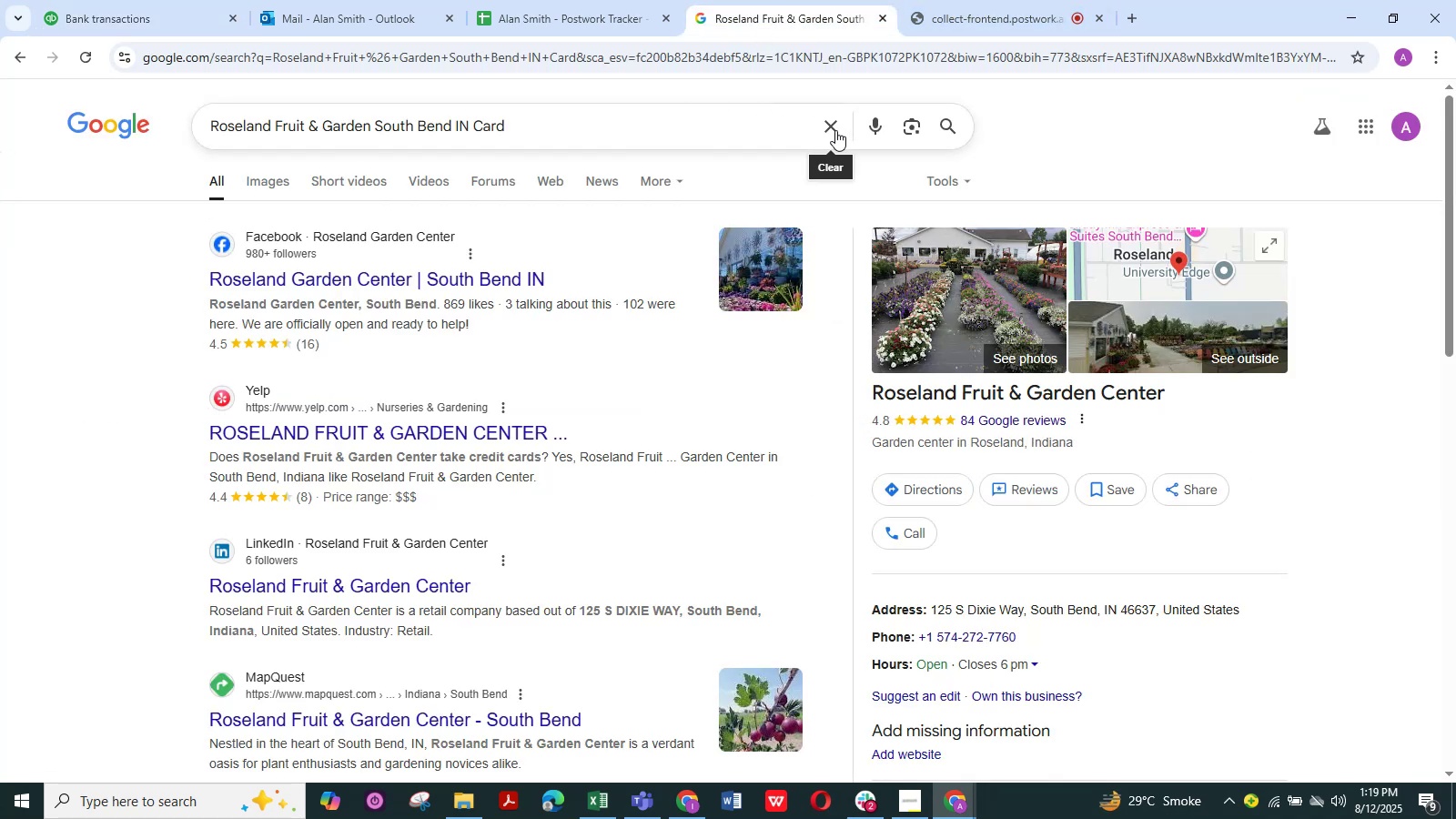 
double_click([777, 128])
 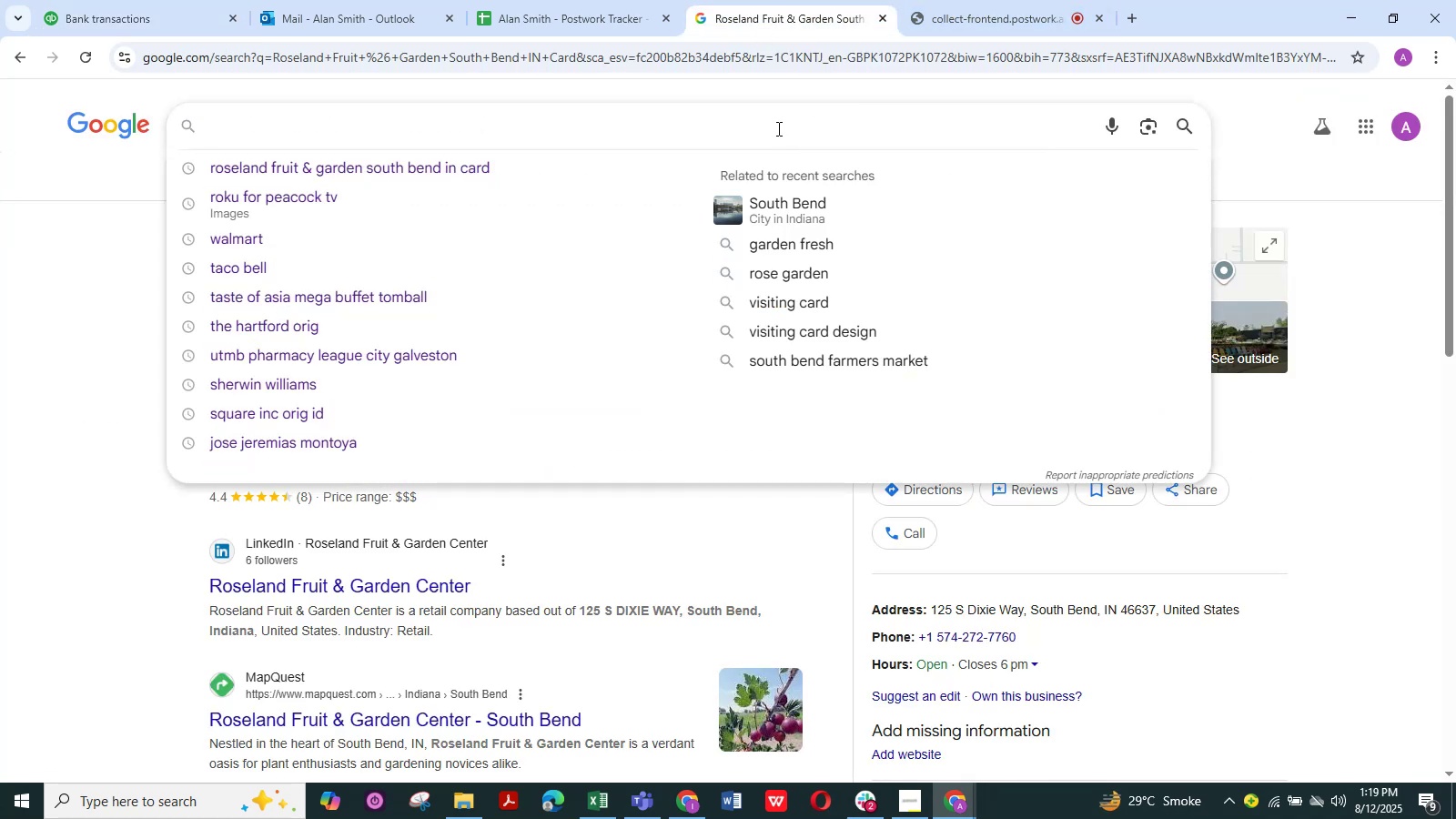 
key(Control+V)
 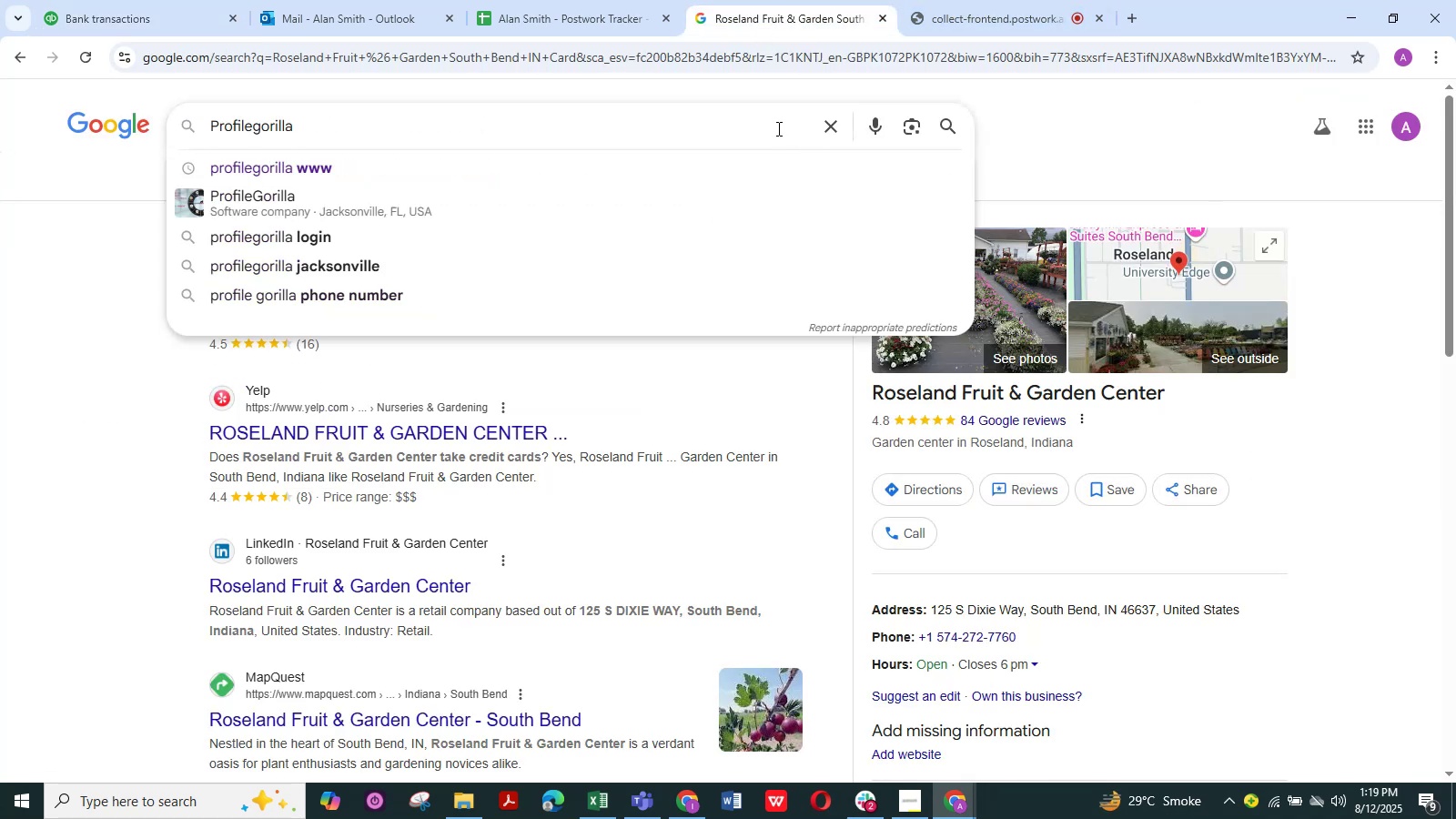 
key(NumpadEnter)
 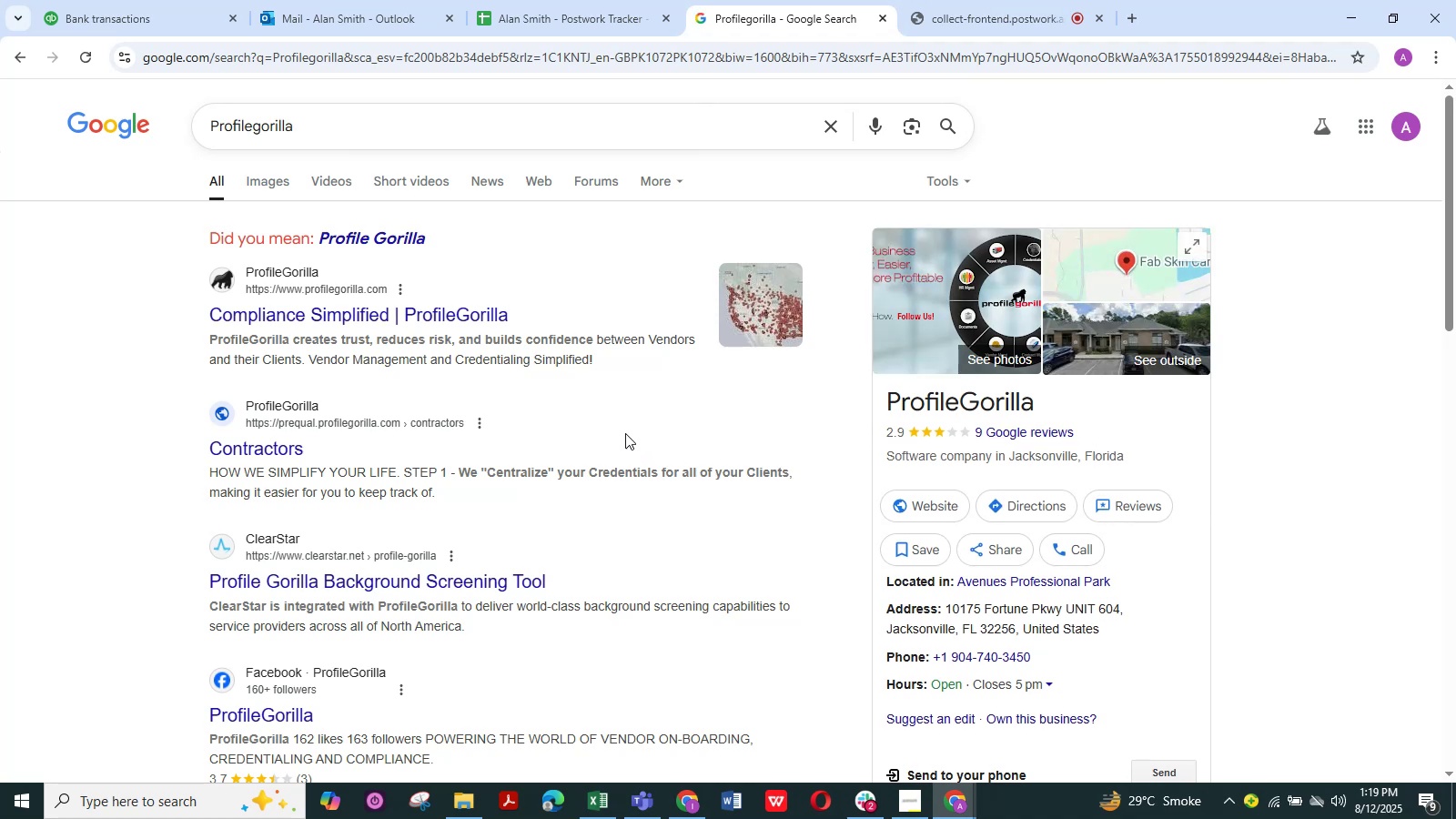 
scroll: coordinate [510, 350], scroll_direction: down, amount: 6.0
 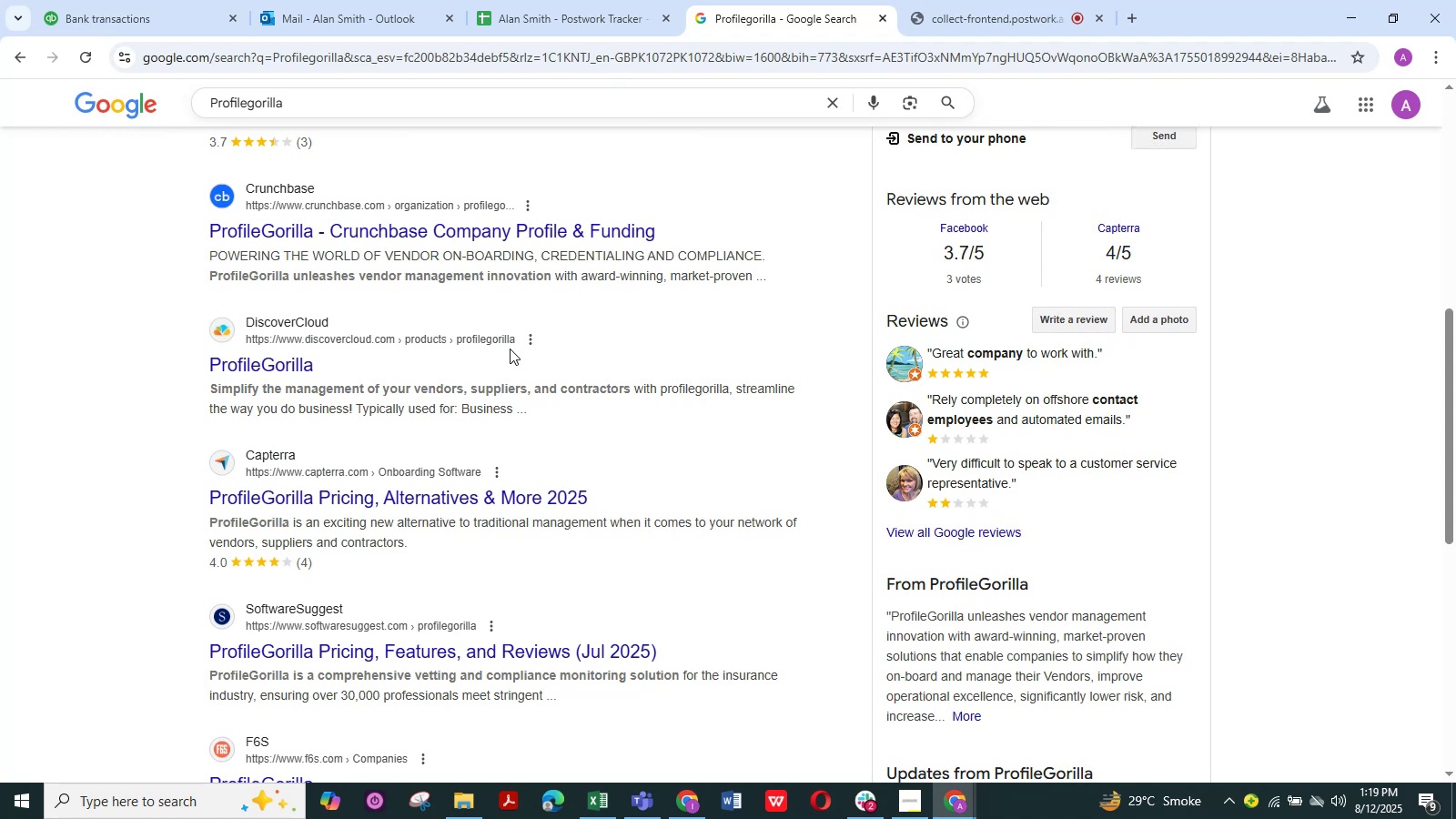 
wait(7.99)
 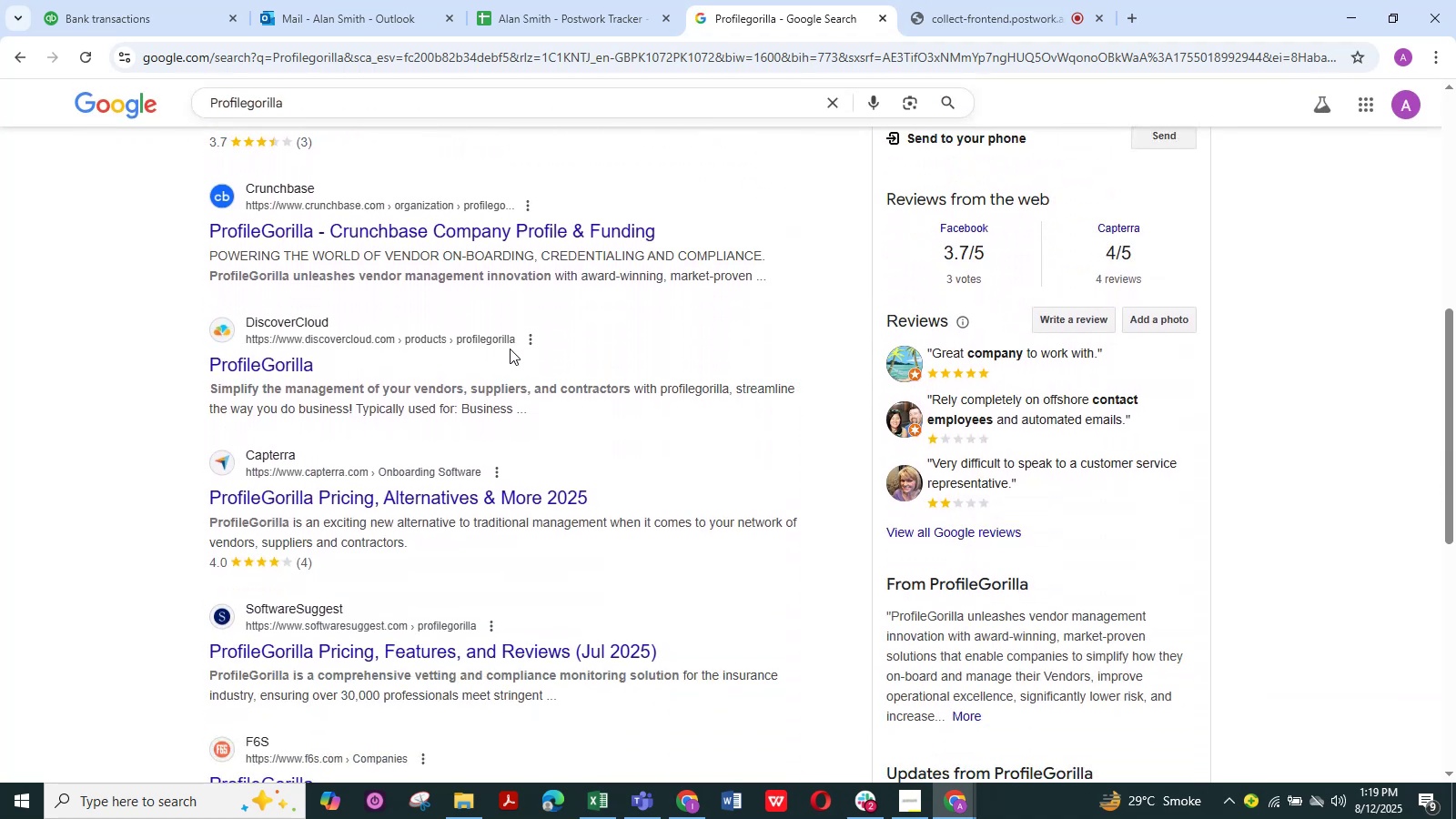 
scroll: coordinate [521, 348], scroll_direction: up, amount: 1.0
 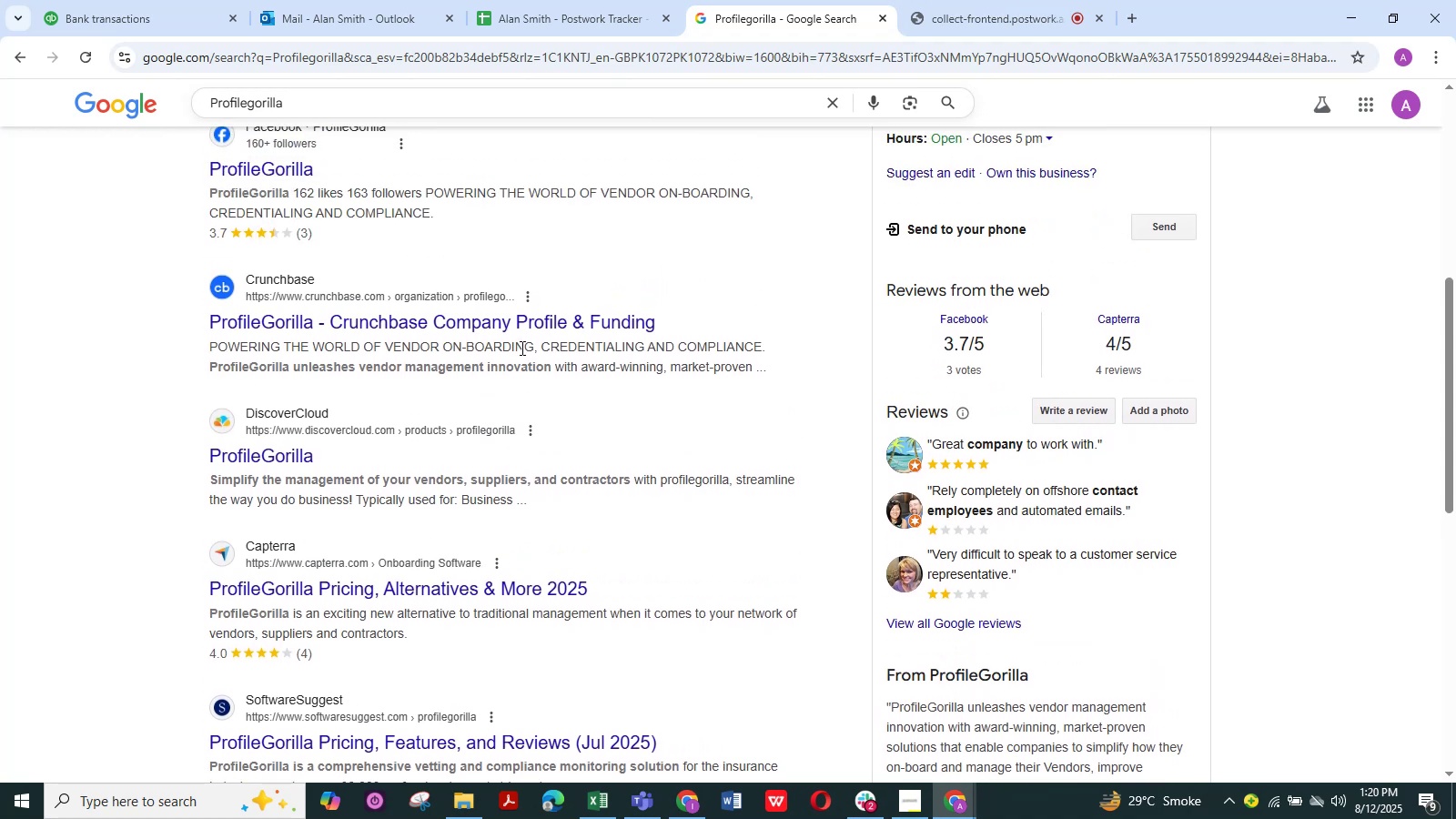 
wait(11.95)
 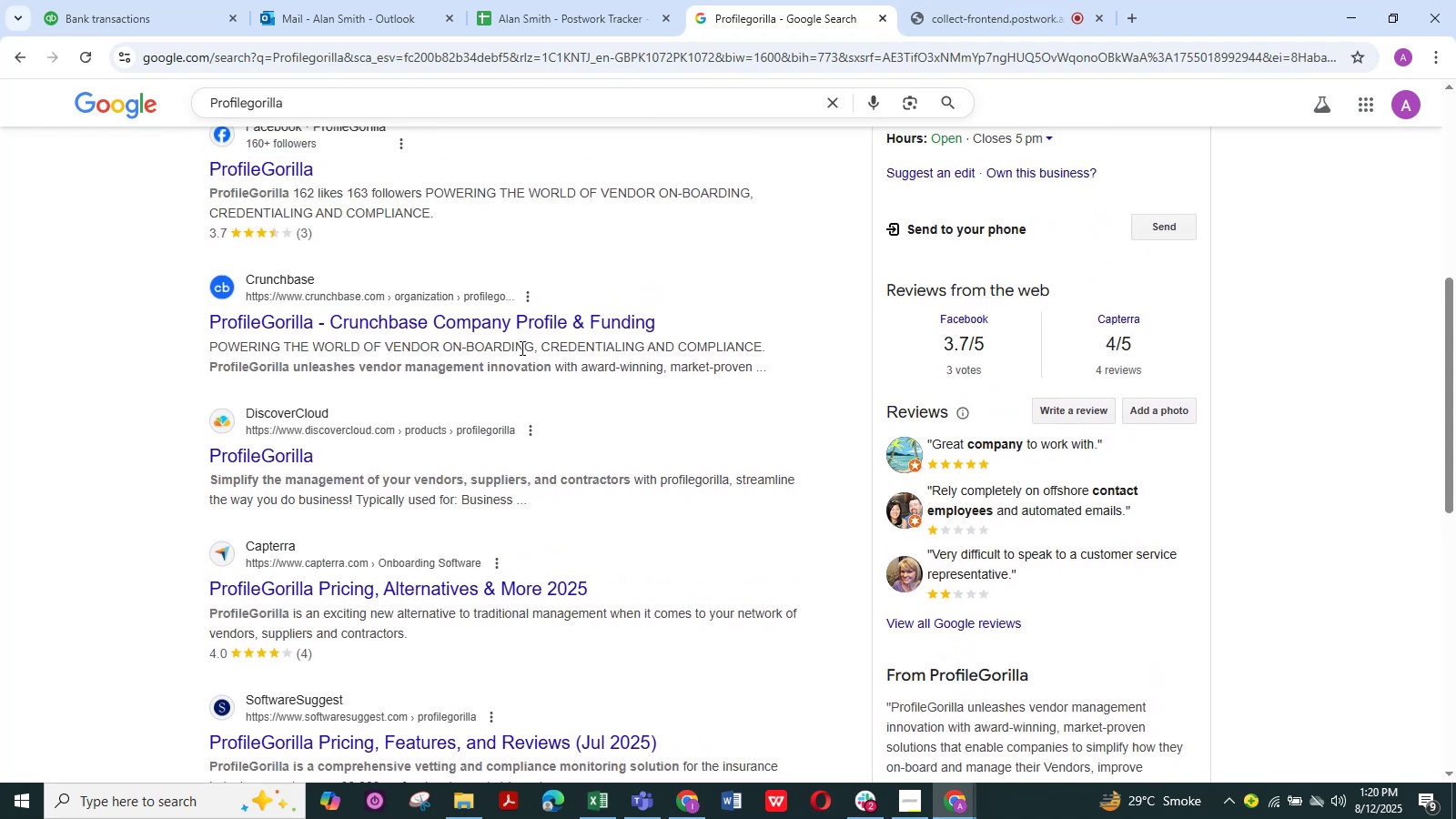 
scroll: coordinate [430, 312], scroll_direction: up, amount: 2.0
 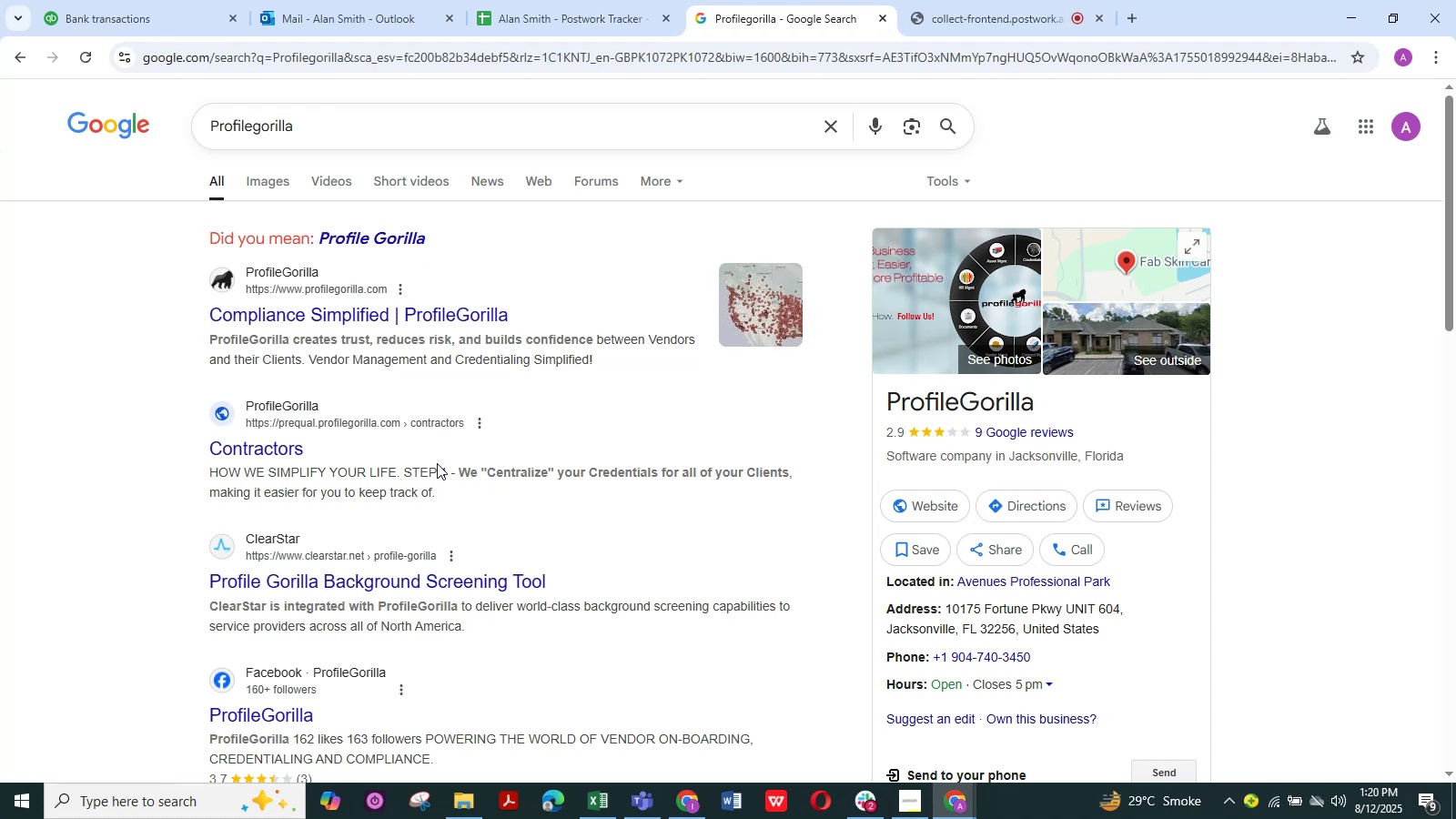 
wait(6.86)
 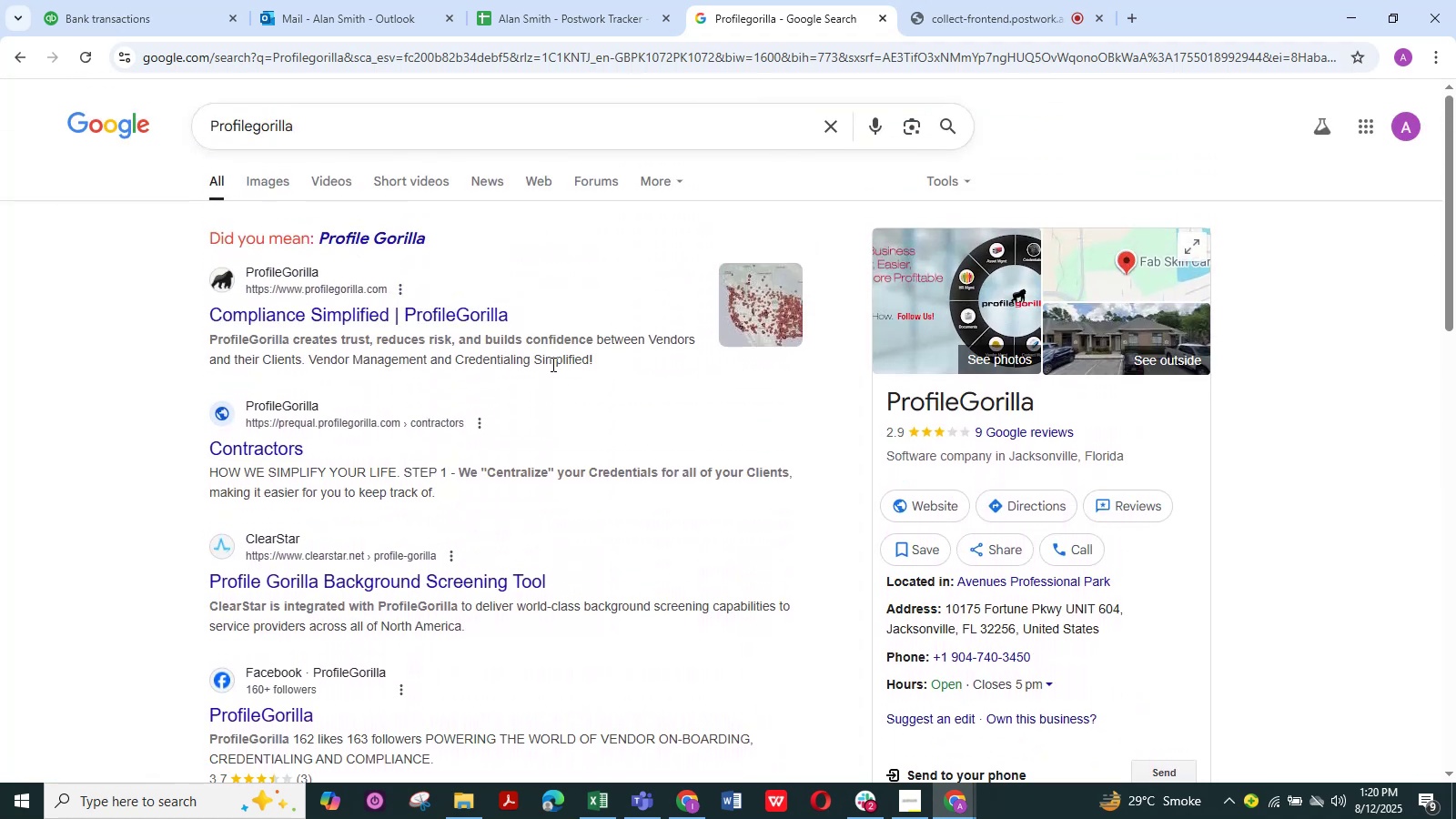 
scroll: coordinate [437, 463], scroll_direction: up, amount: 1.0
 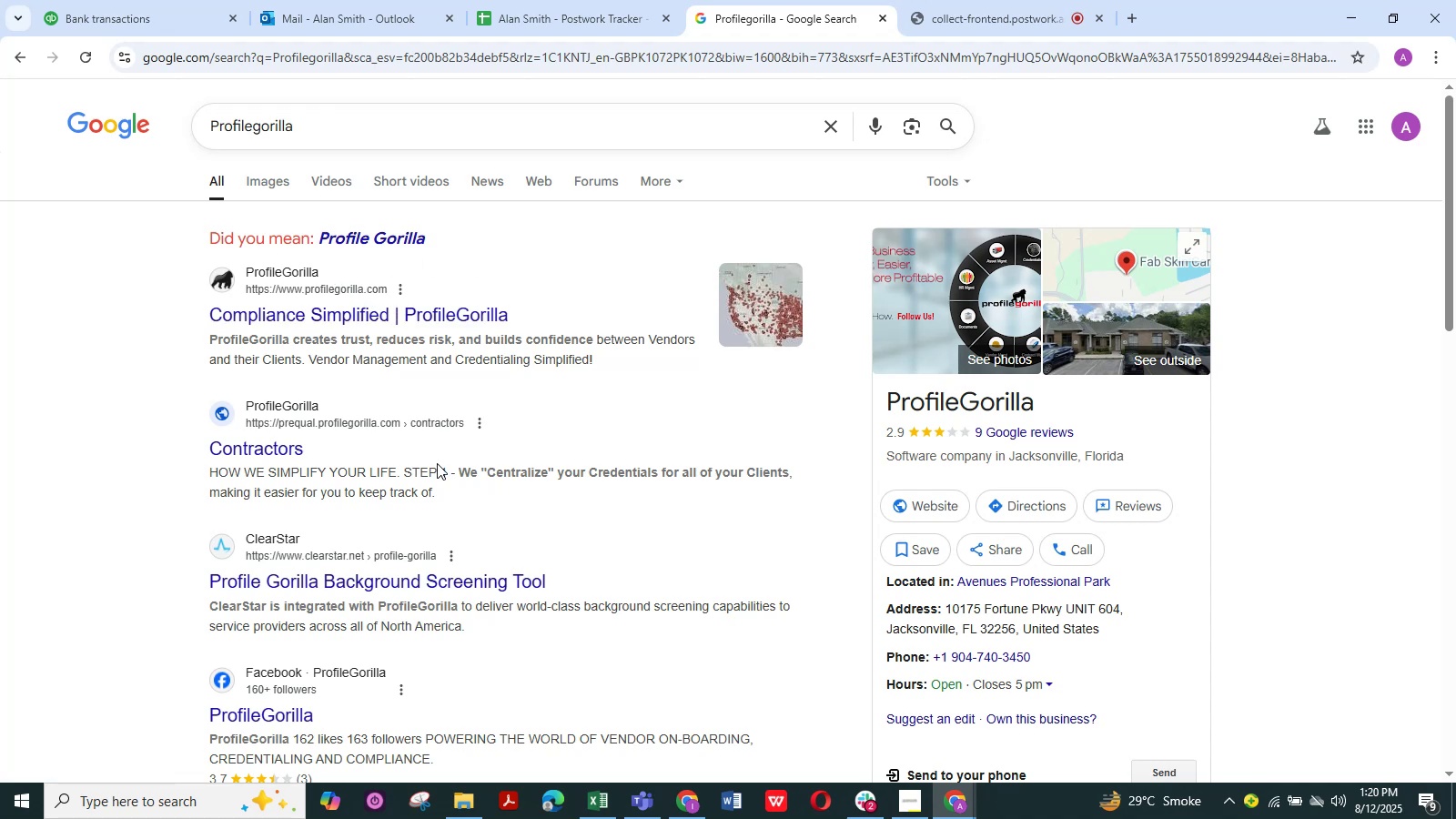 
scroll: coordinate [437, 463], scroll_direction: down, amount: 1.0
 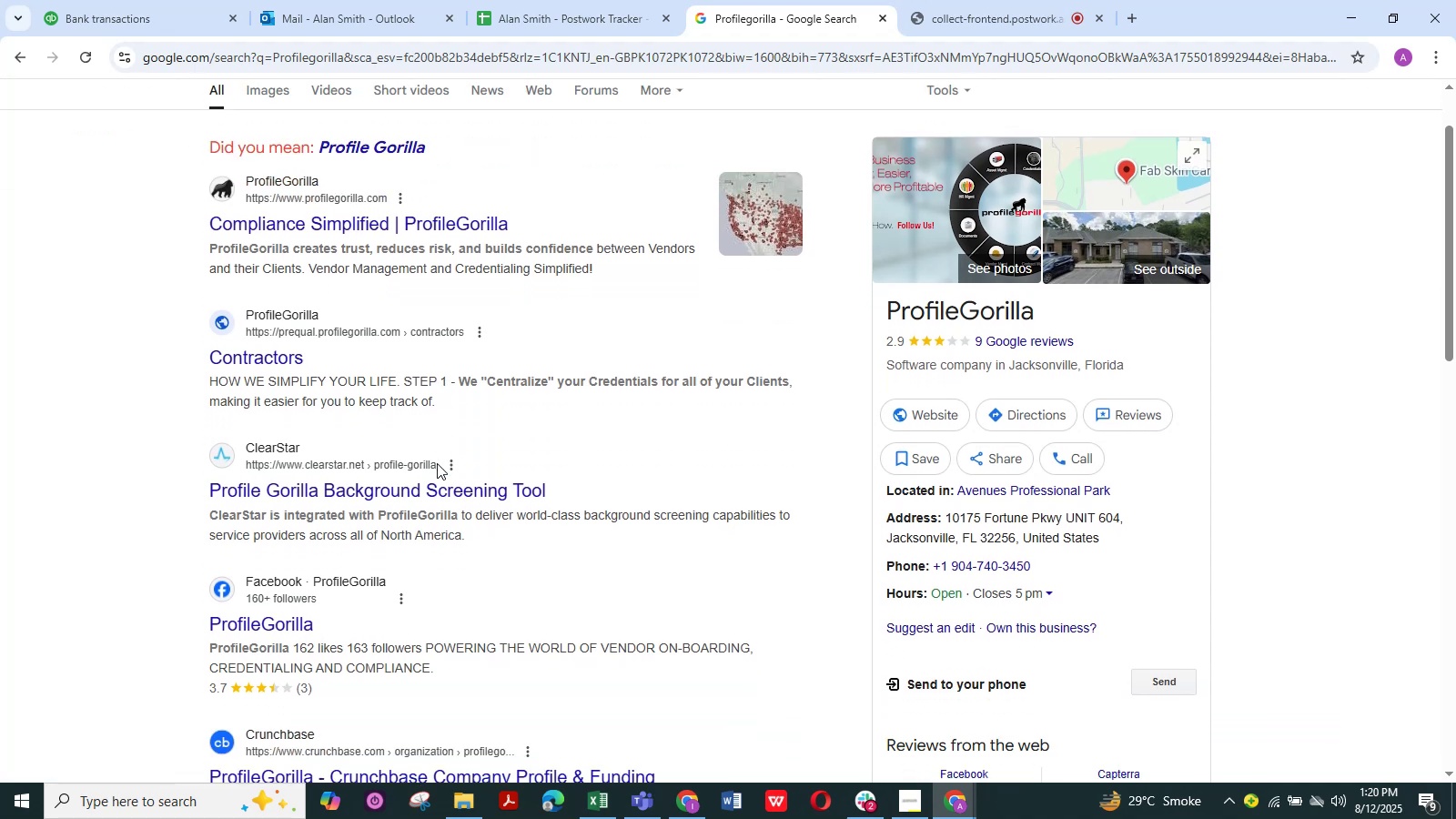 
scroll: coordinate [443, 427], scroll_direction: up, amount: 1.0
 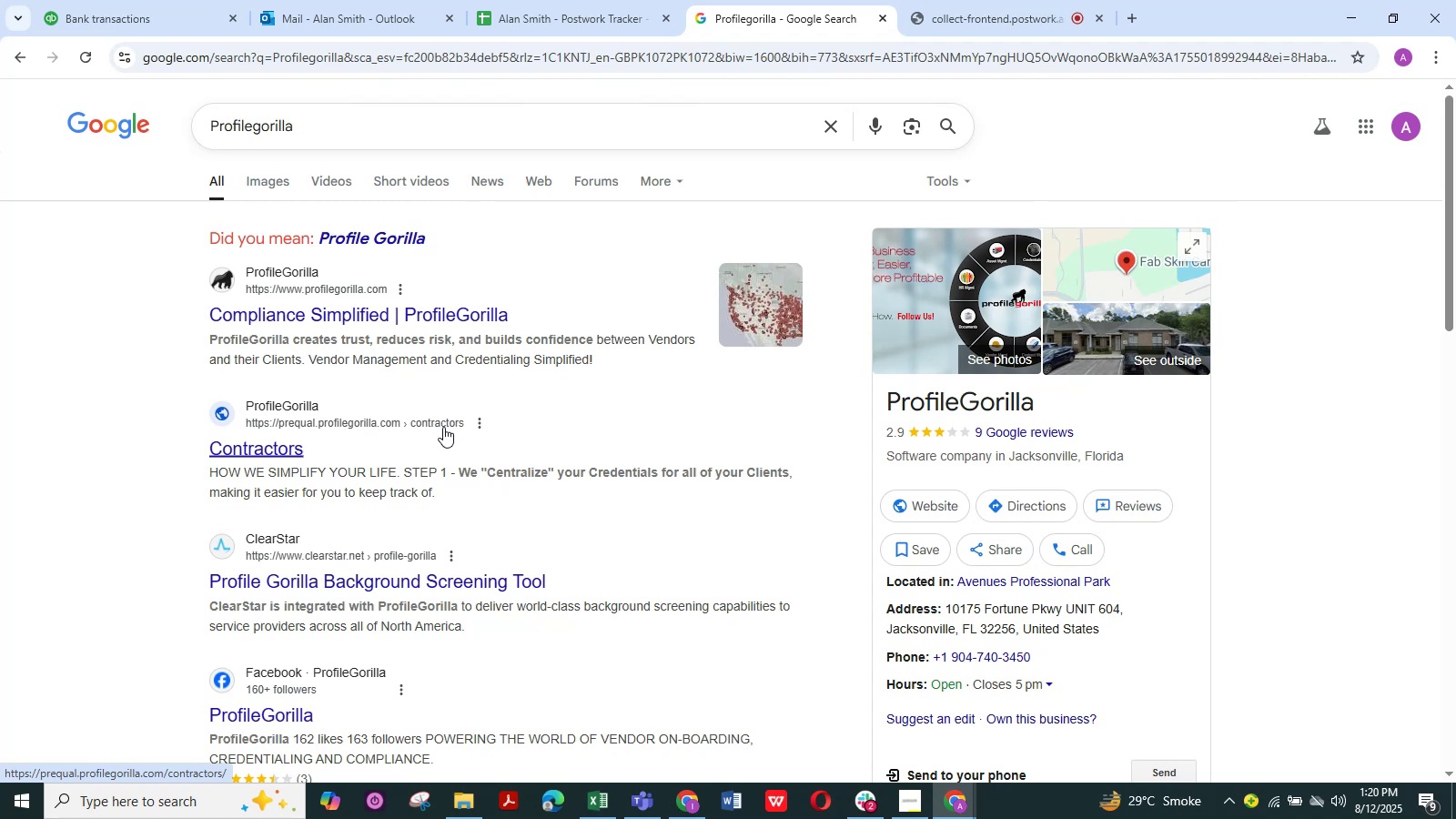 
wait(5.78)
 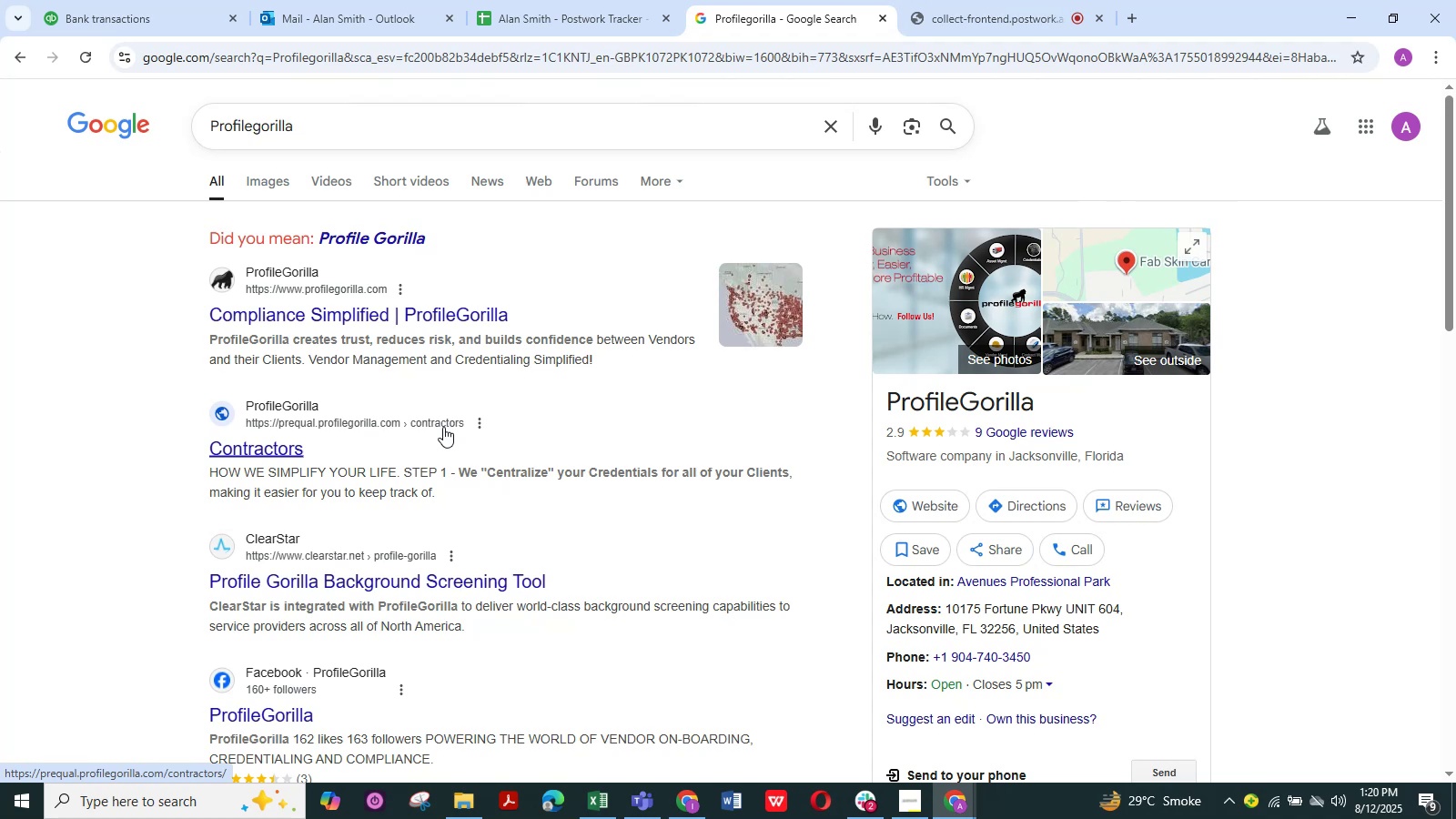 
scroll: coordinate [440, 422], scroll_direction: up, amount: 1.0
 